 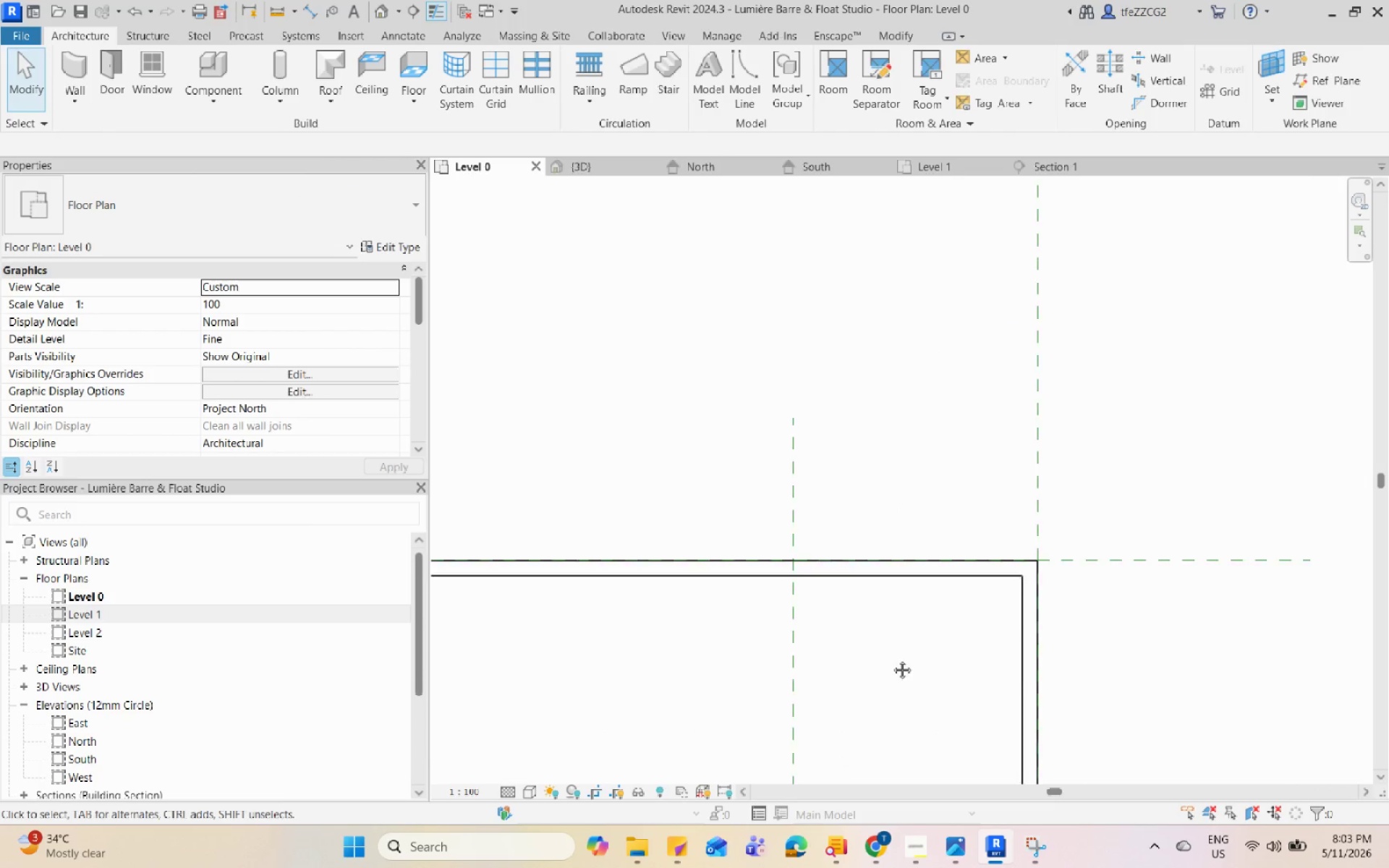 
scroll: coordinate [861, 477], scroll_direction: down, amount: 4.0
 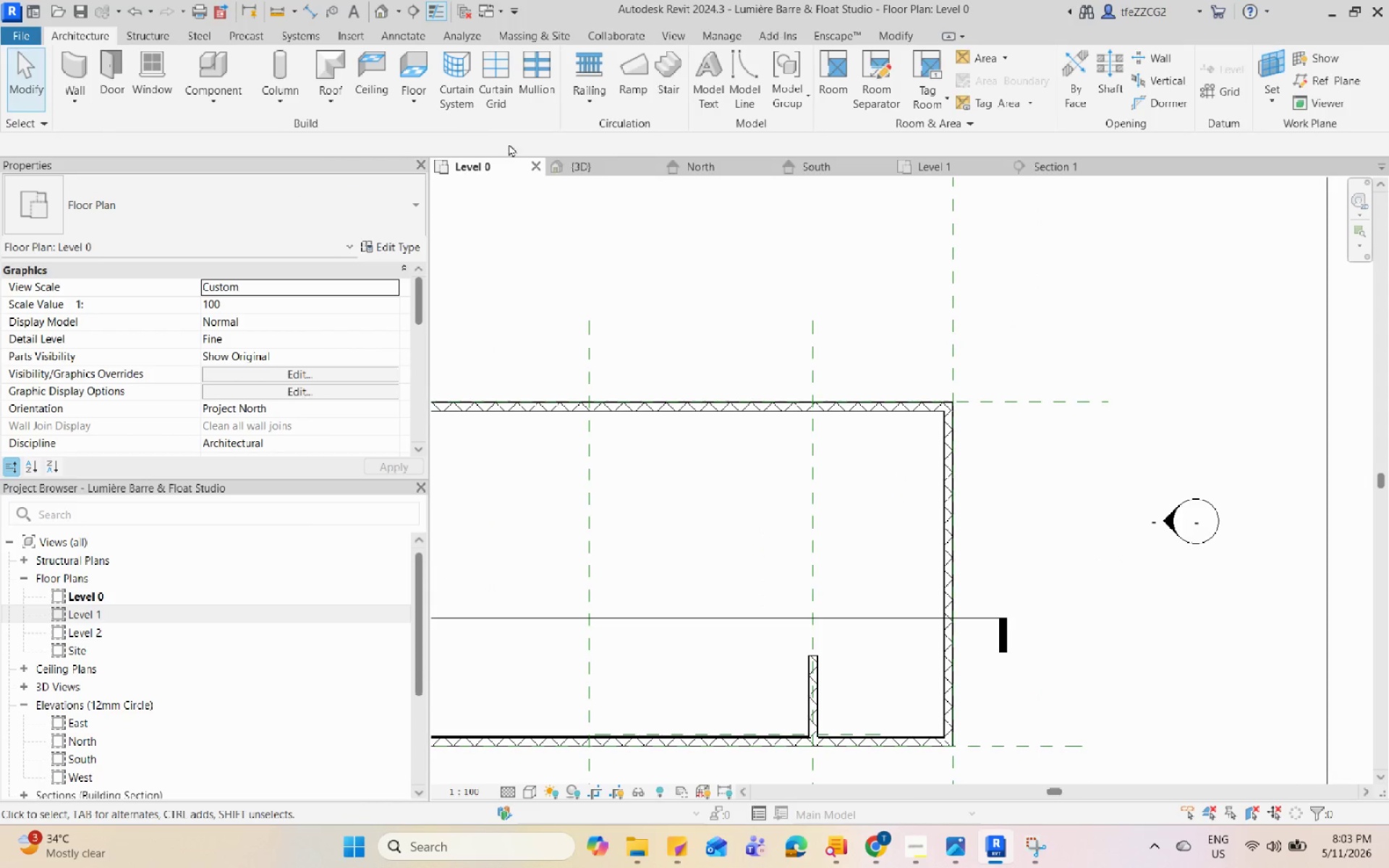 
left_click([561, 163])
 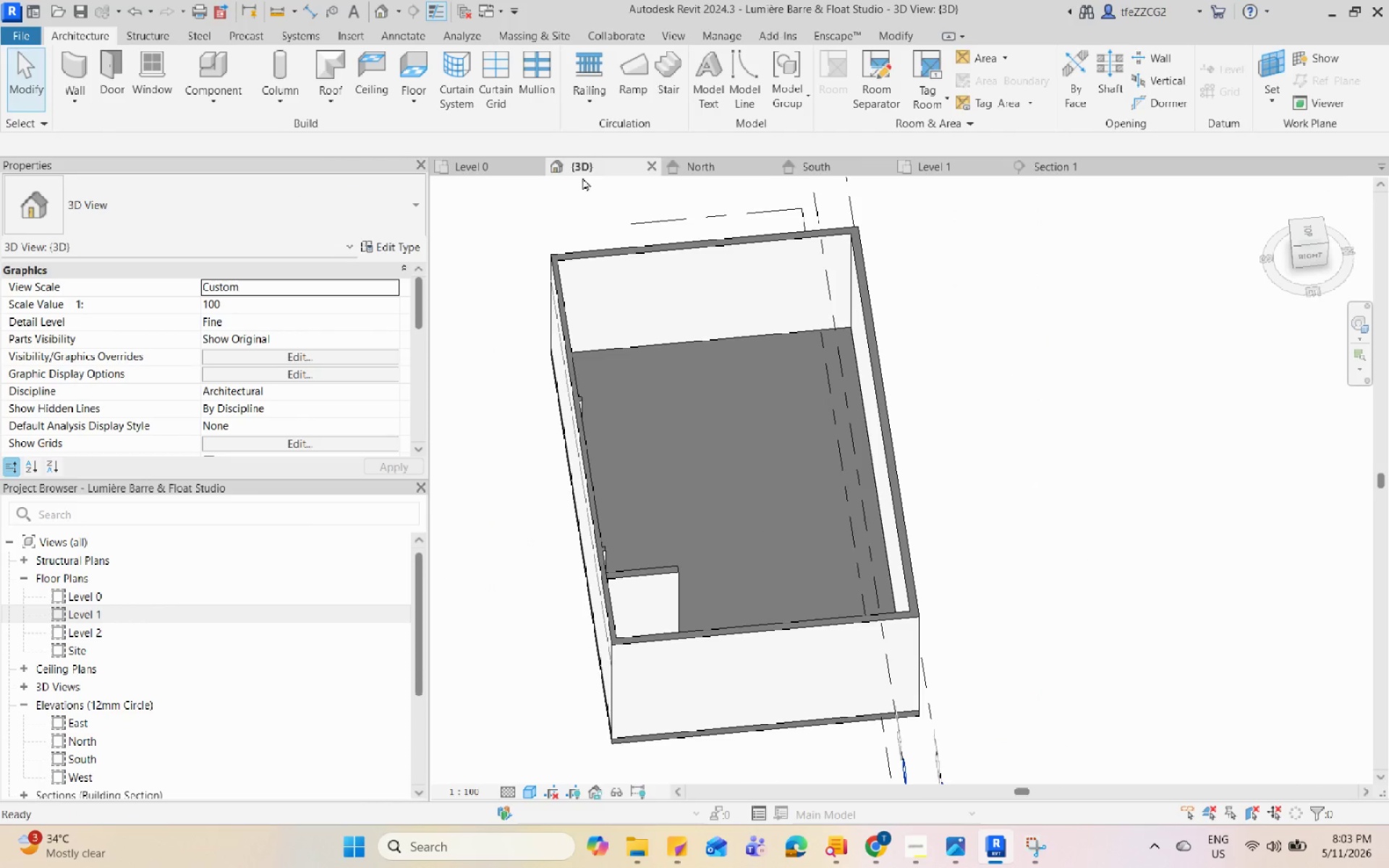 
hold_key(key=ShiftLeft, duration=0.98)
 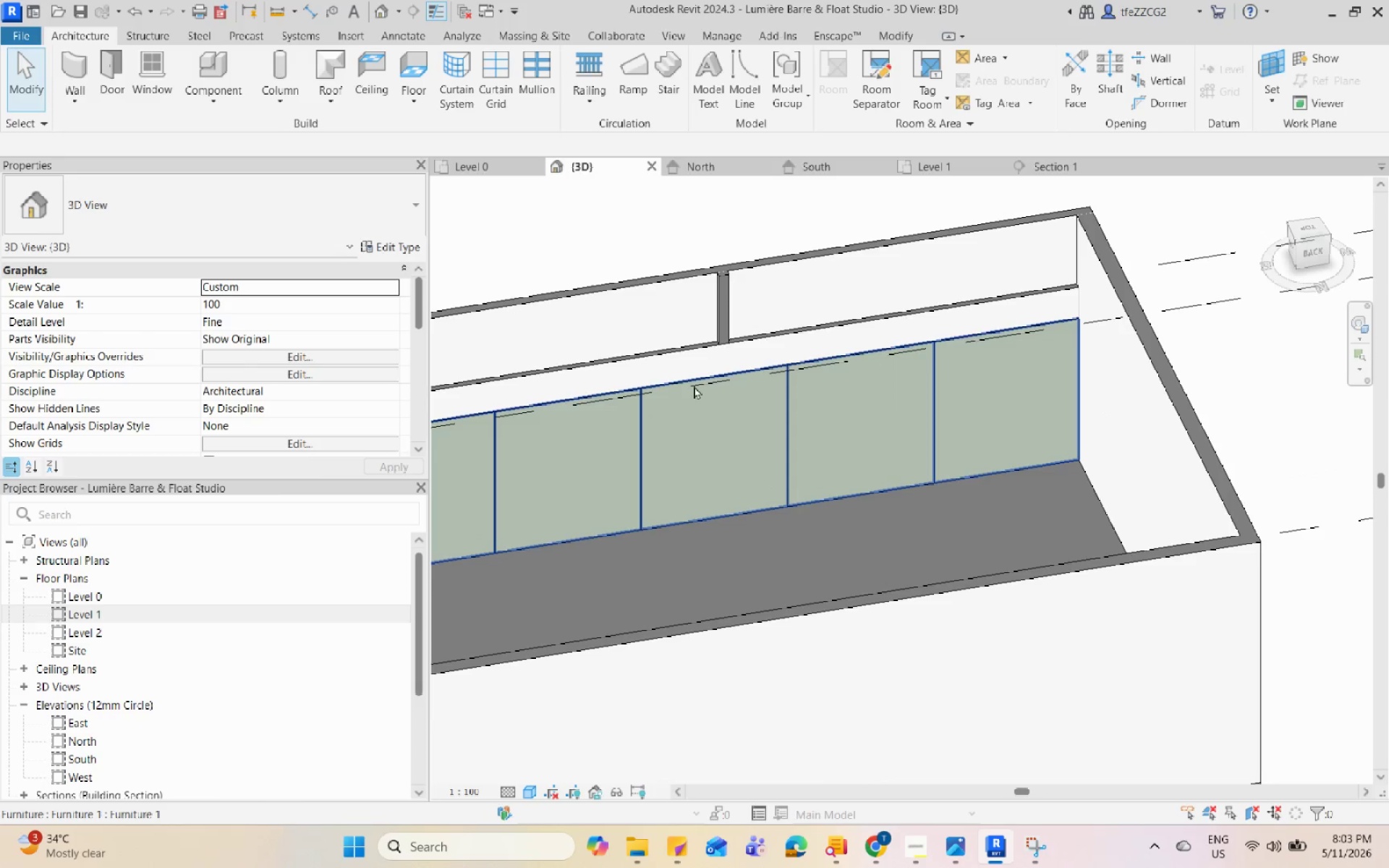 
scroll: coordinate [752, 359], scroll_direction: down, amount: 4.0
 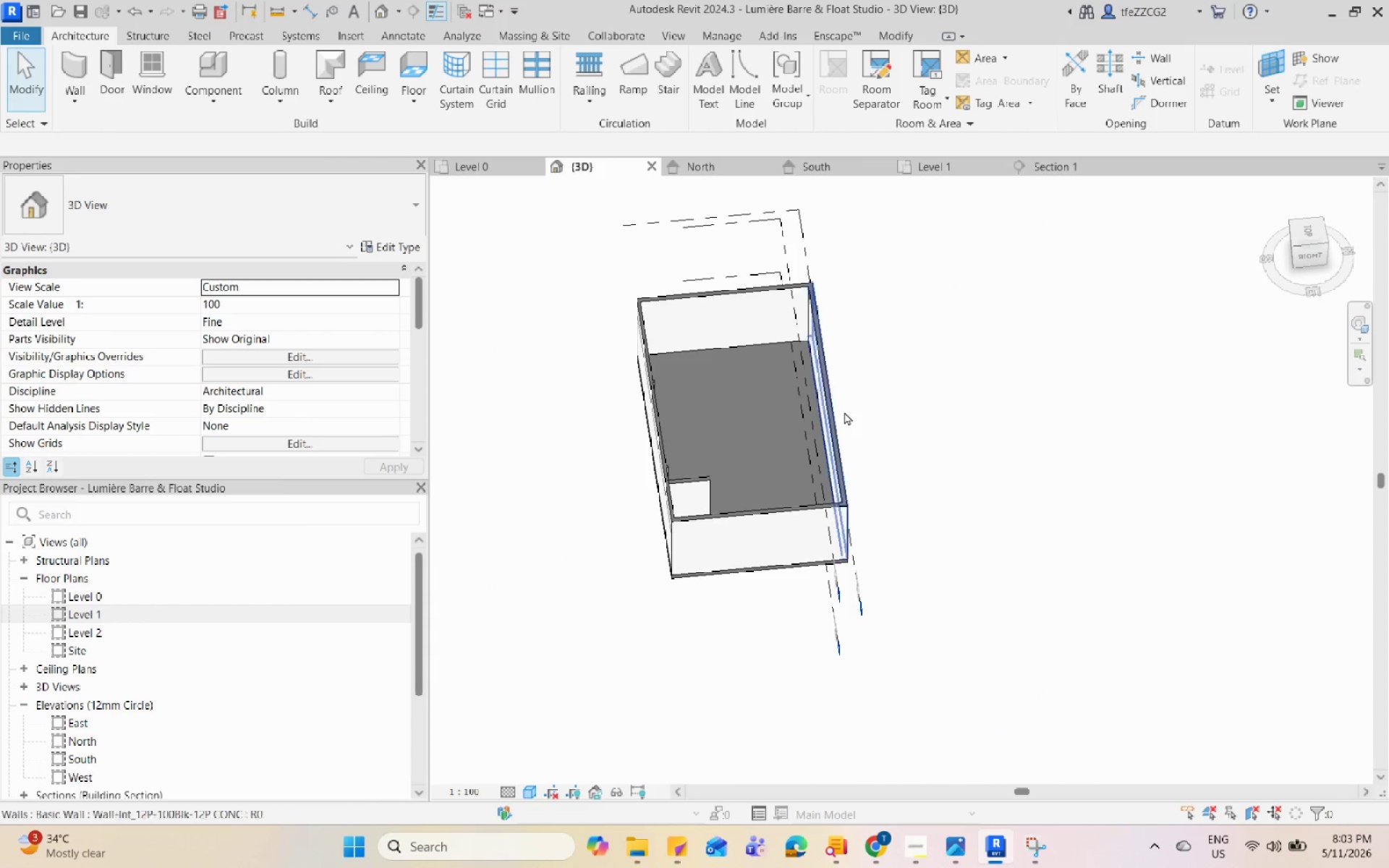 
left_click([694, 386])
 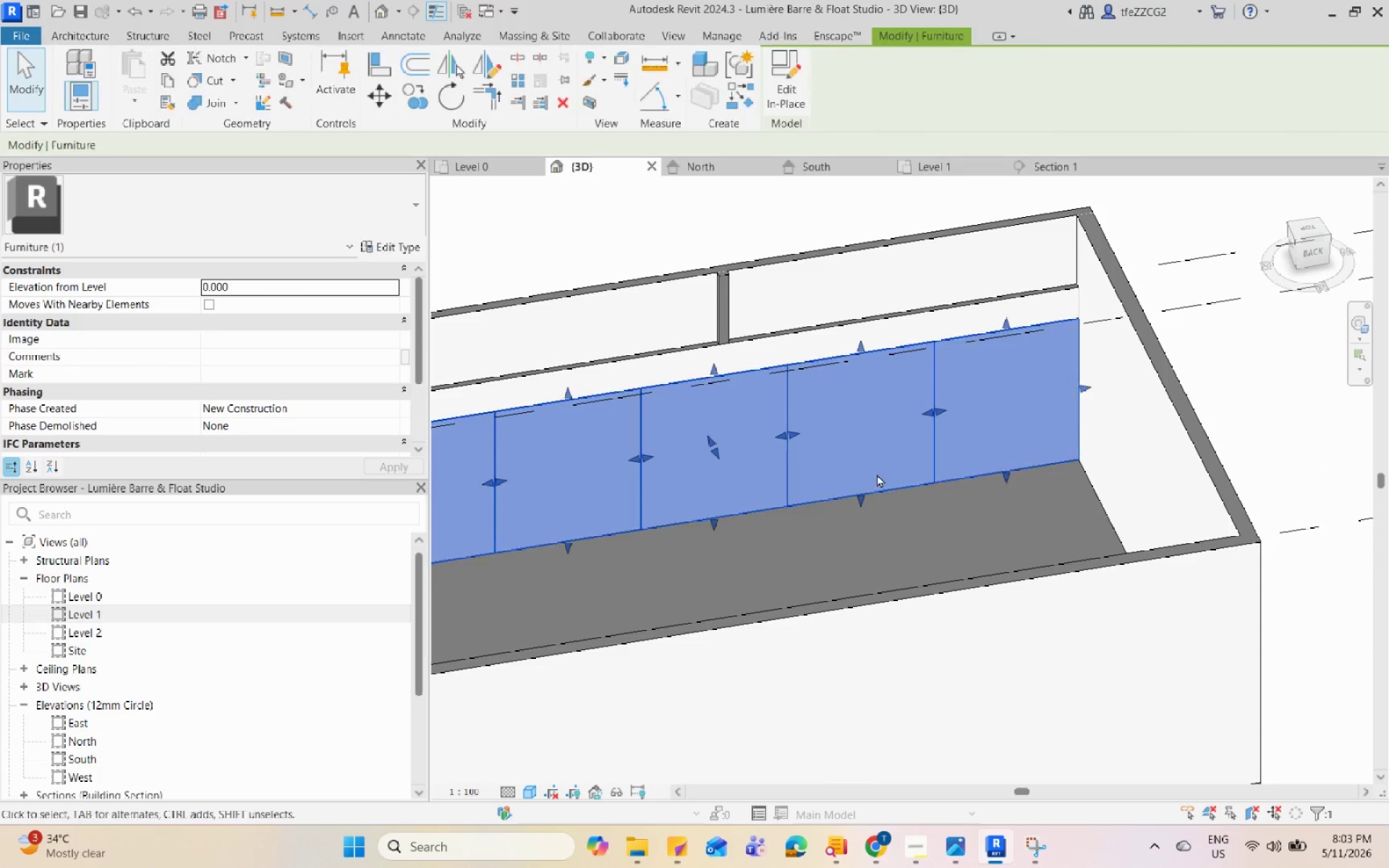 
scroll: coordinate [637, 421], scroll_direction: up, amount: 10.0
 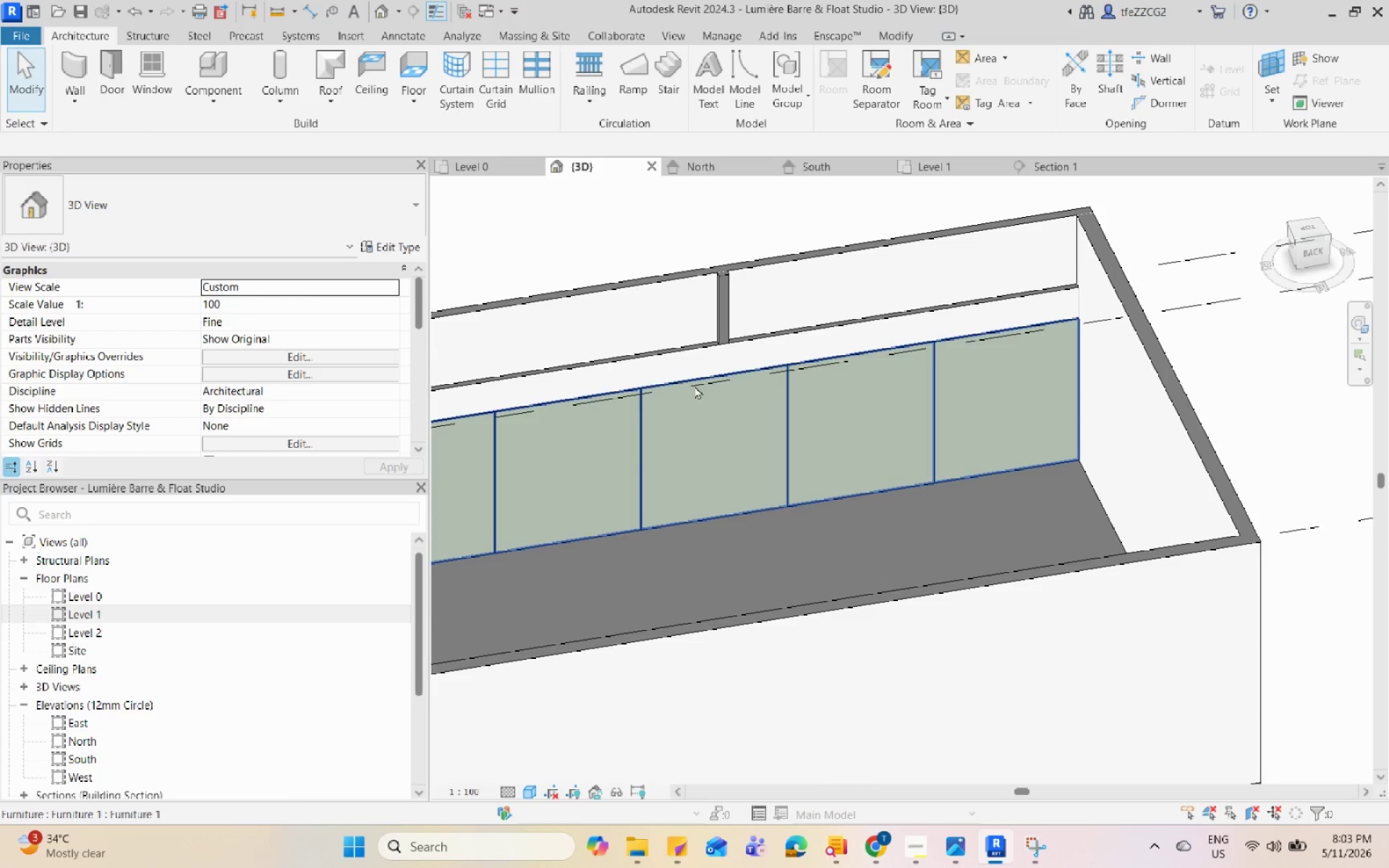 
hold_key(key=ShiftLeft, duration=0.77)
 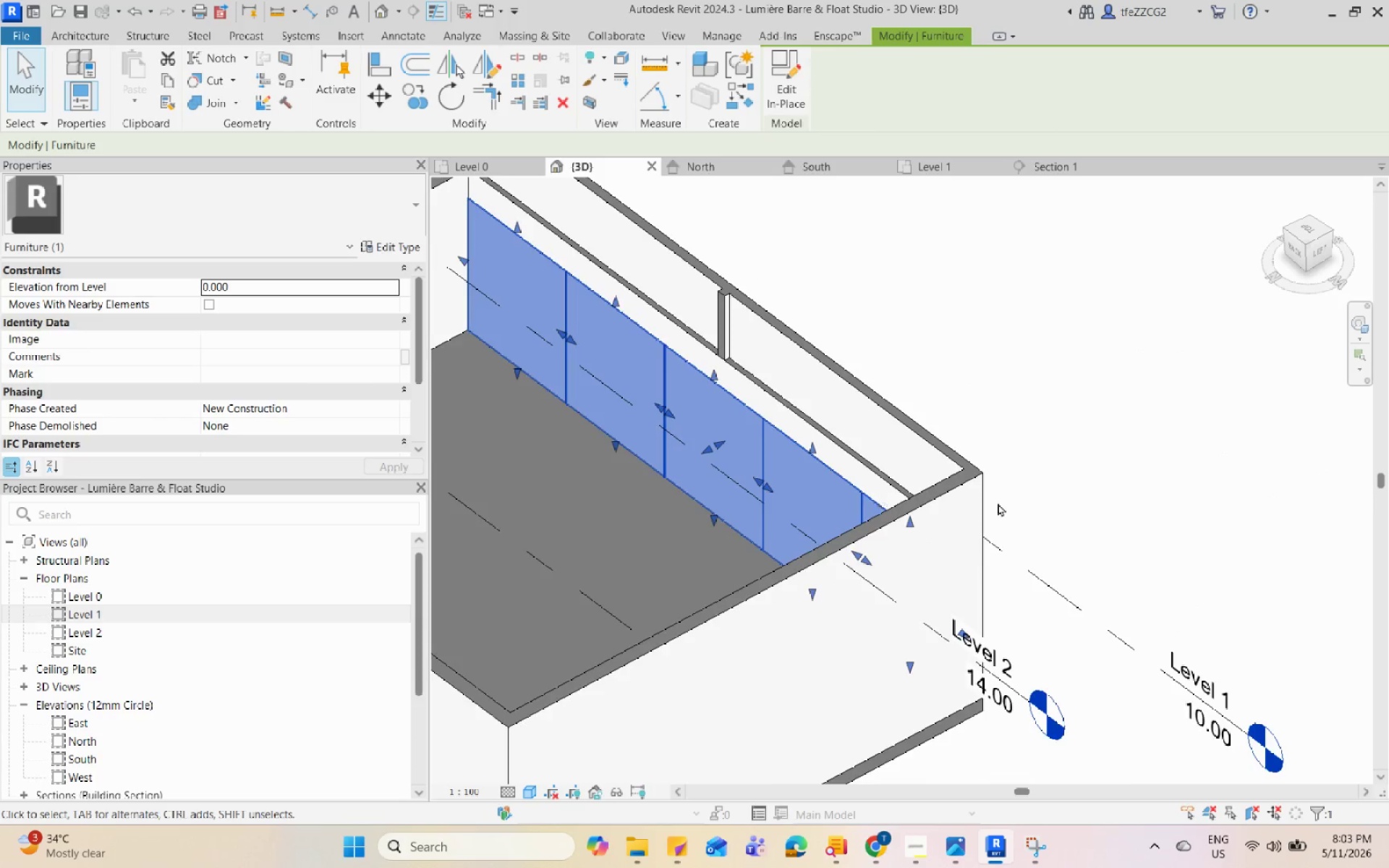 
key(Escape)
 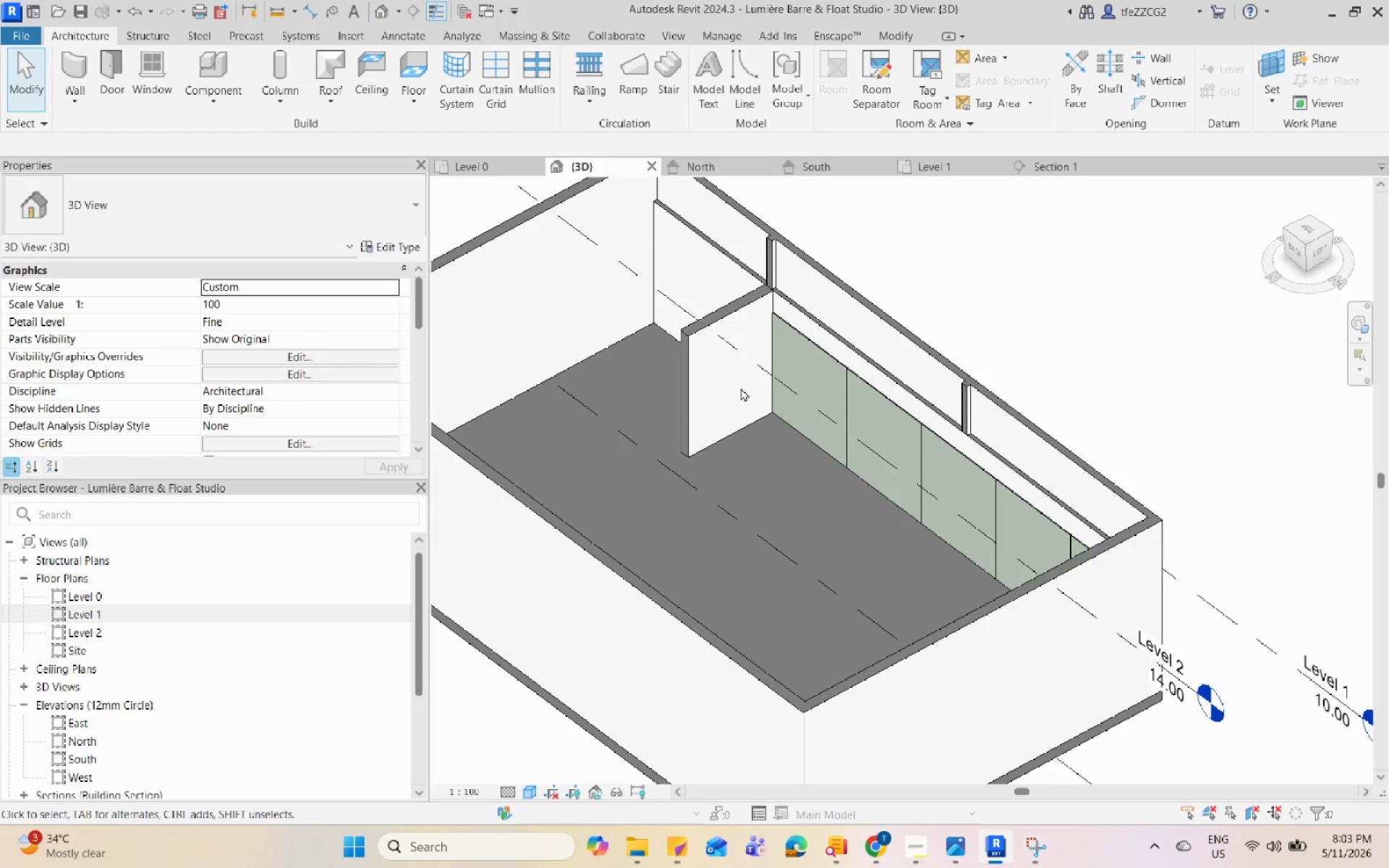 
scroll: coordinate [741, 386], scroll_direction: down, amount: 2.0
 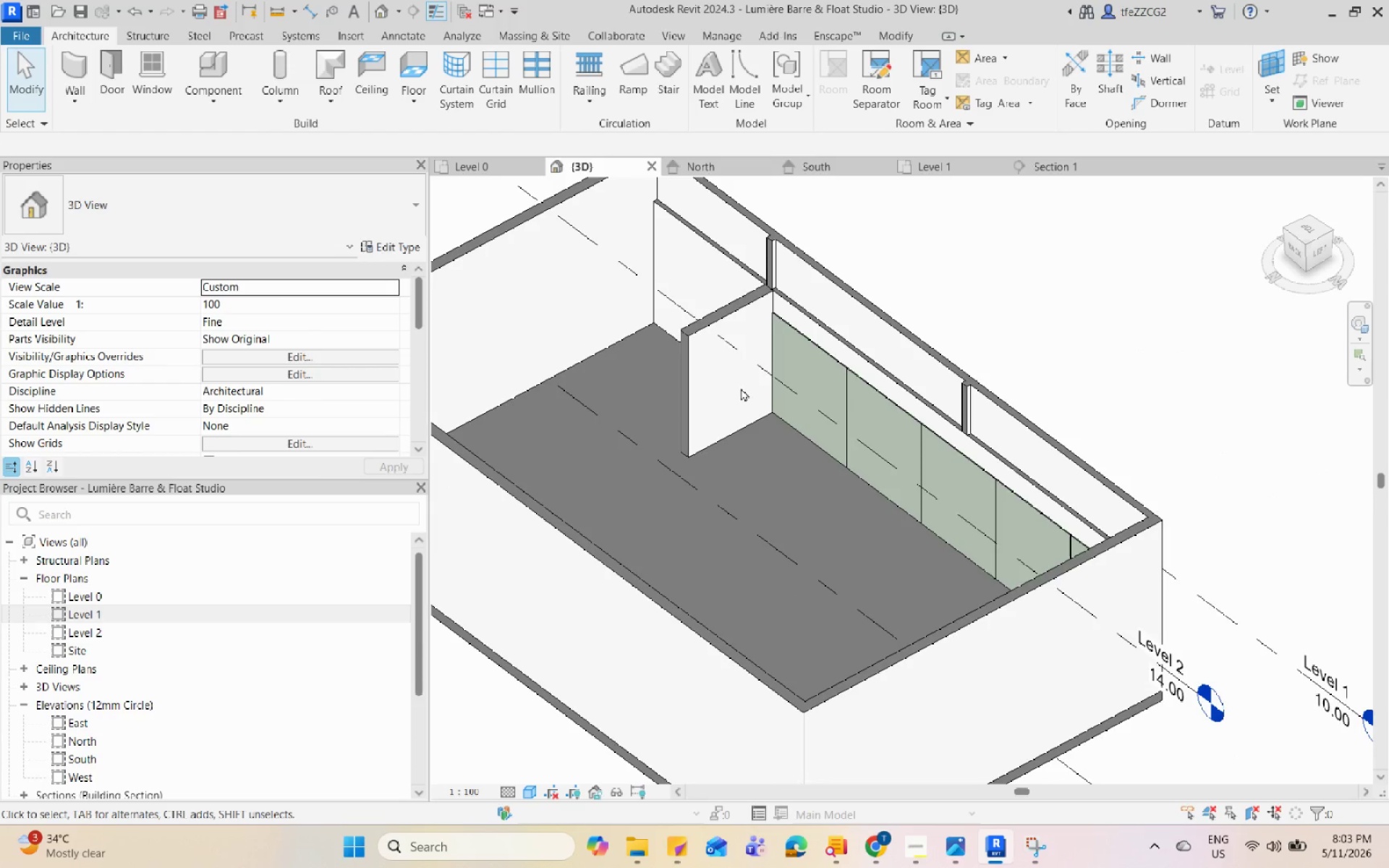 
hold_key(key=ShiftLeft, duration=1.06)
scroll: coordinate [1121, 476], scroll_direction: up, amount: 1.0
 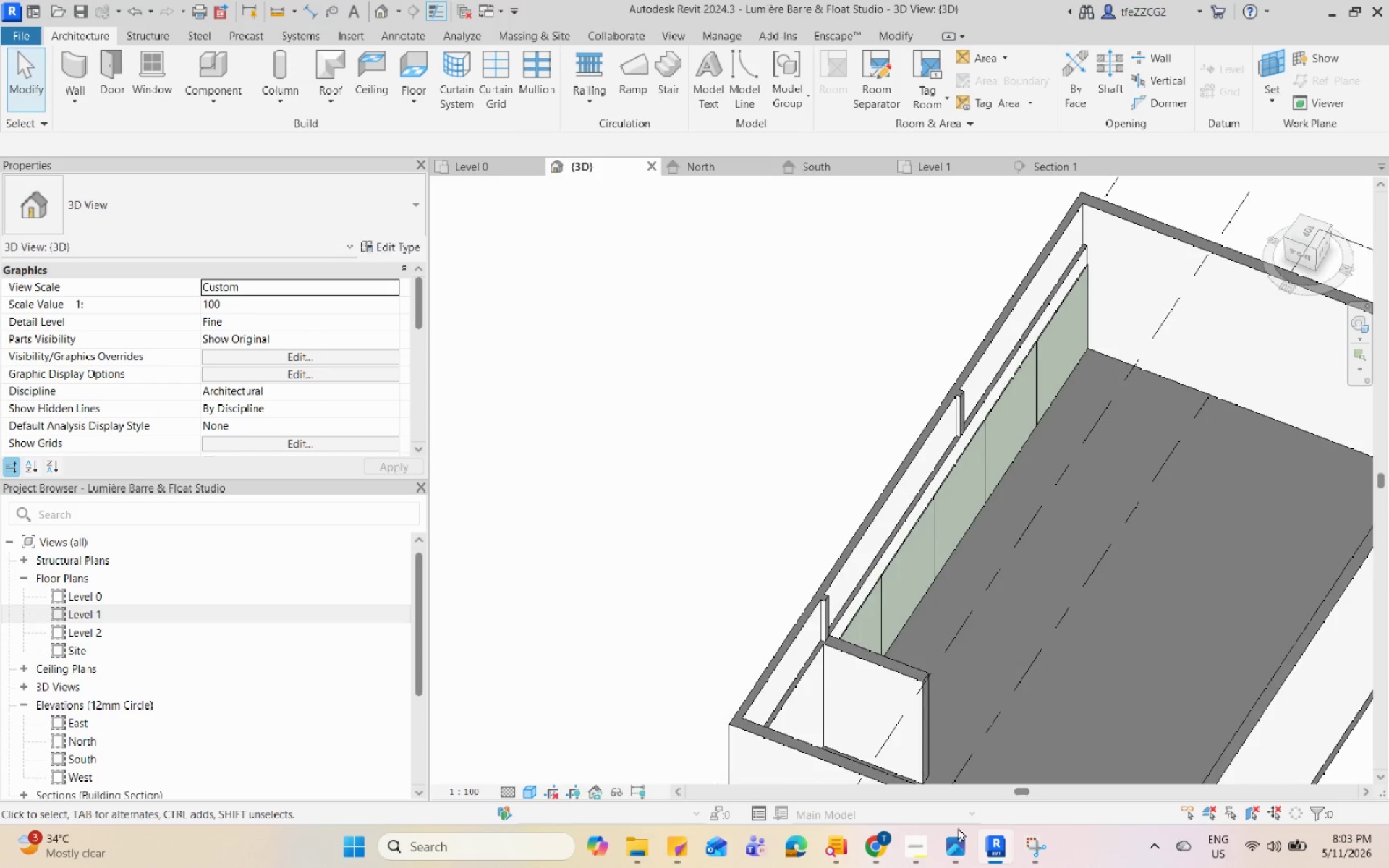 
left_click([958, 832])
 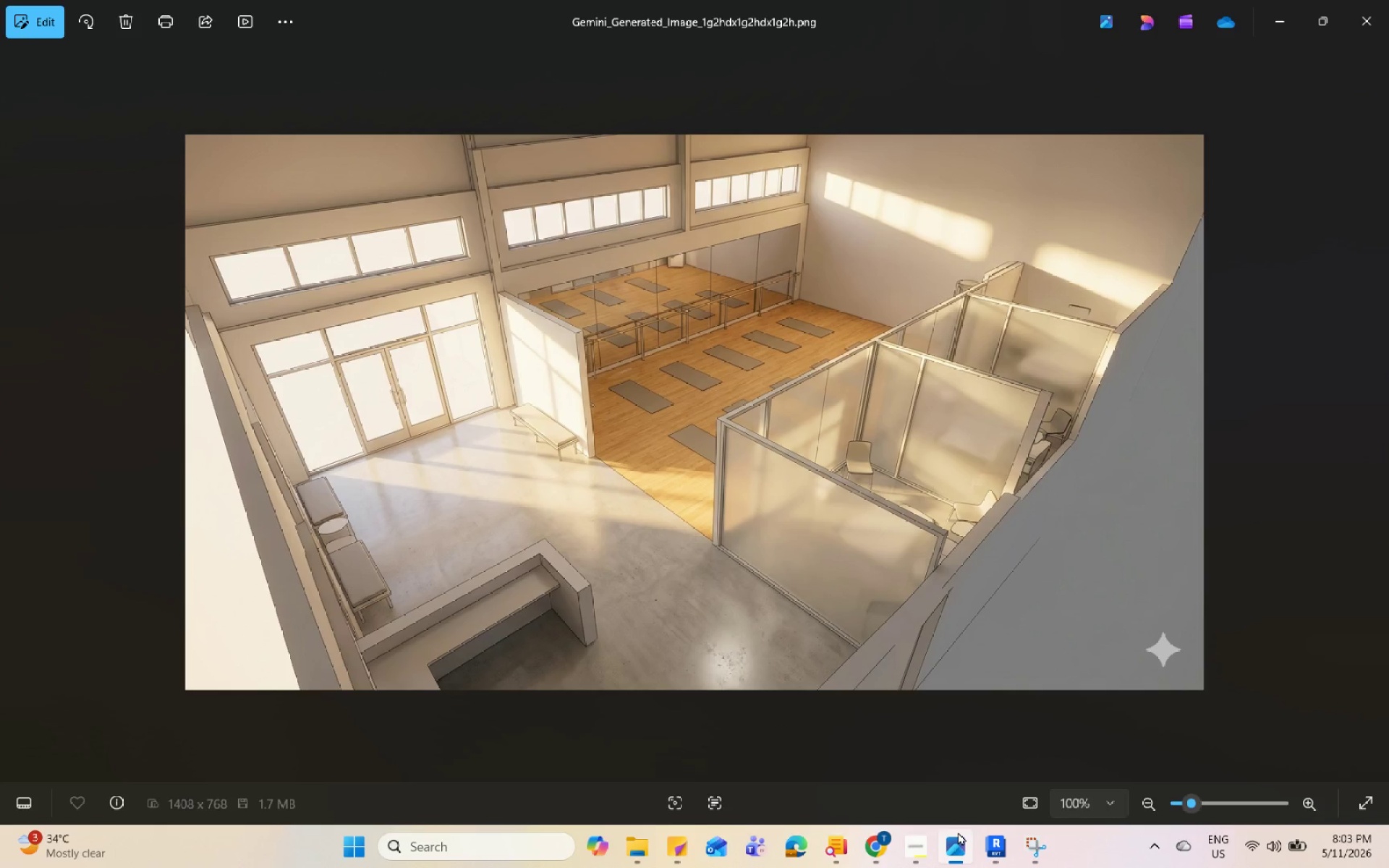 
wait(11.05)
 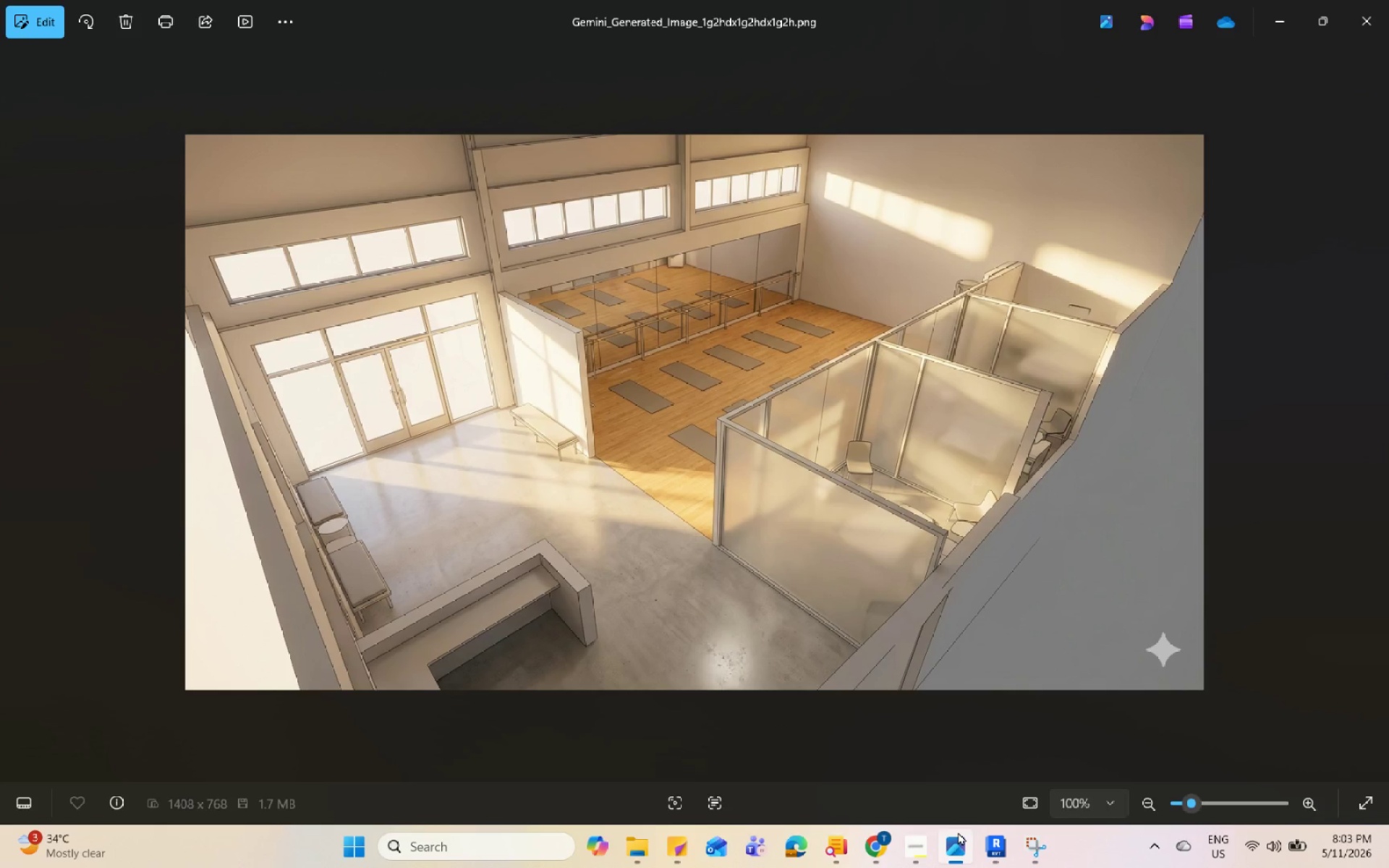 
left_click([958, 832])
 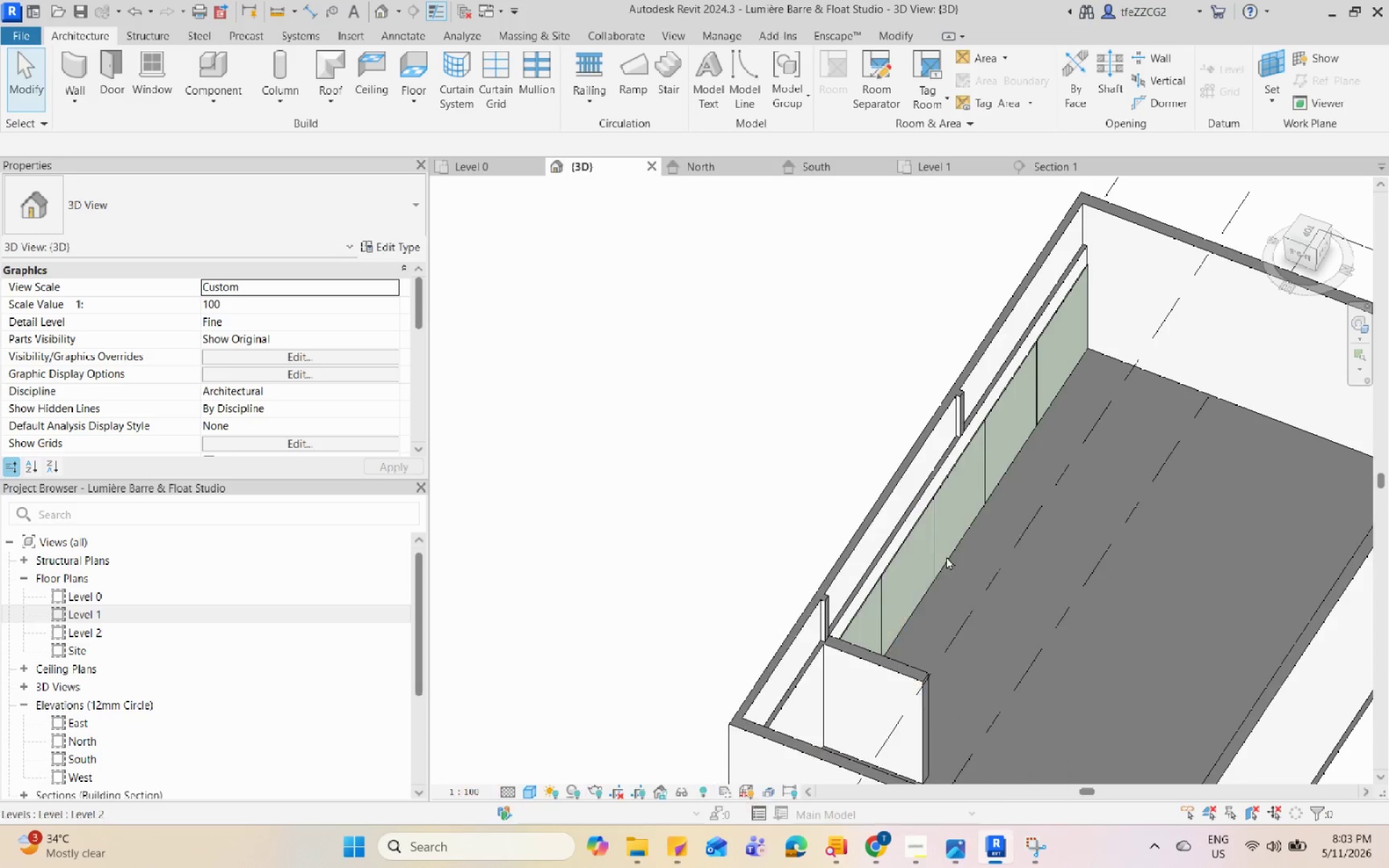 
hold_key(key=ShiftLeft, duration=1.19)
 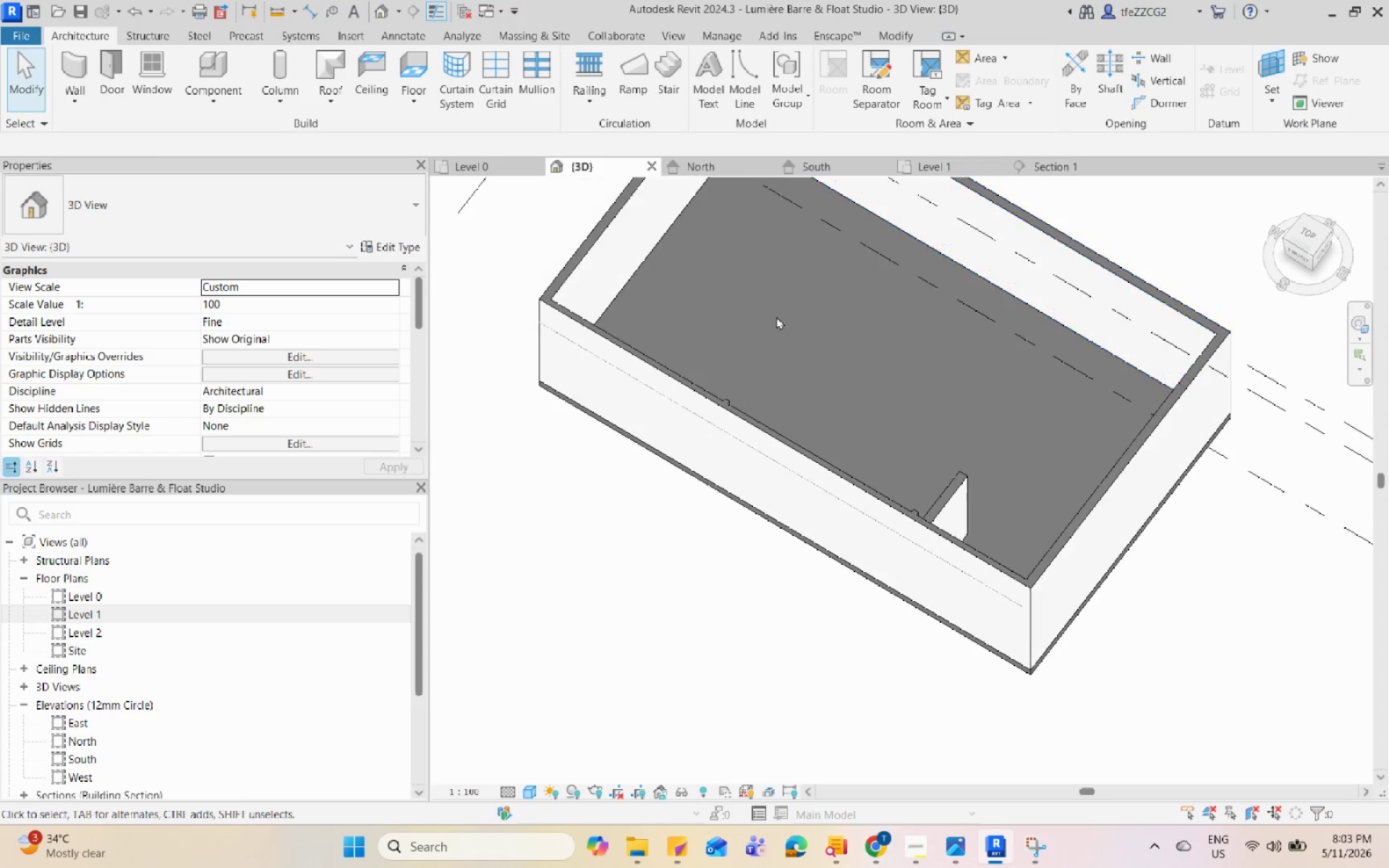 
scroll: coordinate [844, 401], scroll_direction: down, amount: 5.0
 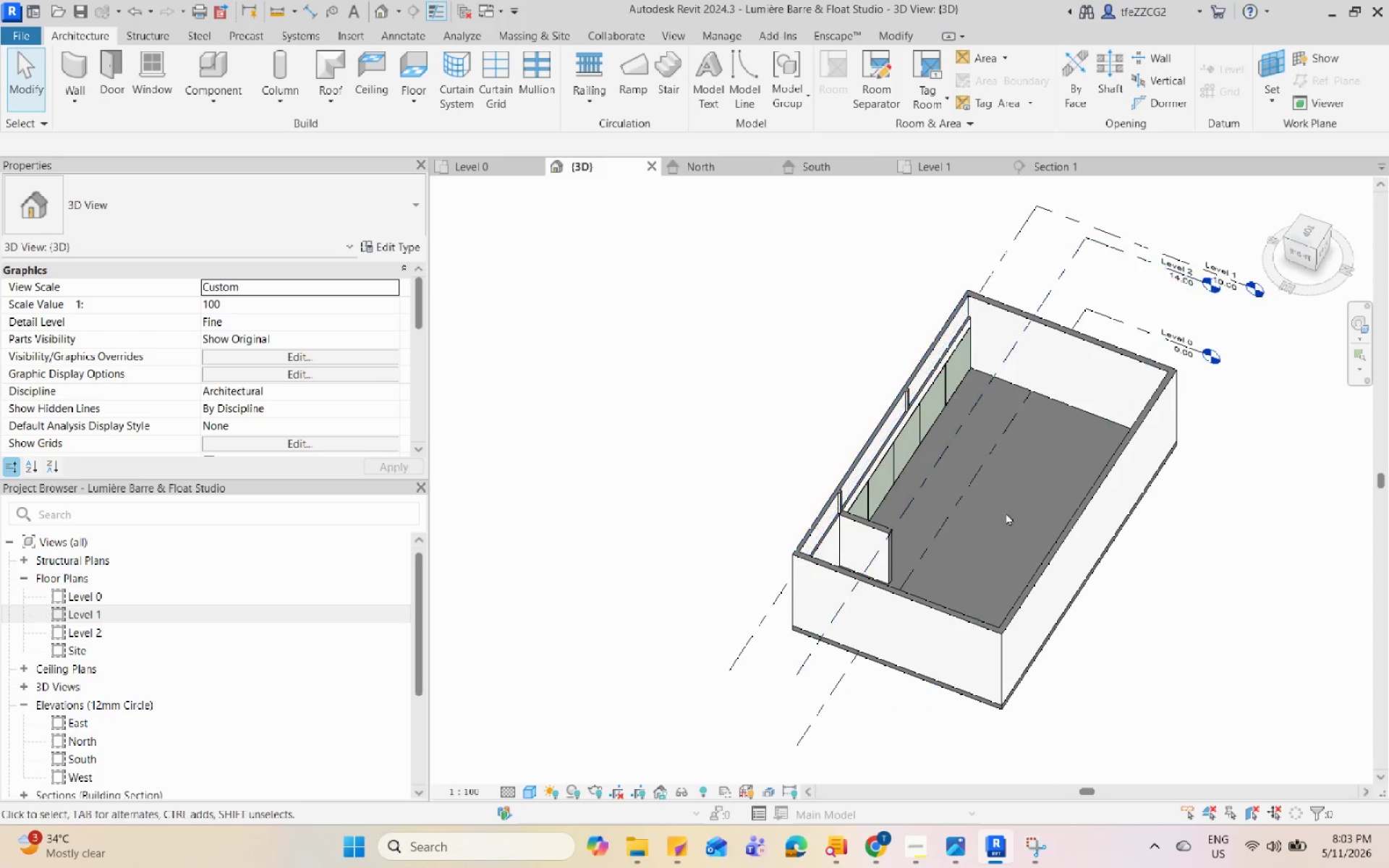 
scroll: coordinate [993, 344], scroll_direction: up, amount: 4.0
 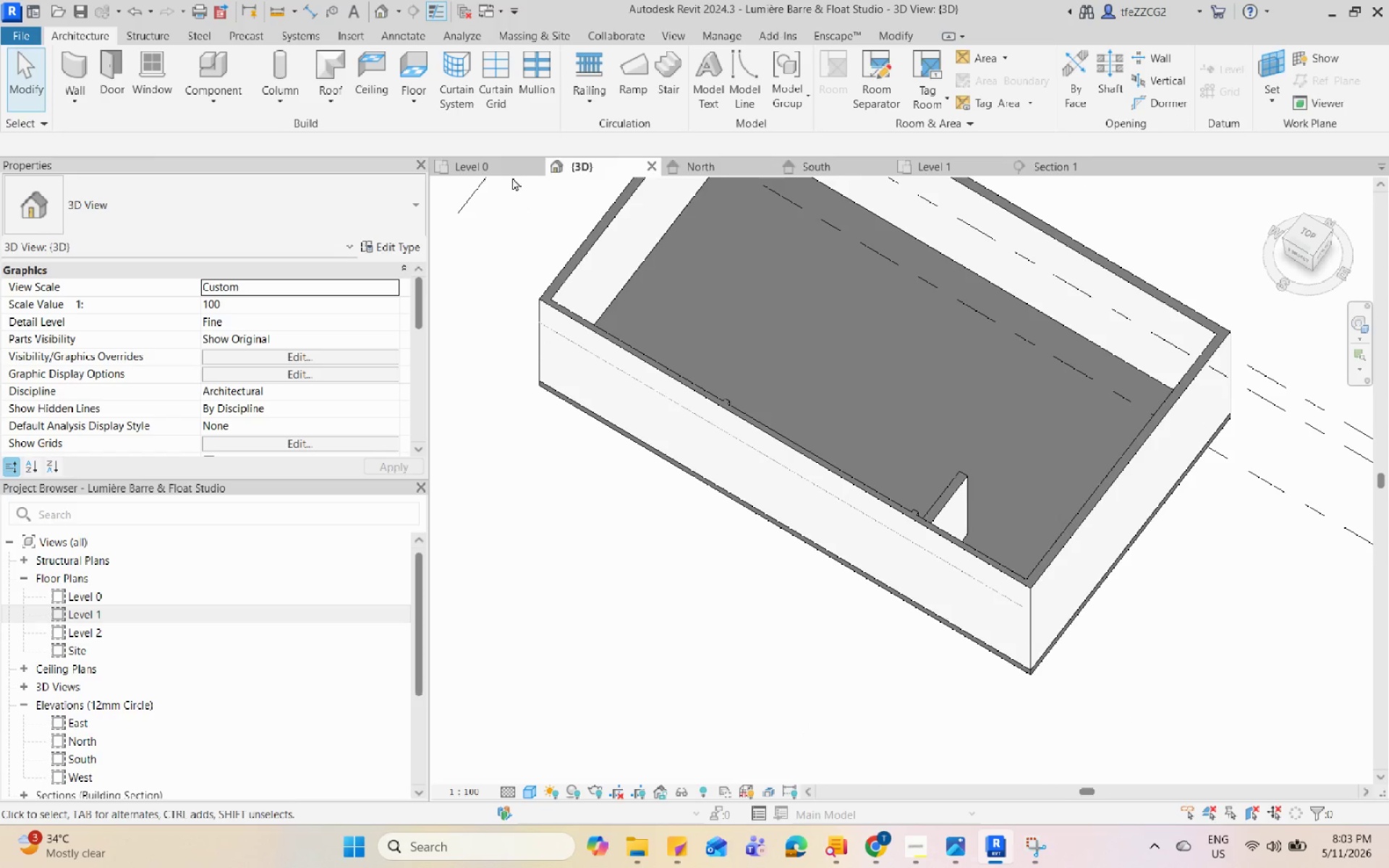 
left_click([504, 166])
 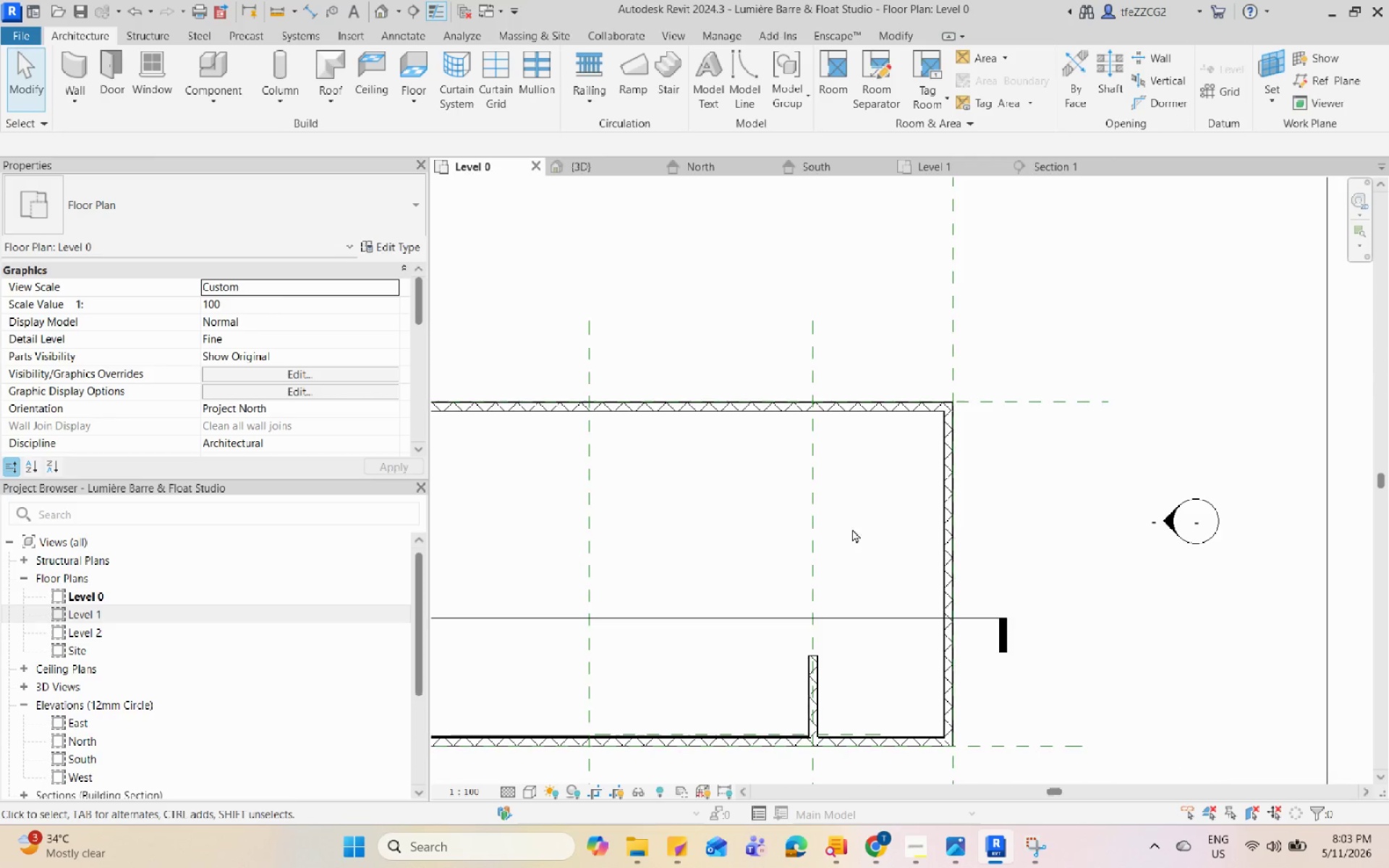 
scroll: coordinate [899, 493], scroll_direction: down, amount: 2.0
 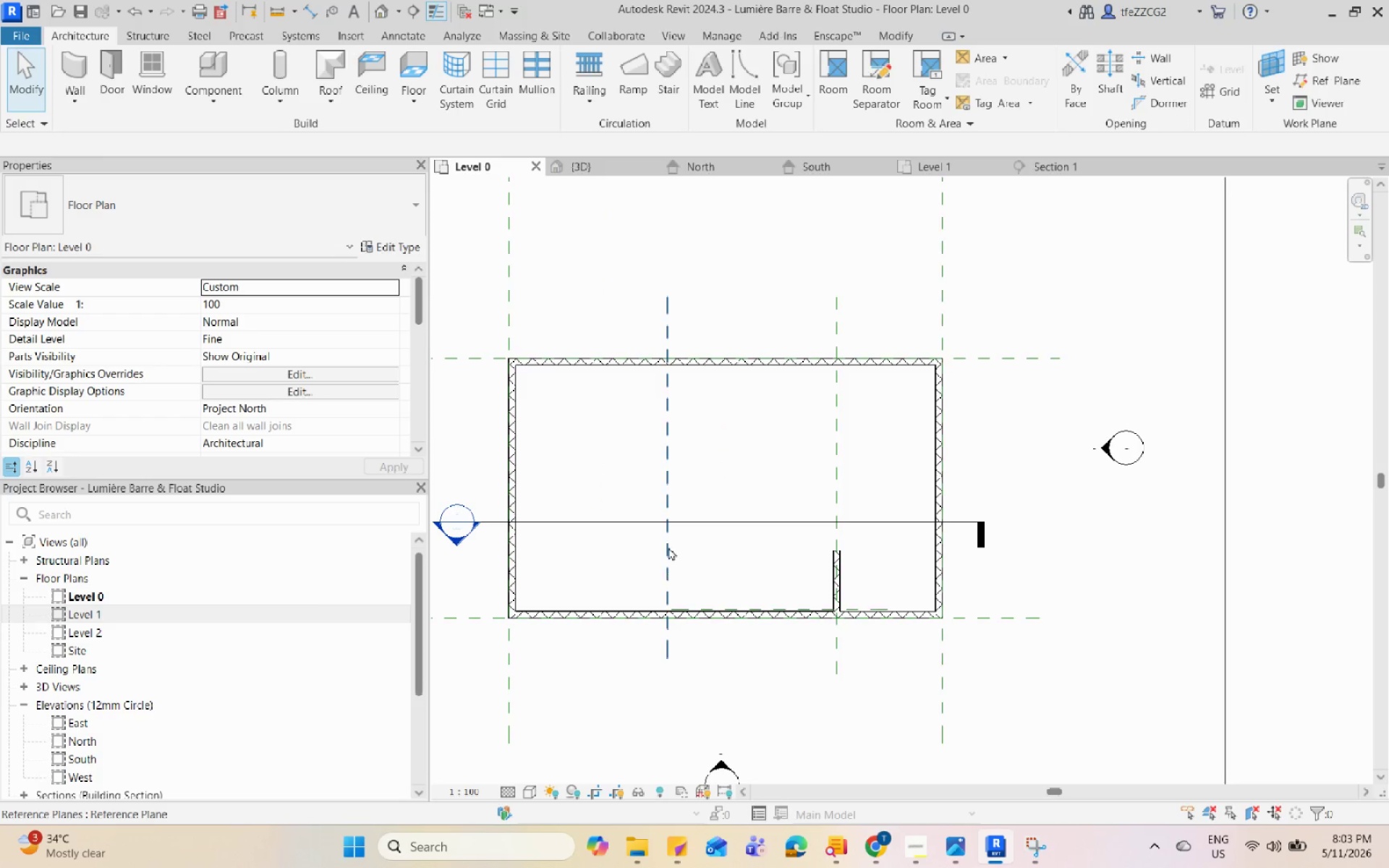 
right_click([681, 527])
 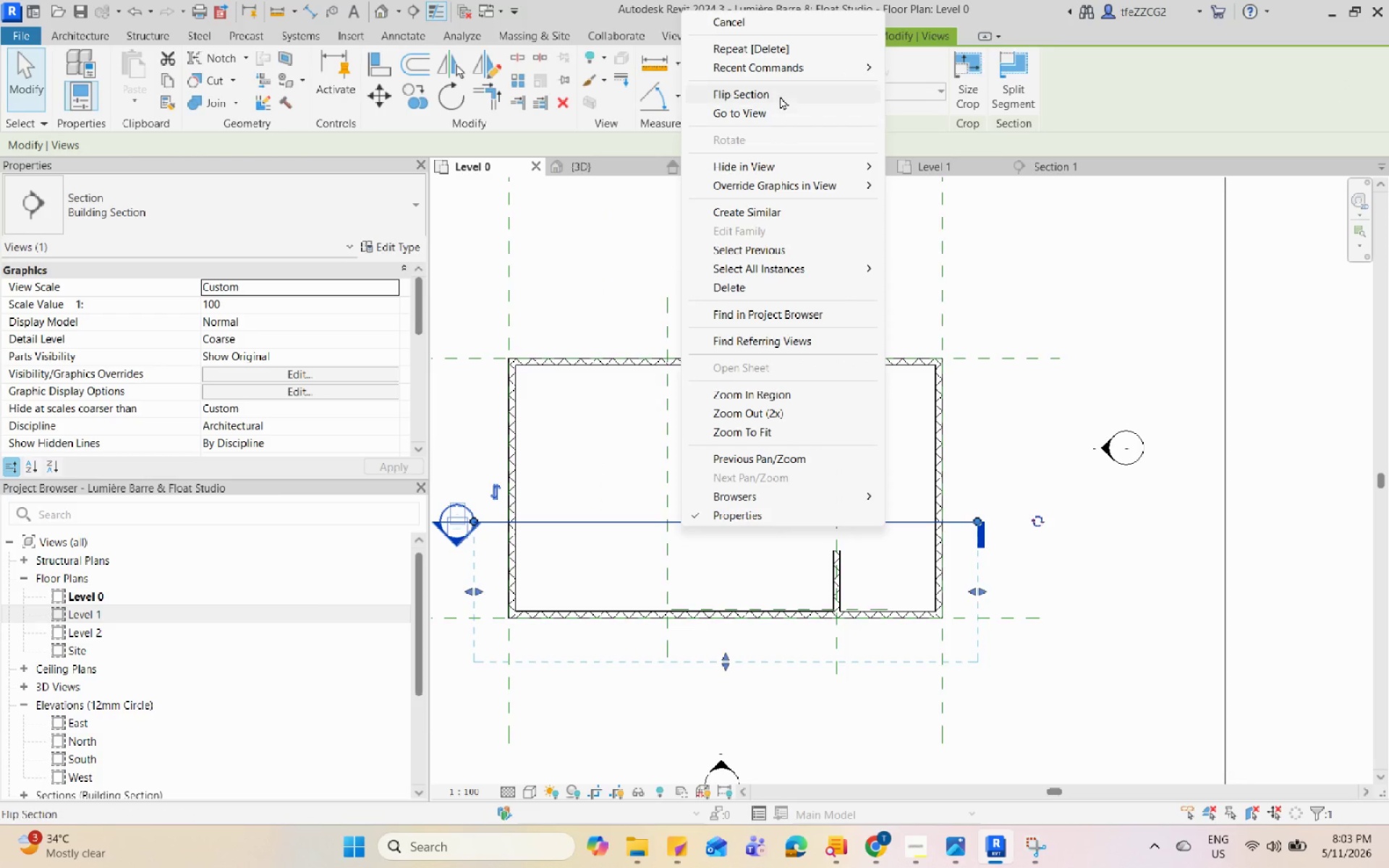 
left_click([790, 108])
 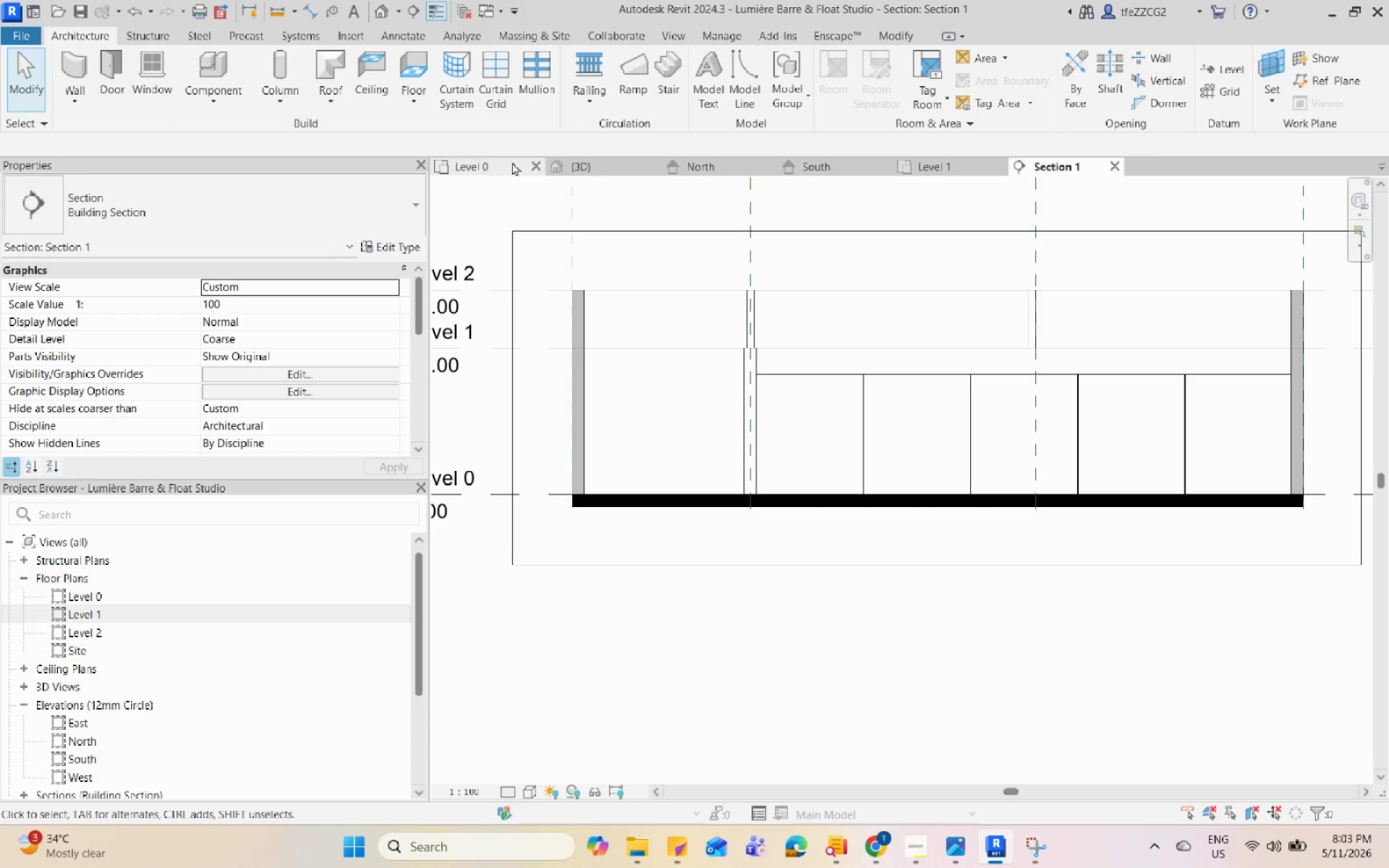 
left_click([504, 170])
 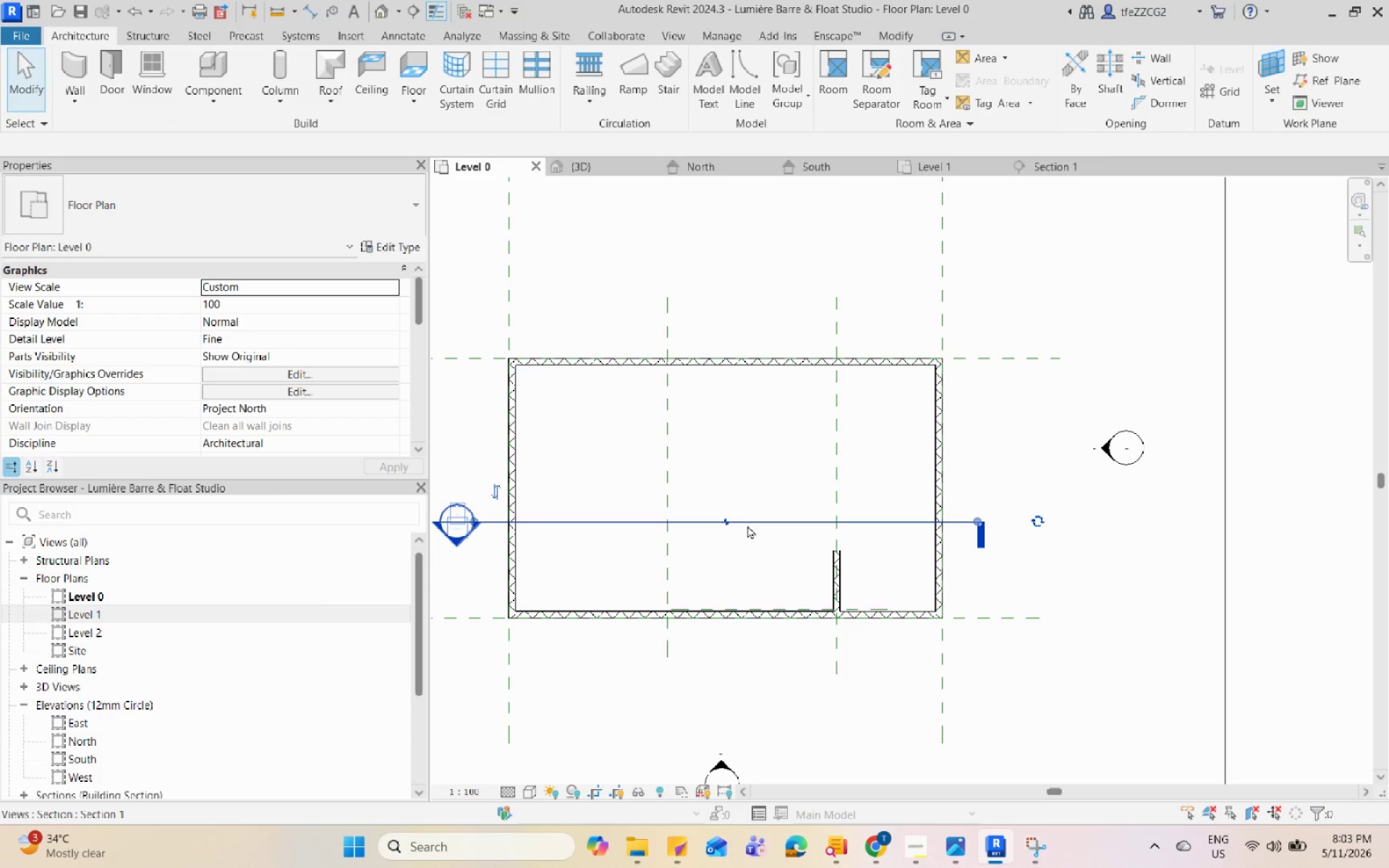 
left_click([750, 522])
 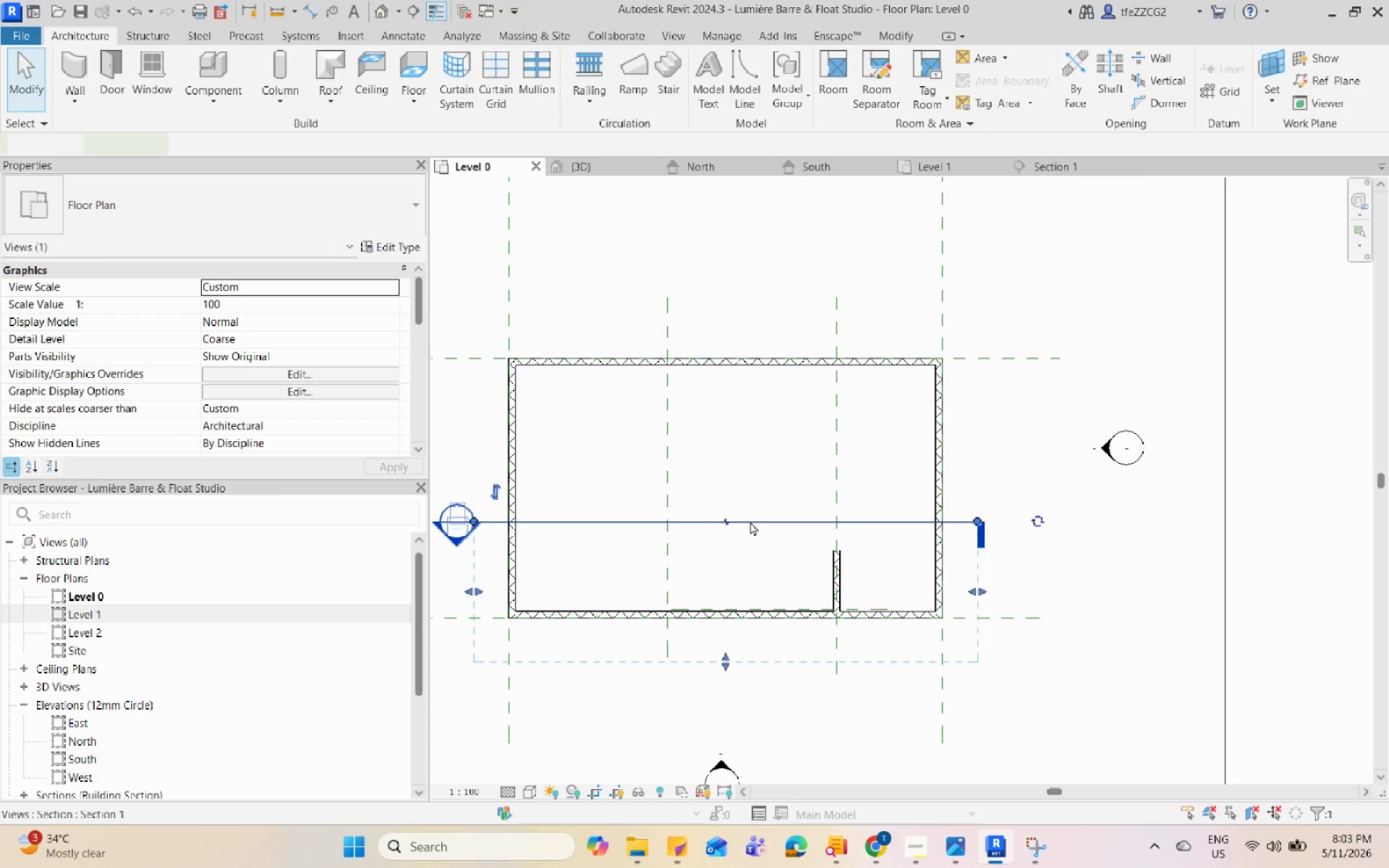 
right_click([750, 522])
 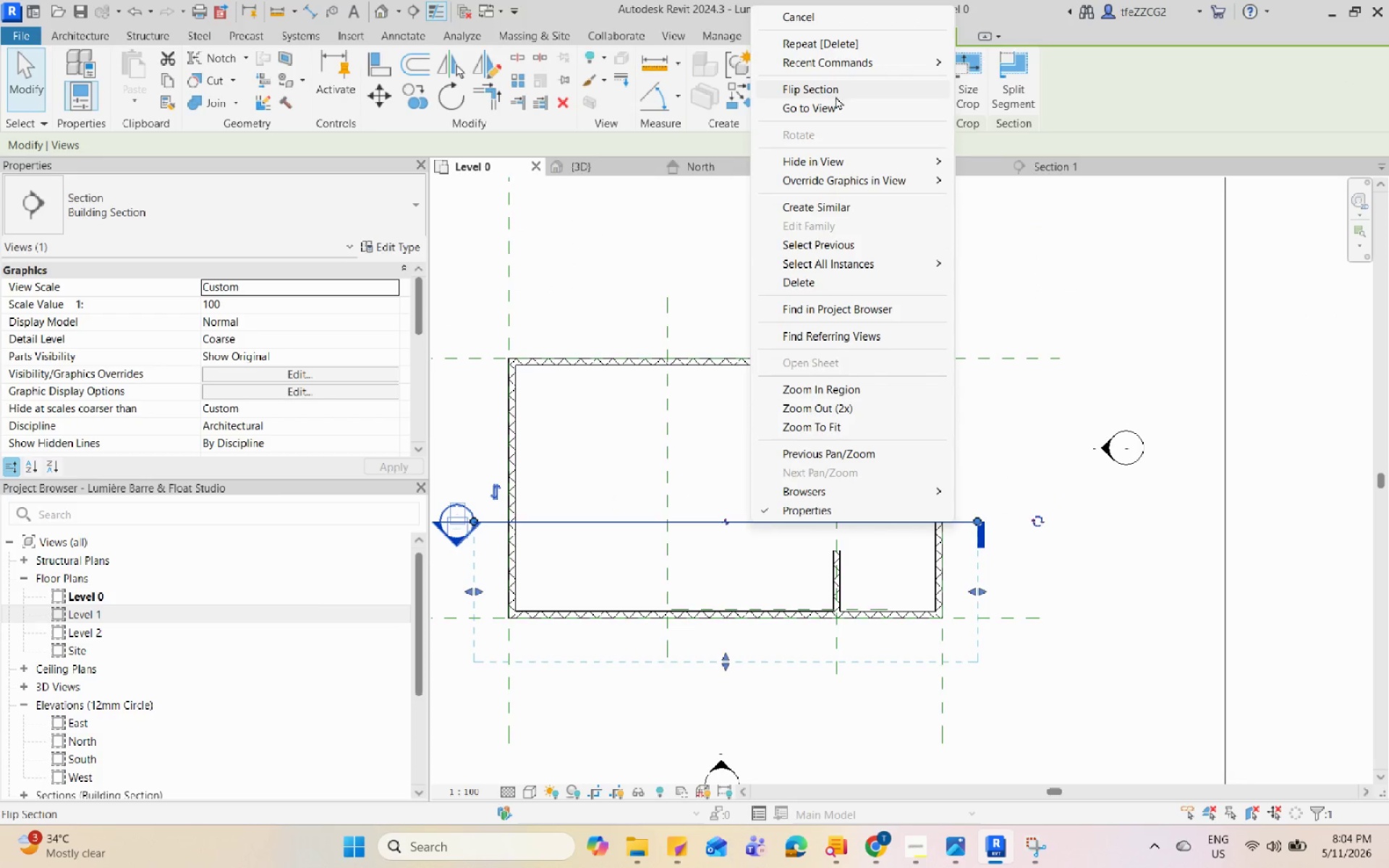 
left_click([842, 85])
 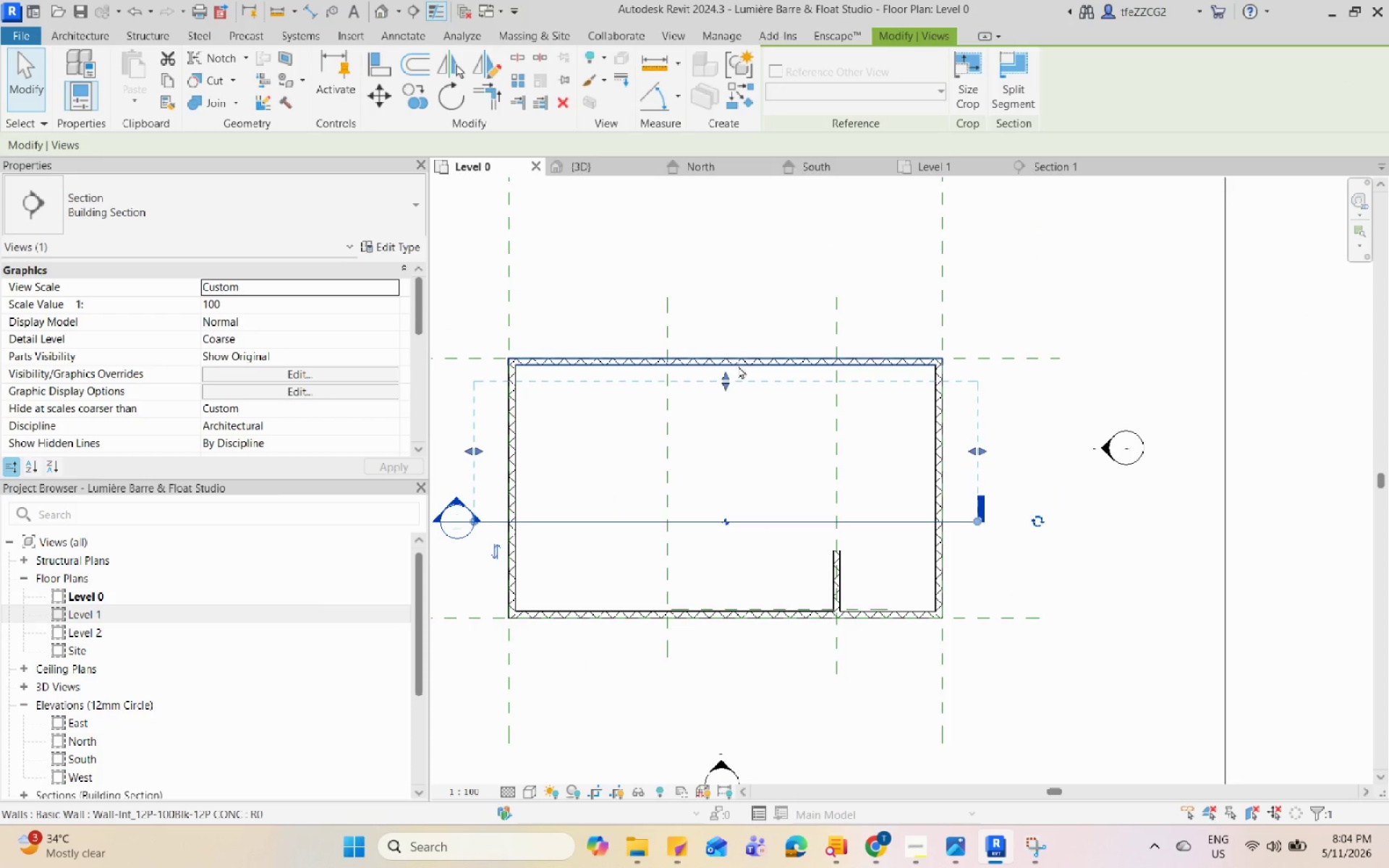 
left_click_drag(start_coordinate=[724, 375], to_coordinate=[732, 316])
 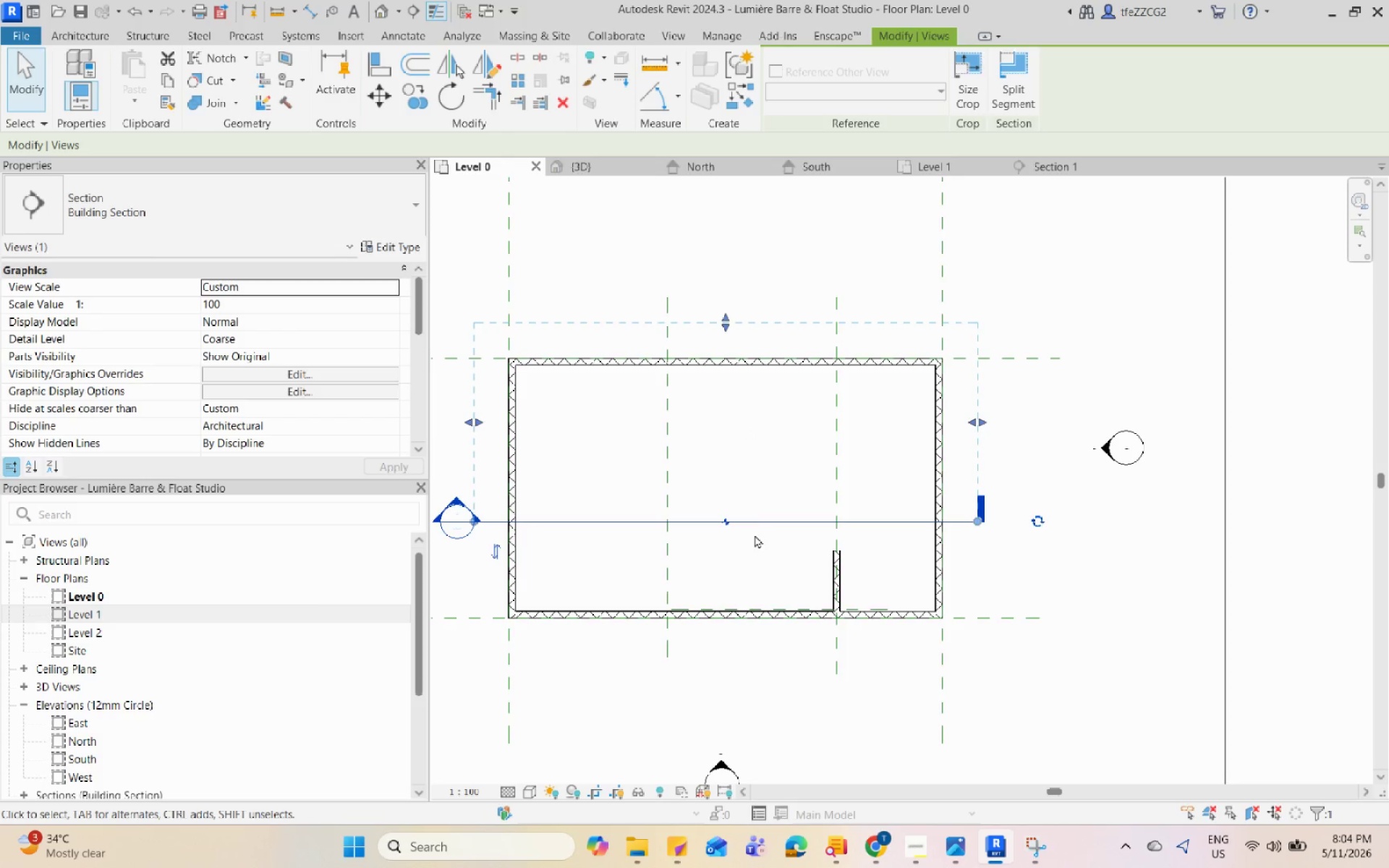 
left_click([758, 519])
 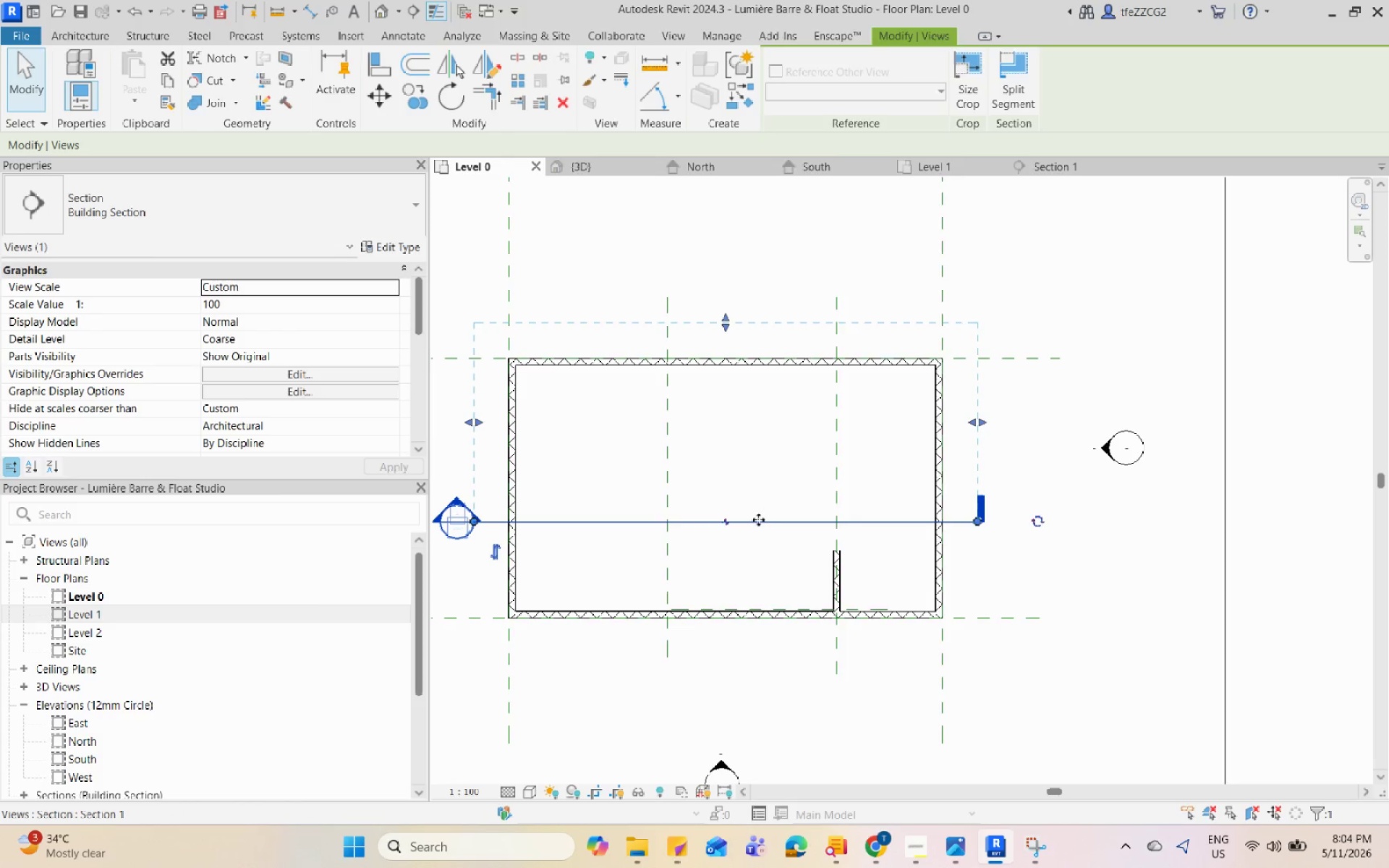 
right_click([758, 519])
 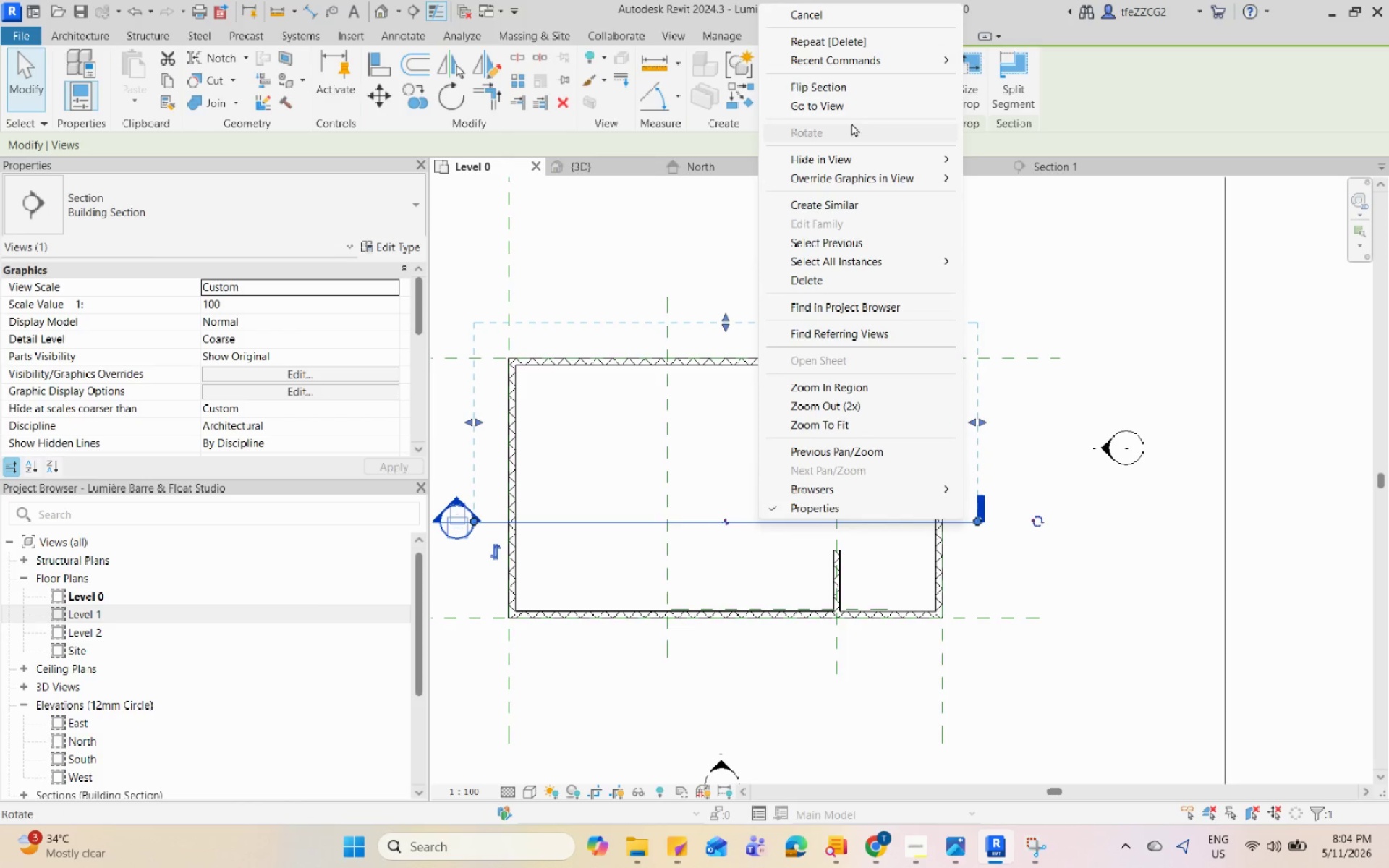 
left_click([857, 109])
 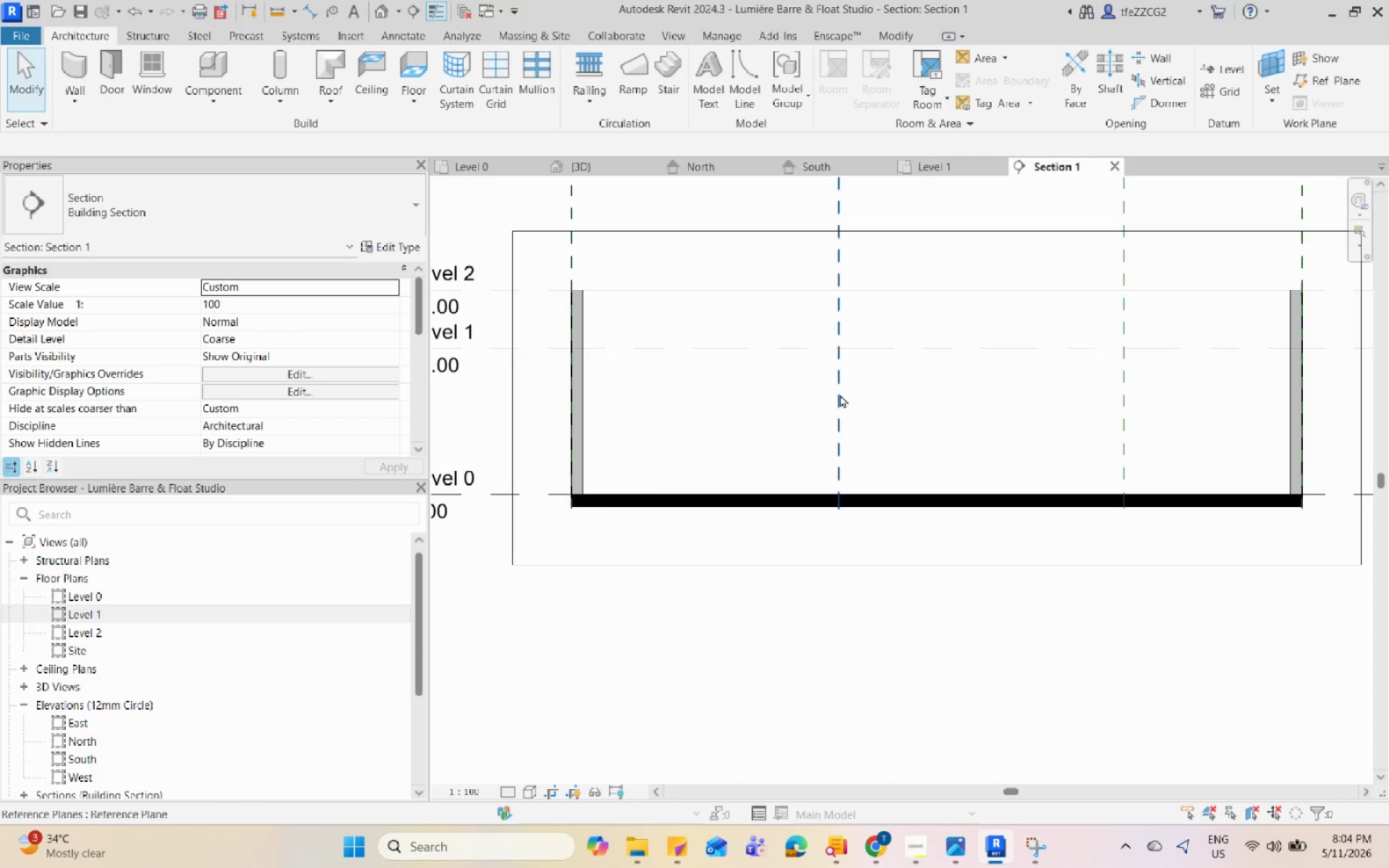 
scroll: coordinate [840, 402], scroll_direction: down, amount: 3.0
 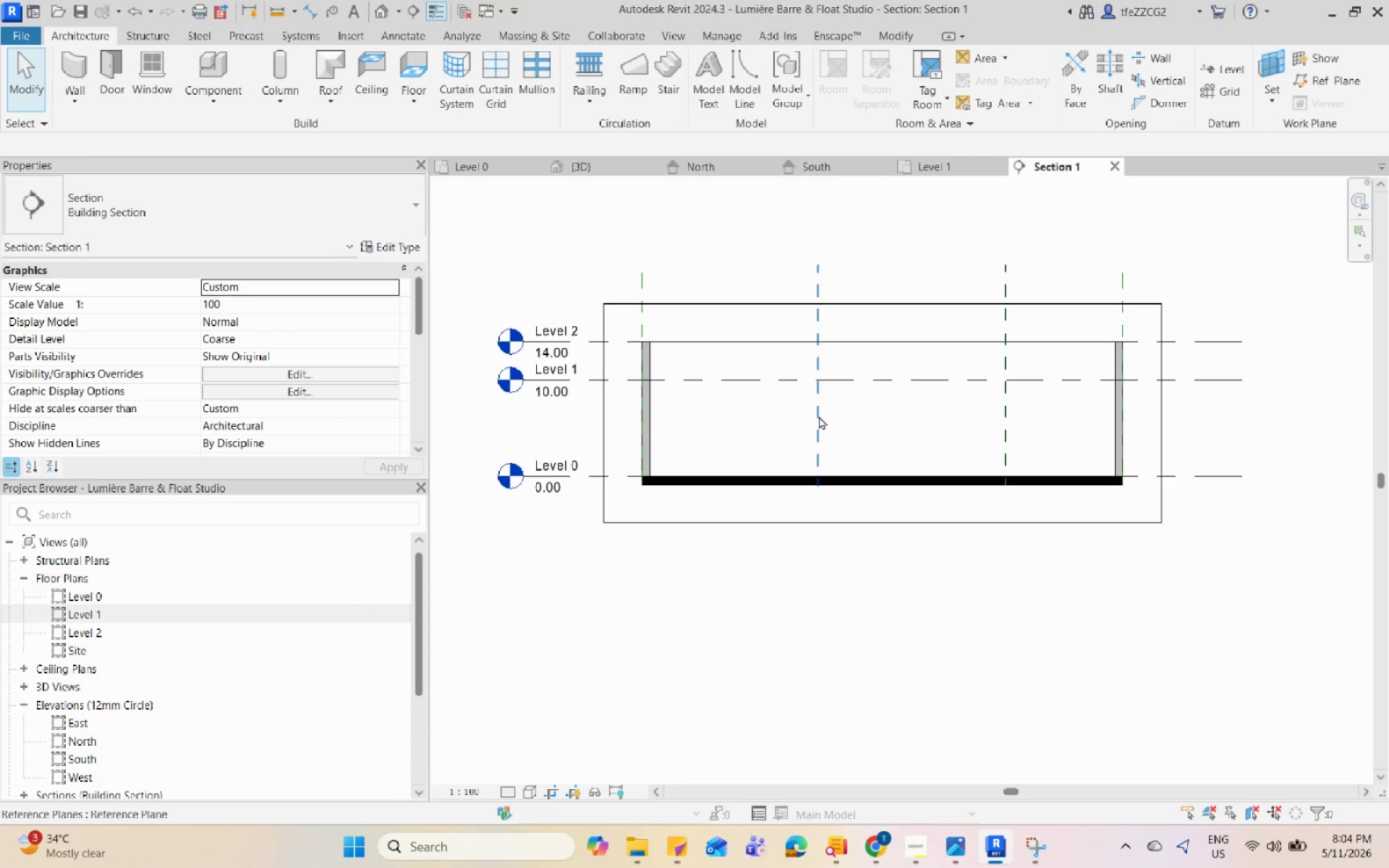 
scroll: coordinate [714, 417], scroll_direction: up, amount: 4.0
 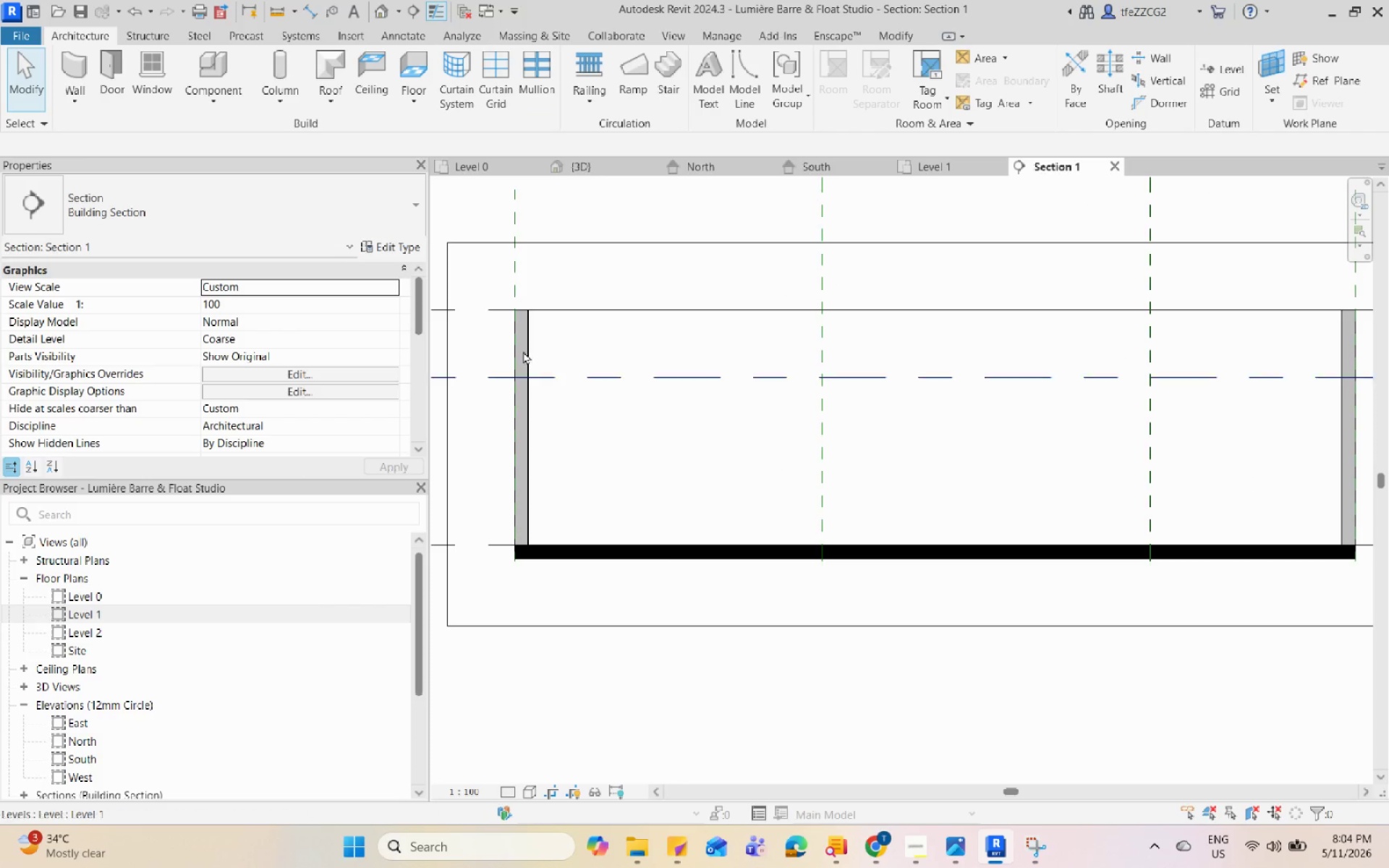 
mouse_move([119, 95])
 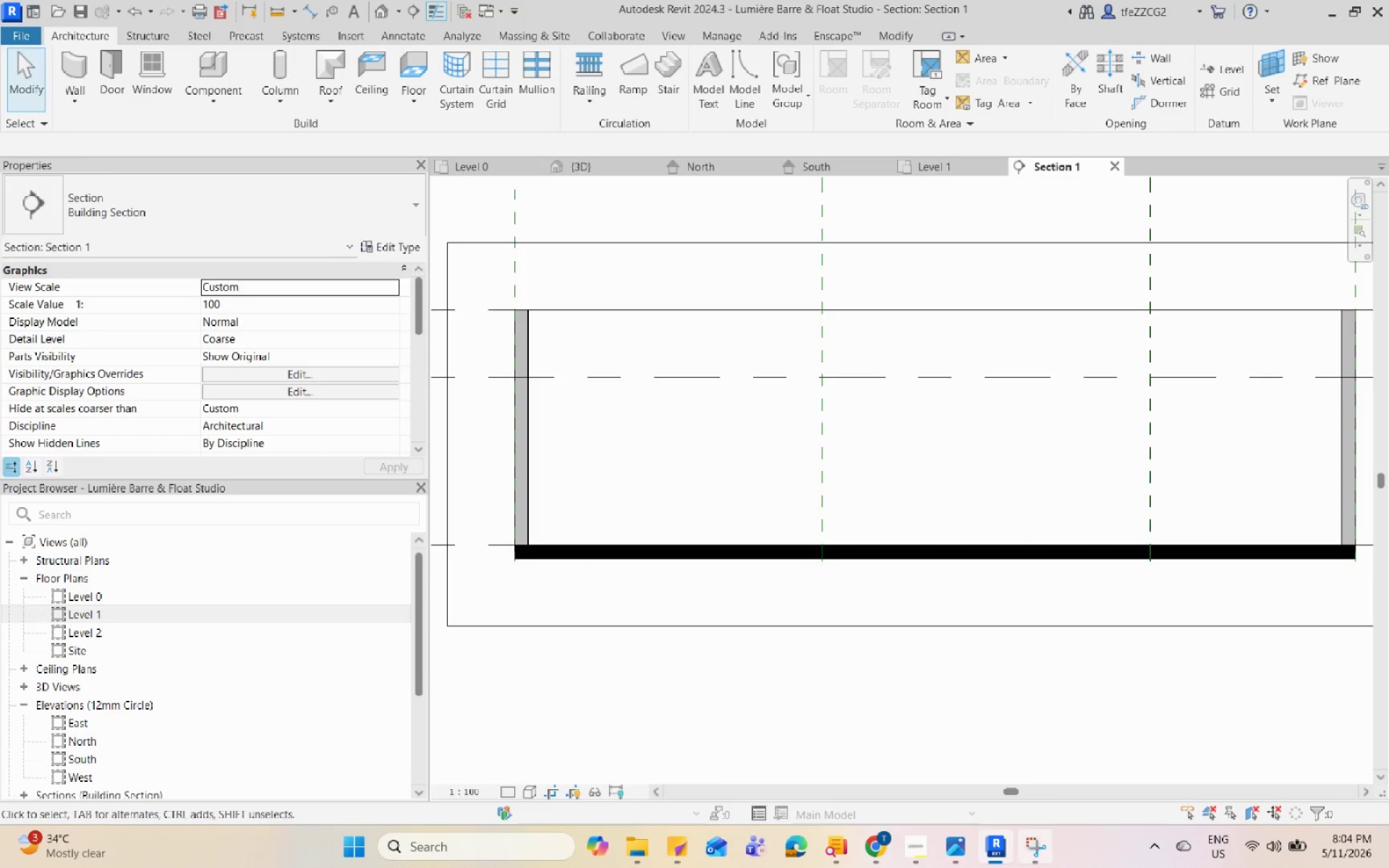 
left_click([1039, 867])
 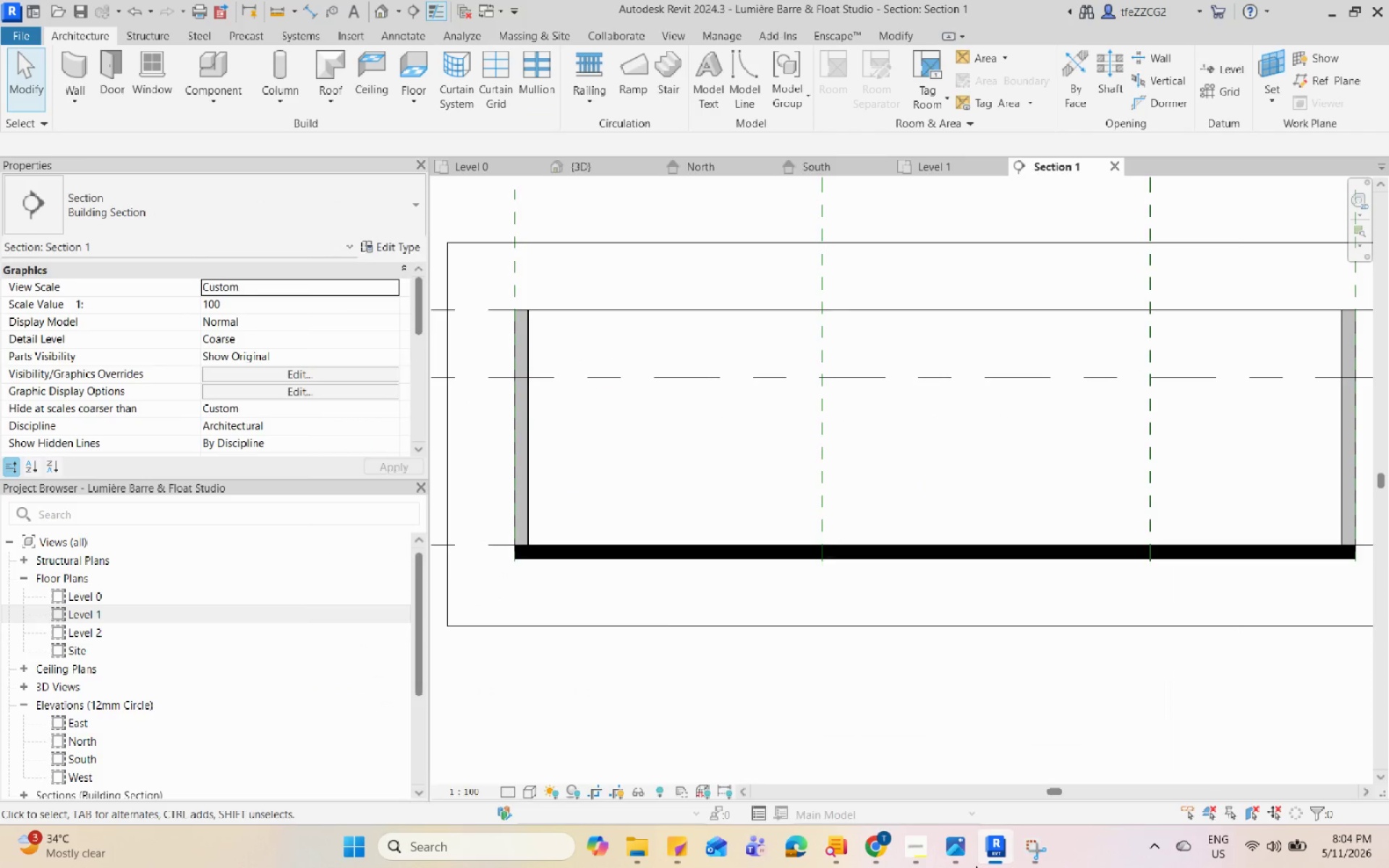 
left_click([953, 863])
 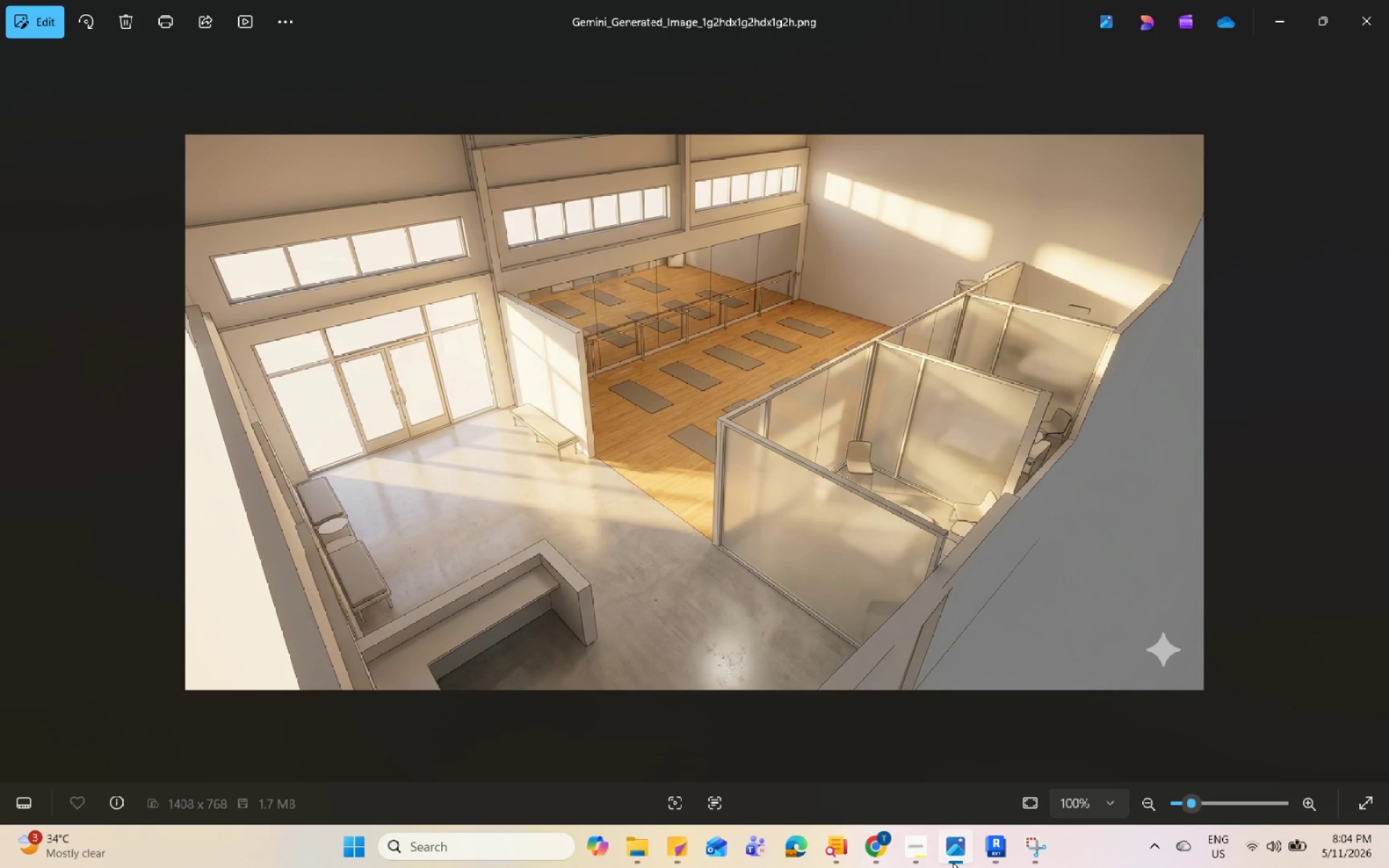 
wait(7.36)
 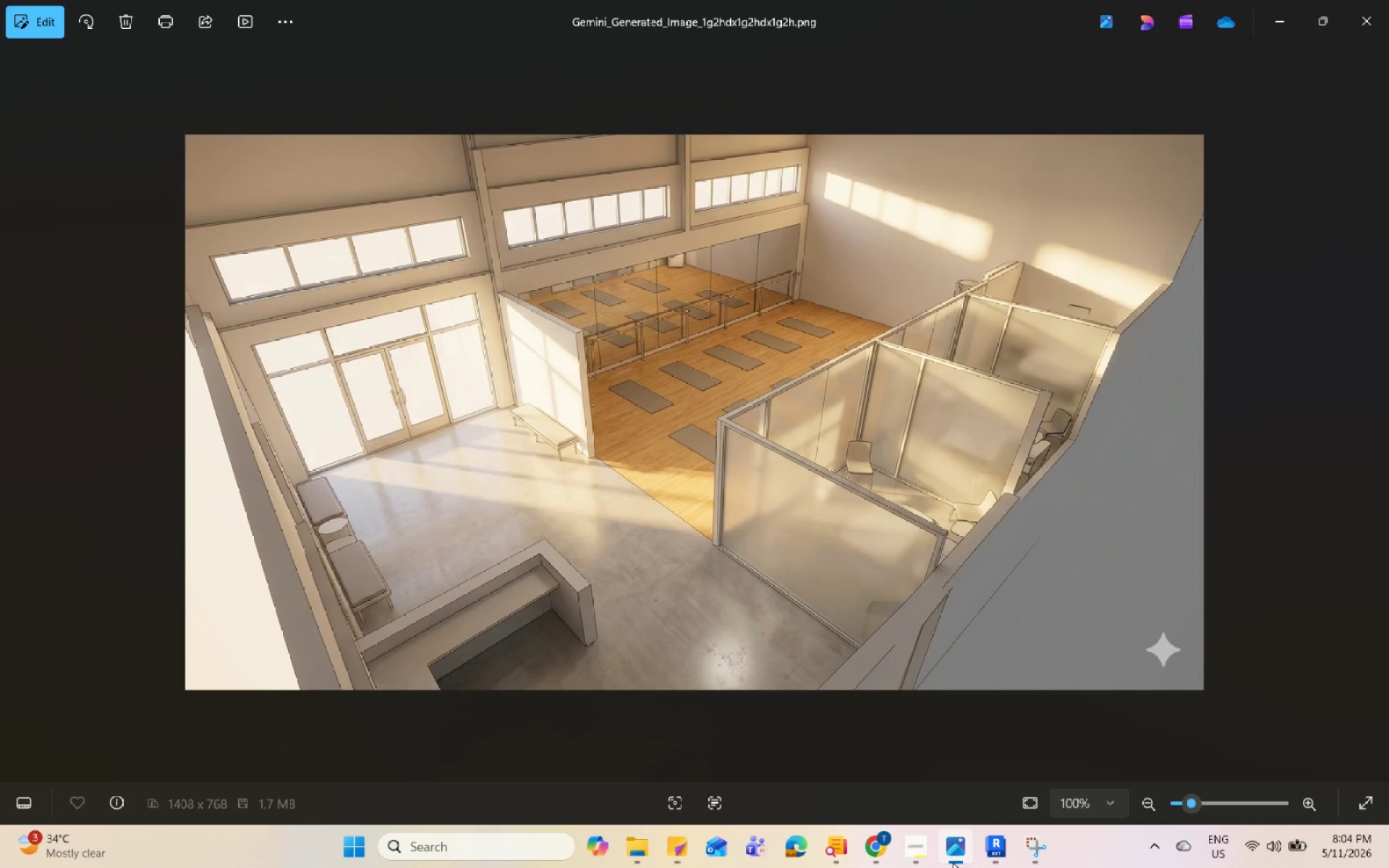 
scroll: coordinate [1208, 499], scroll_direction: up, amount: 6.0
 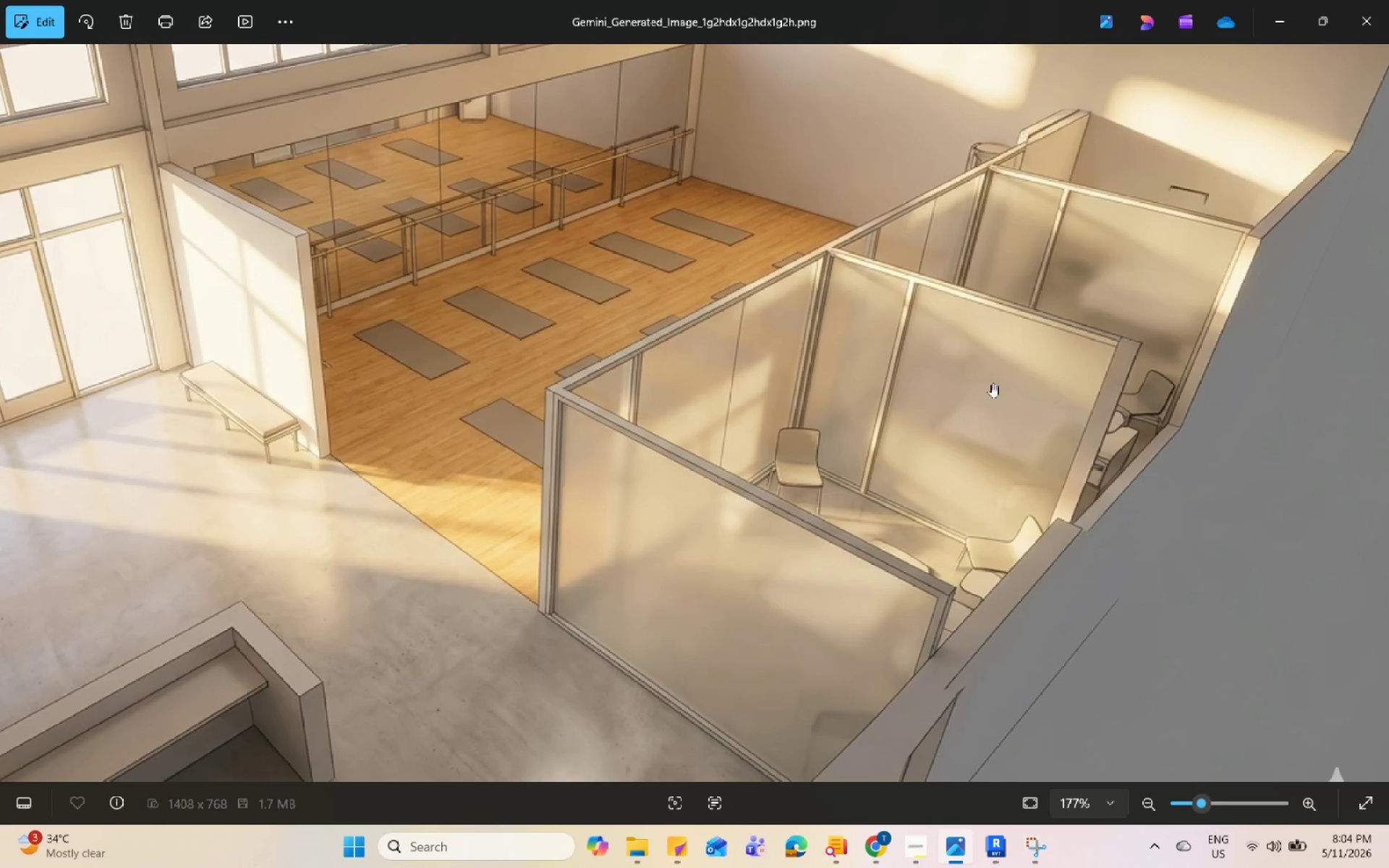 
scroll: coordinate [556, 334], scroll_direction: down, amount: 10.0
 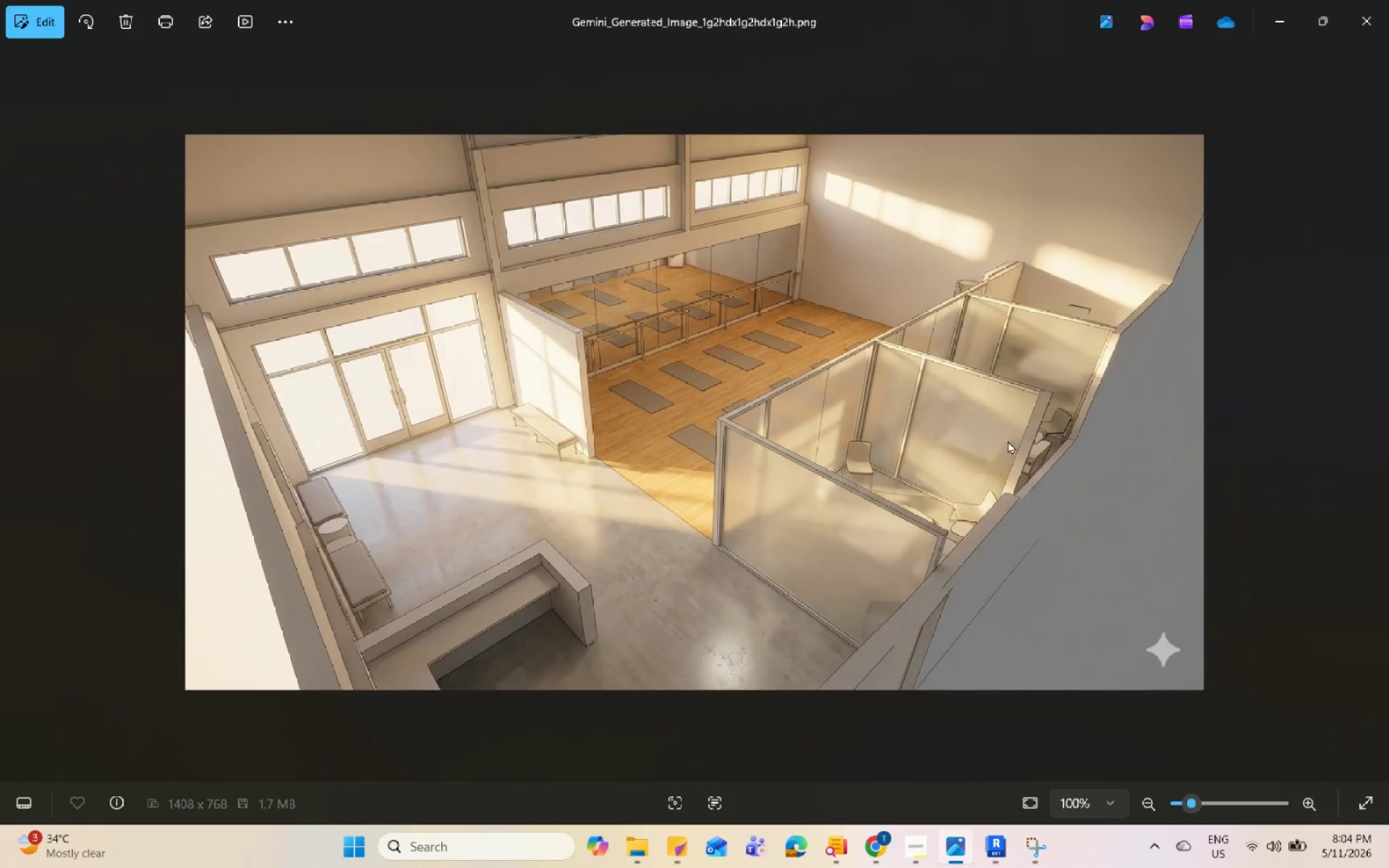 
scroll: coordinate [1012, 442], scroll_direction: up, amount: 13.0
 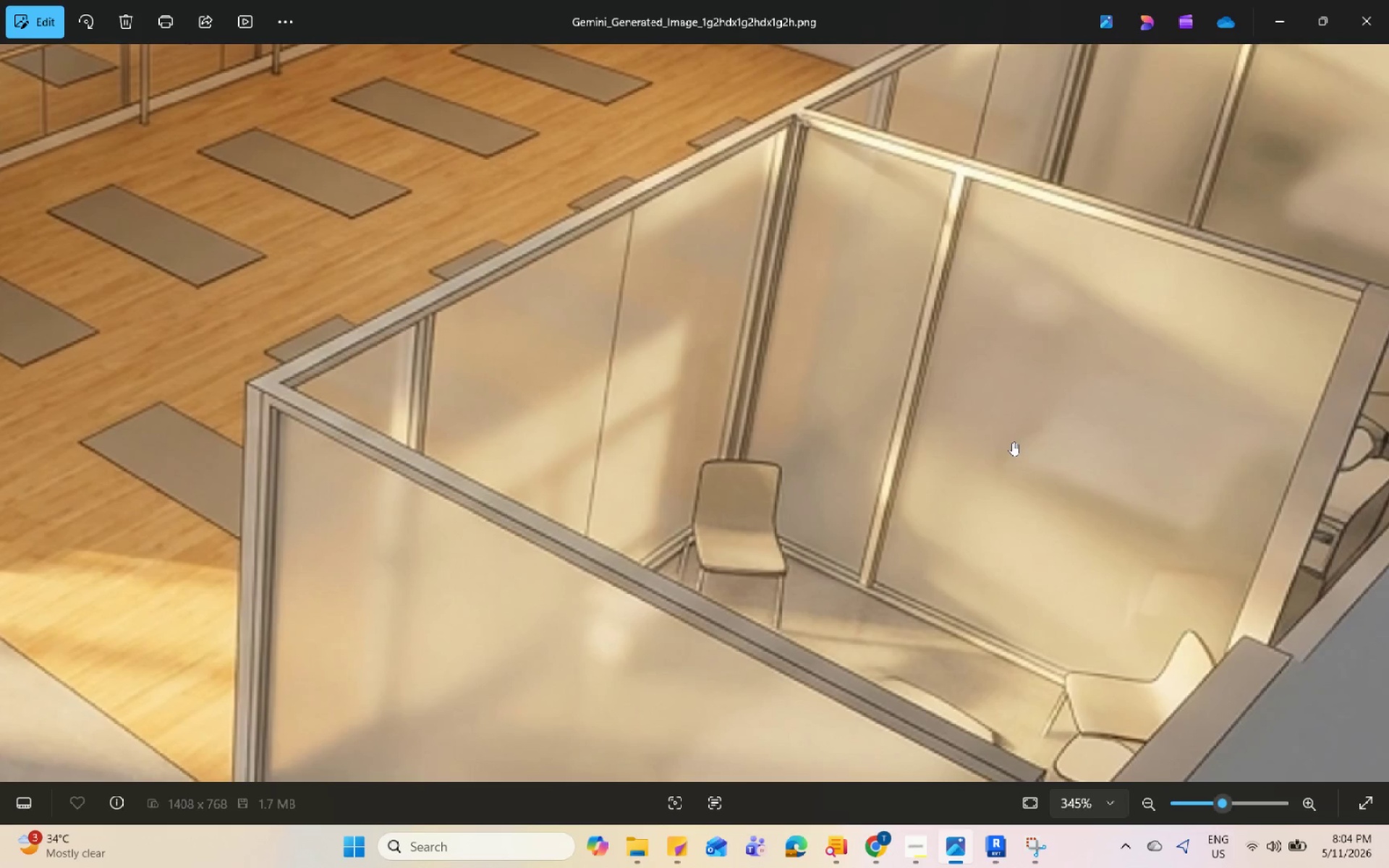 
scroll: coordinate [911, 499], scroll_direction: down, amount: 19.0
 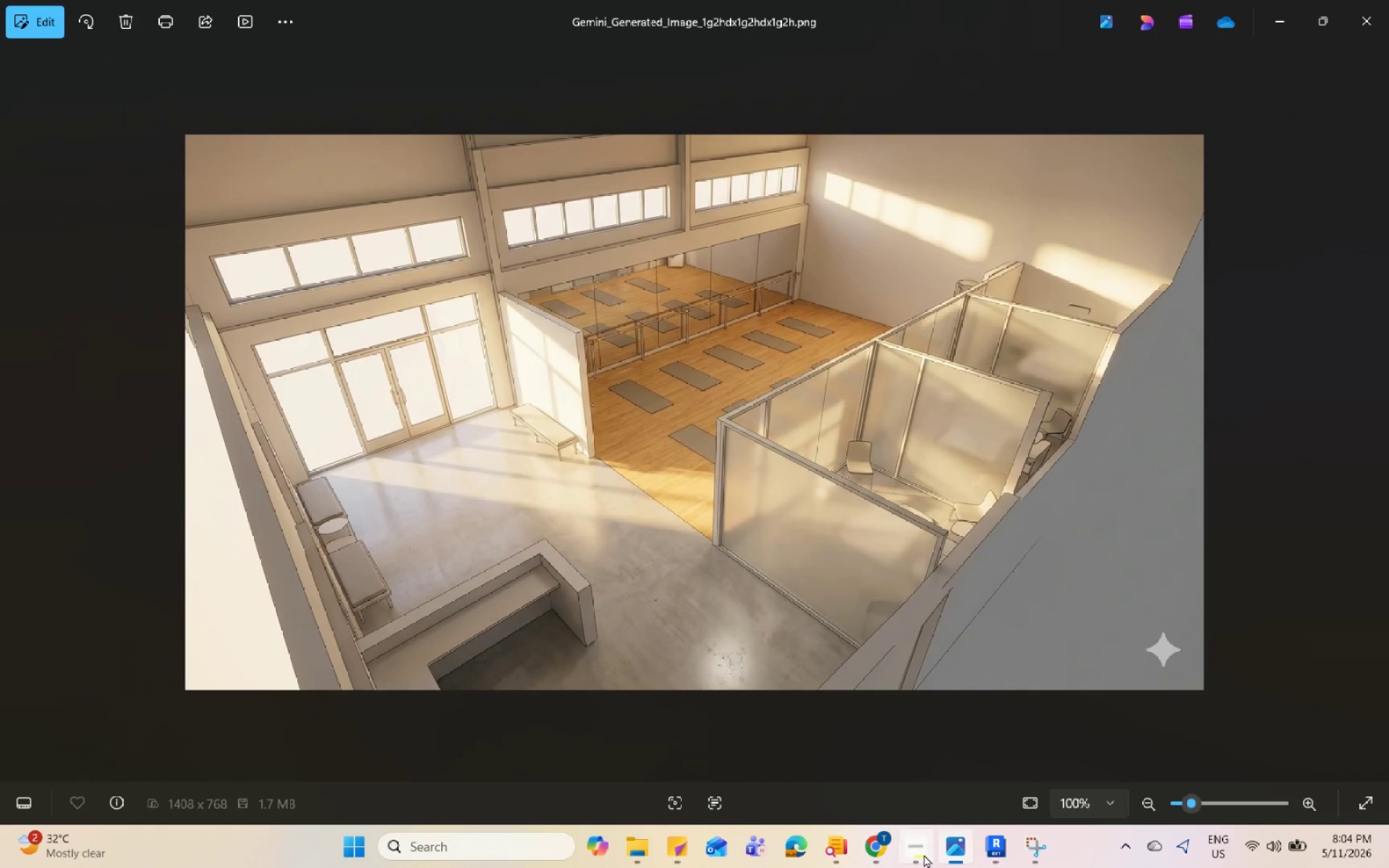 
left_click([903, 850])
 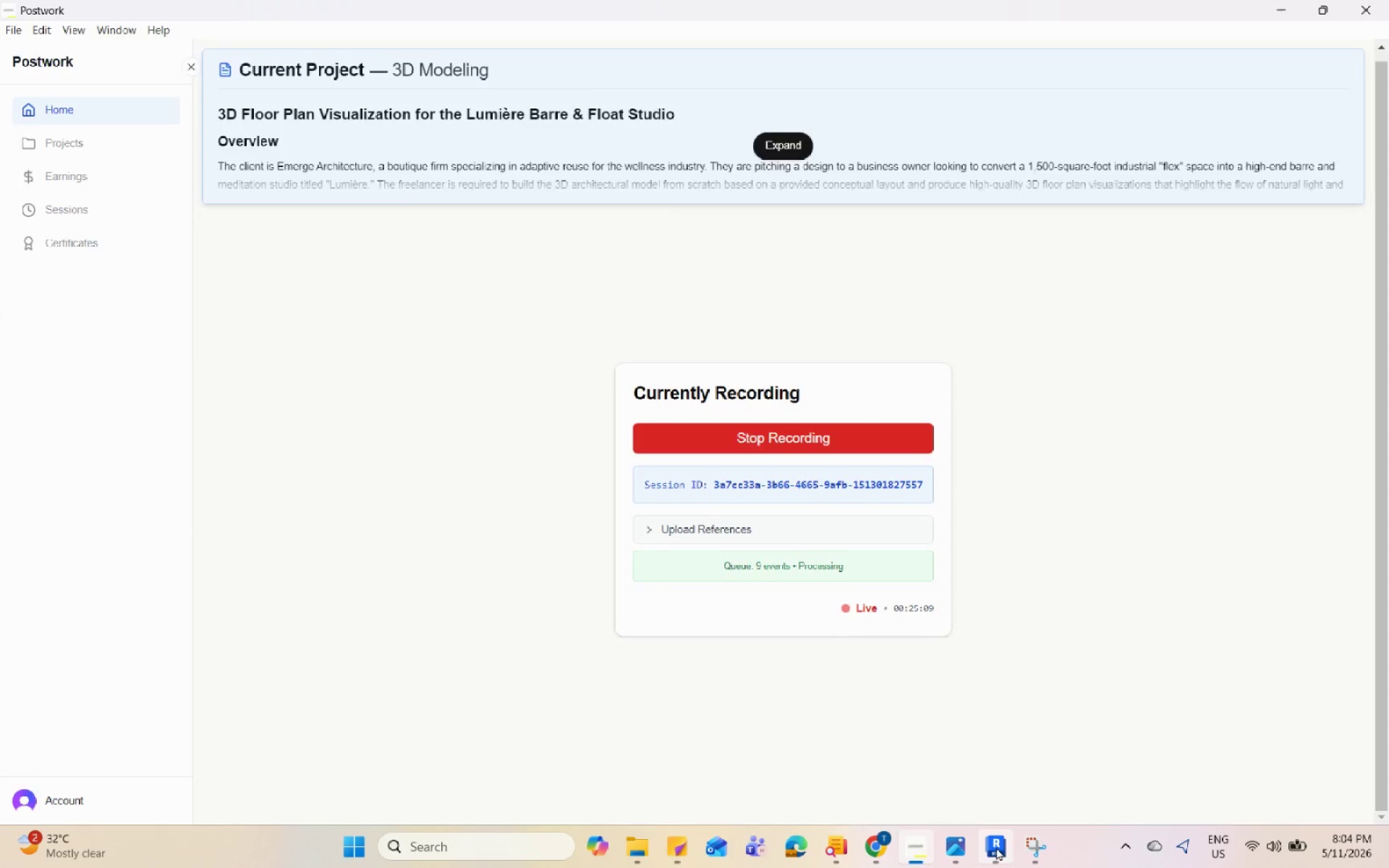 
scroll: coordinate [763, 446], scroll_direction: down, amount: 6.0
 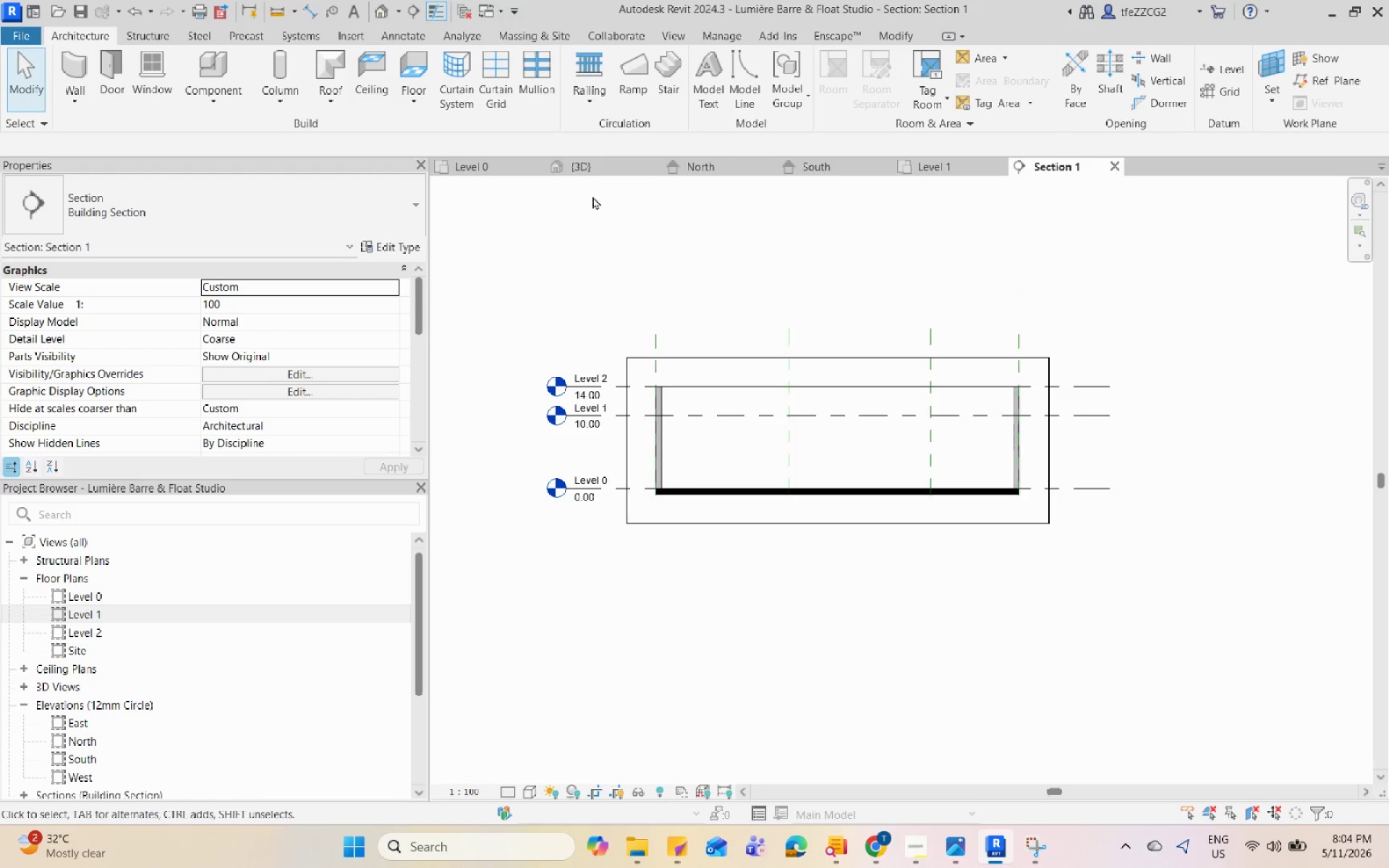 
left_click([583, 169])
 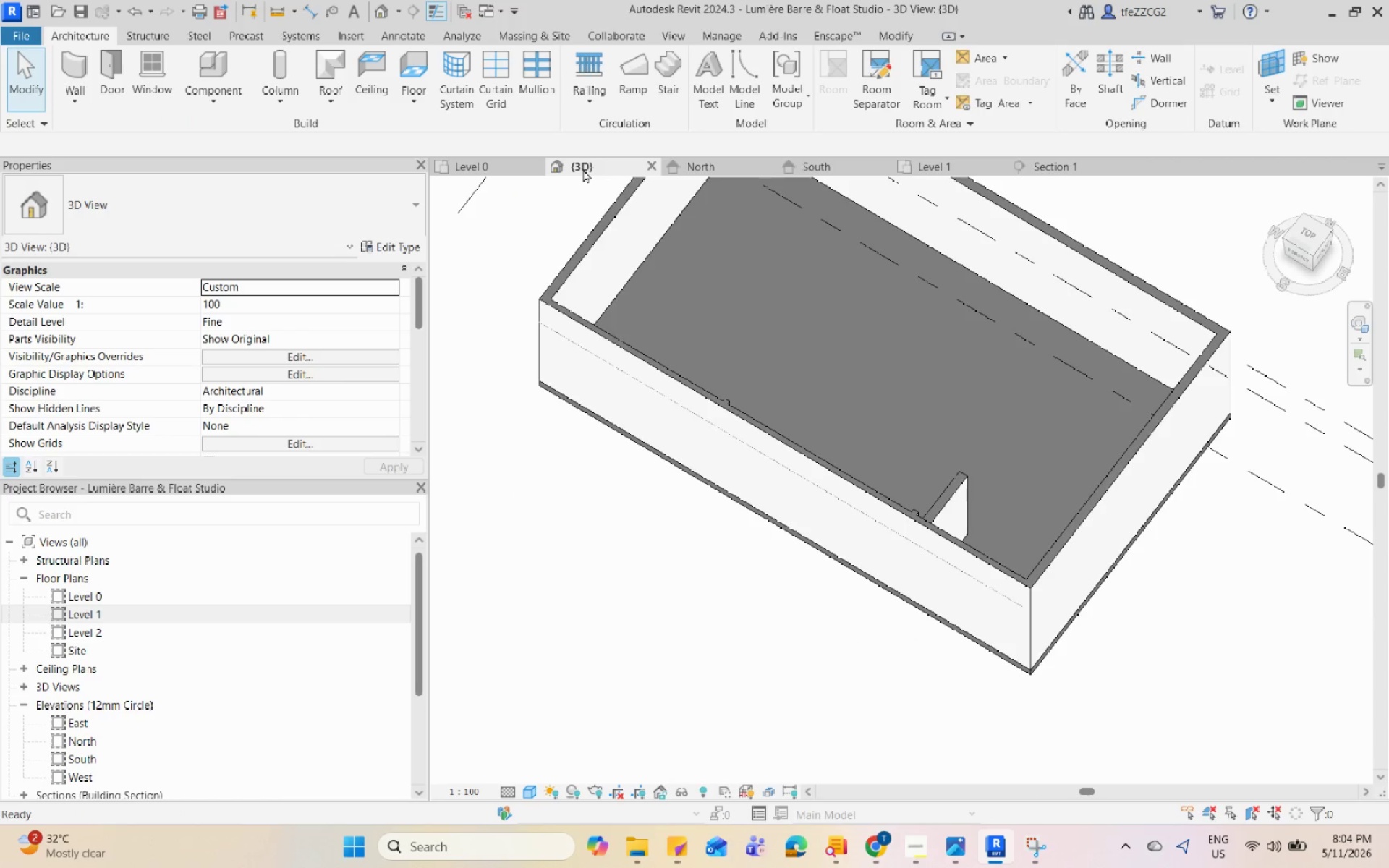 
scroll: coordinate [710, 464], scroll_direction: down, amount: 2.0
 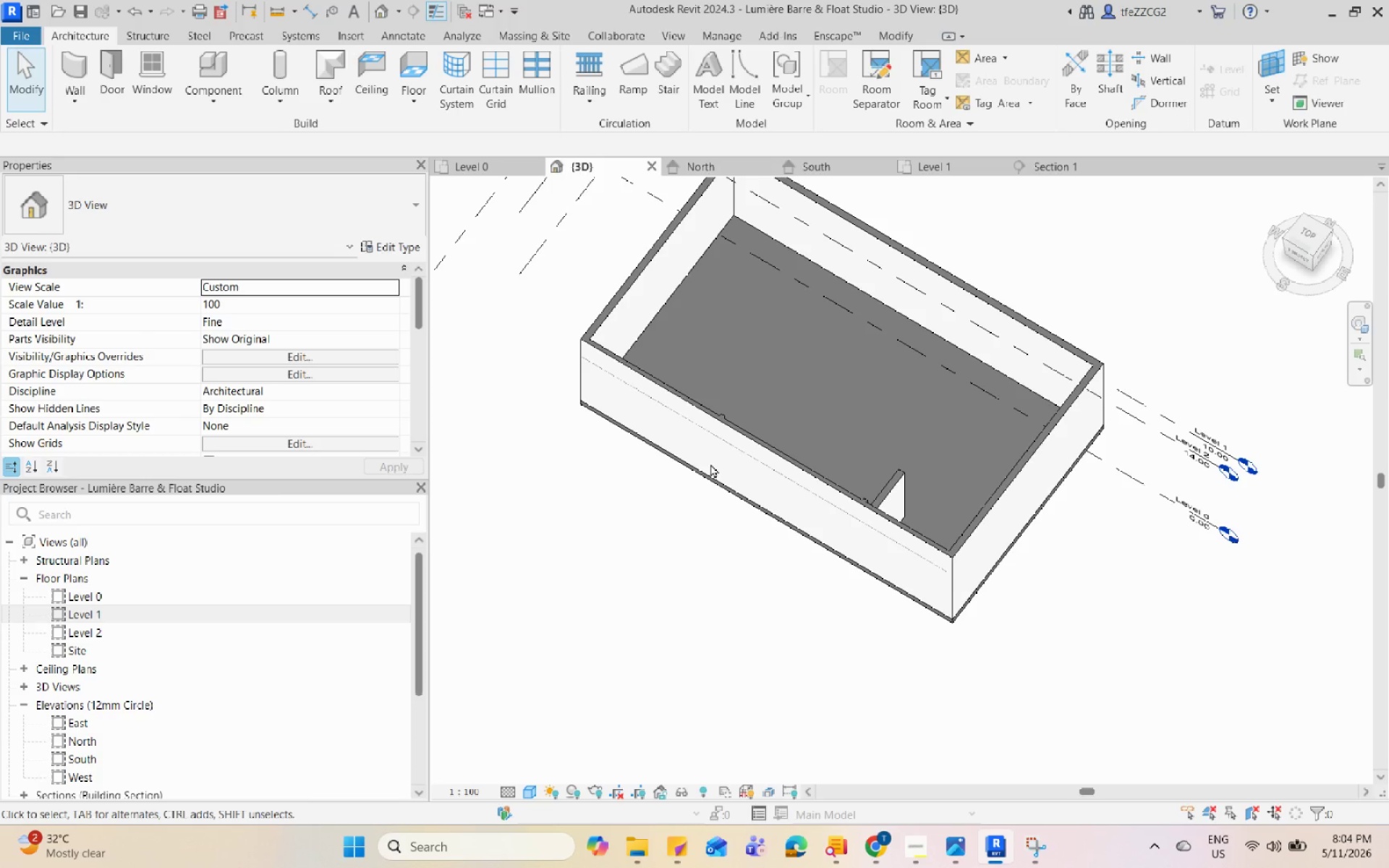 
wait(14.05)
 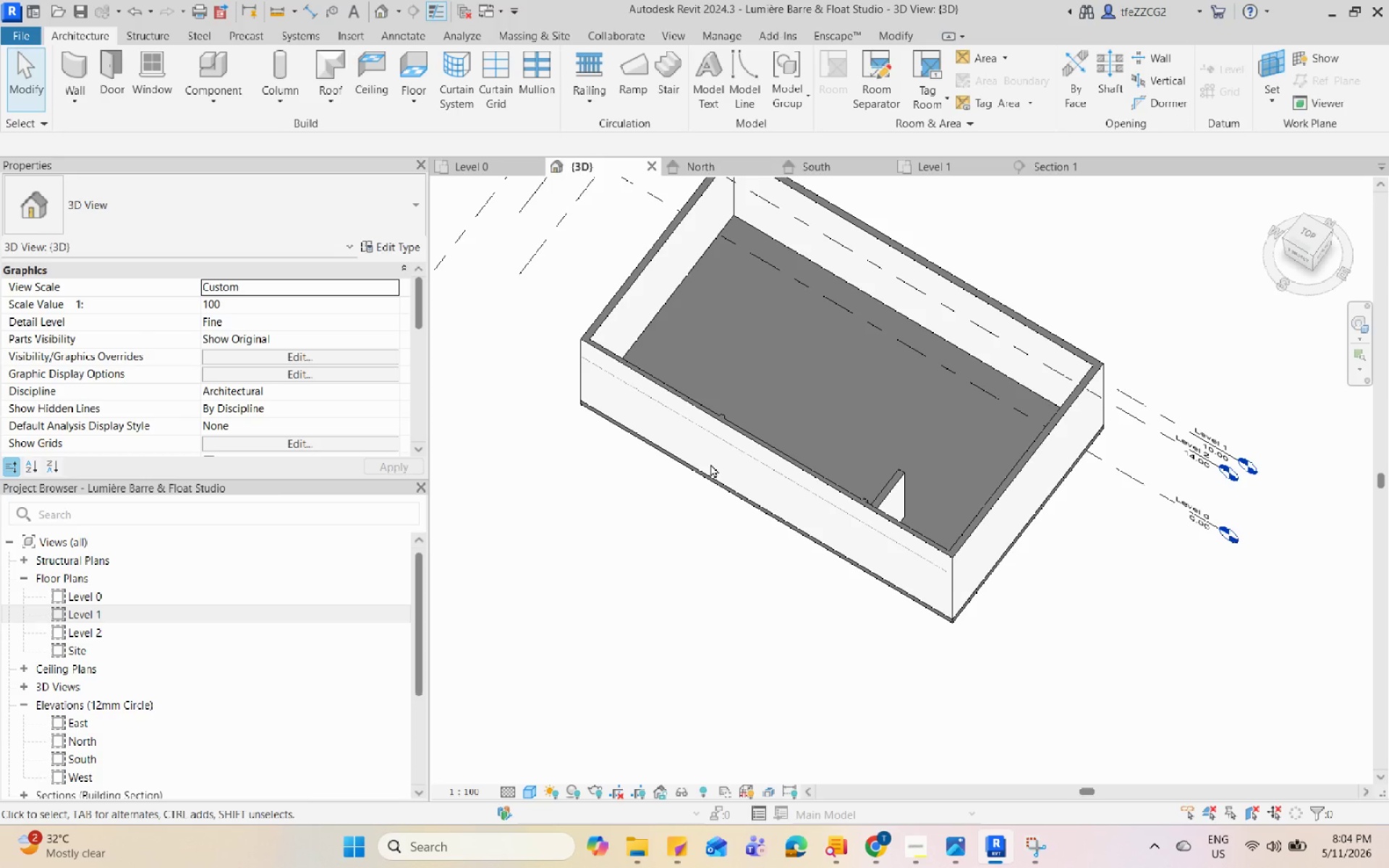 
triple_click([948, 850])
 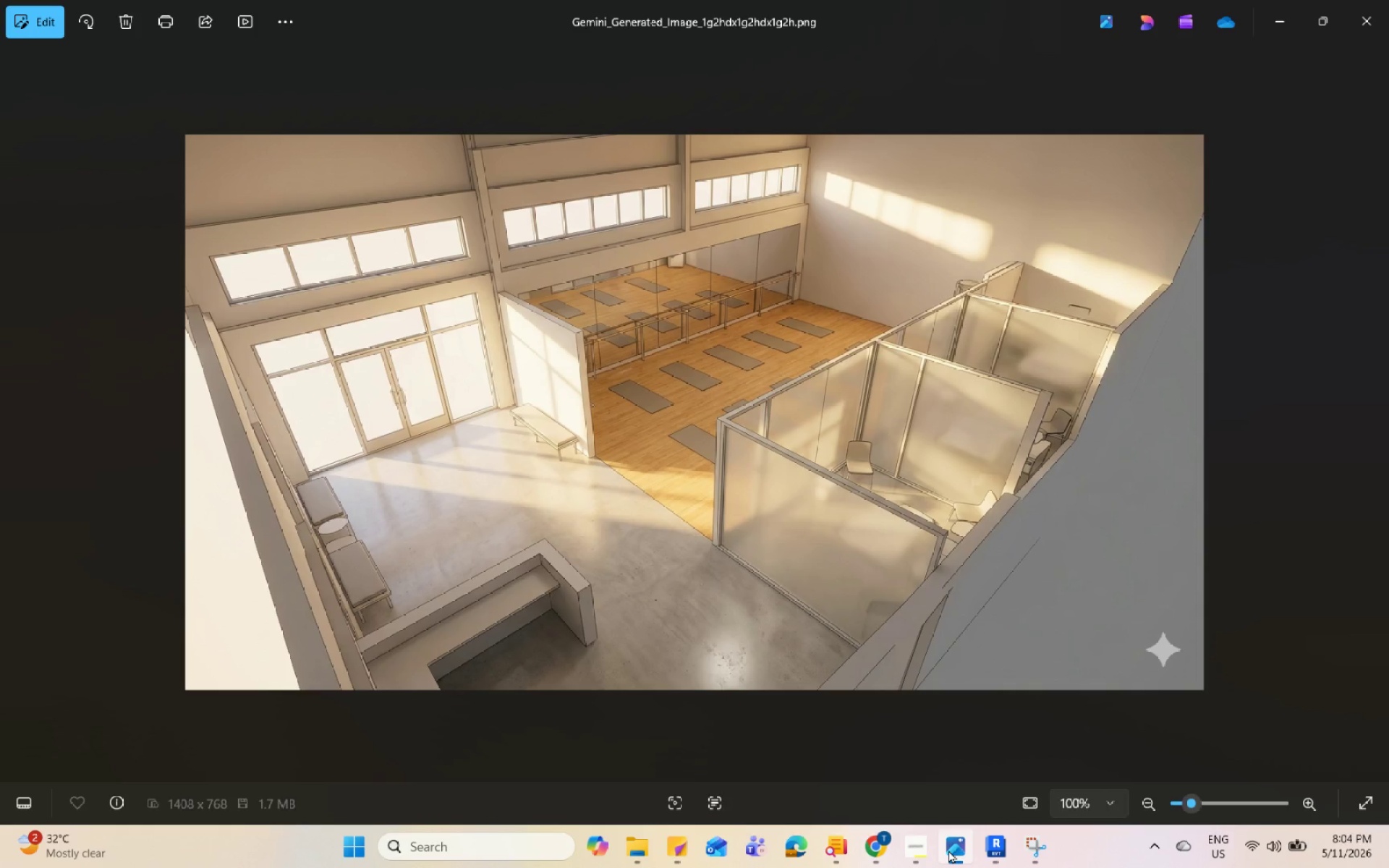 
wait(5.22)
 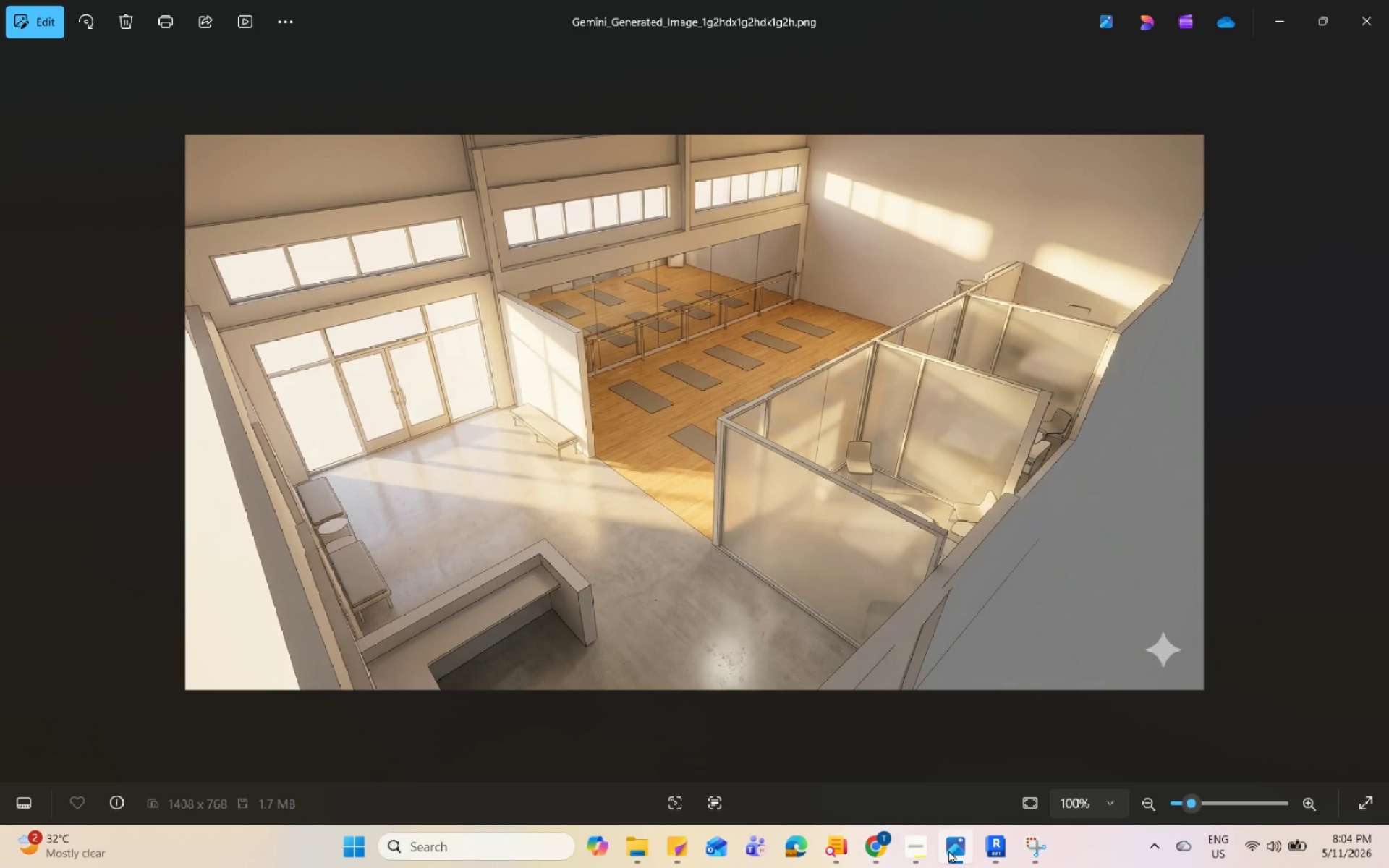 
left_click([948, 850])
 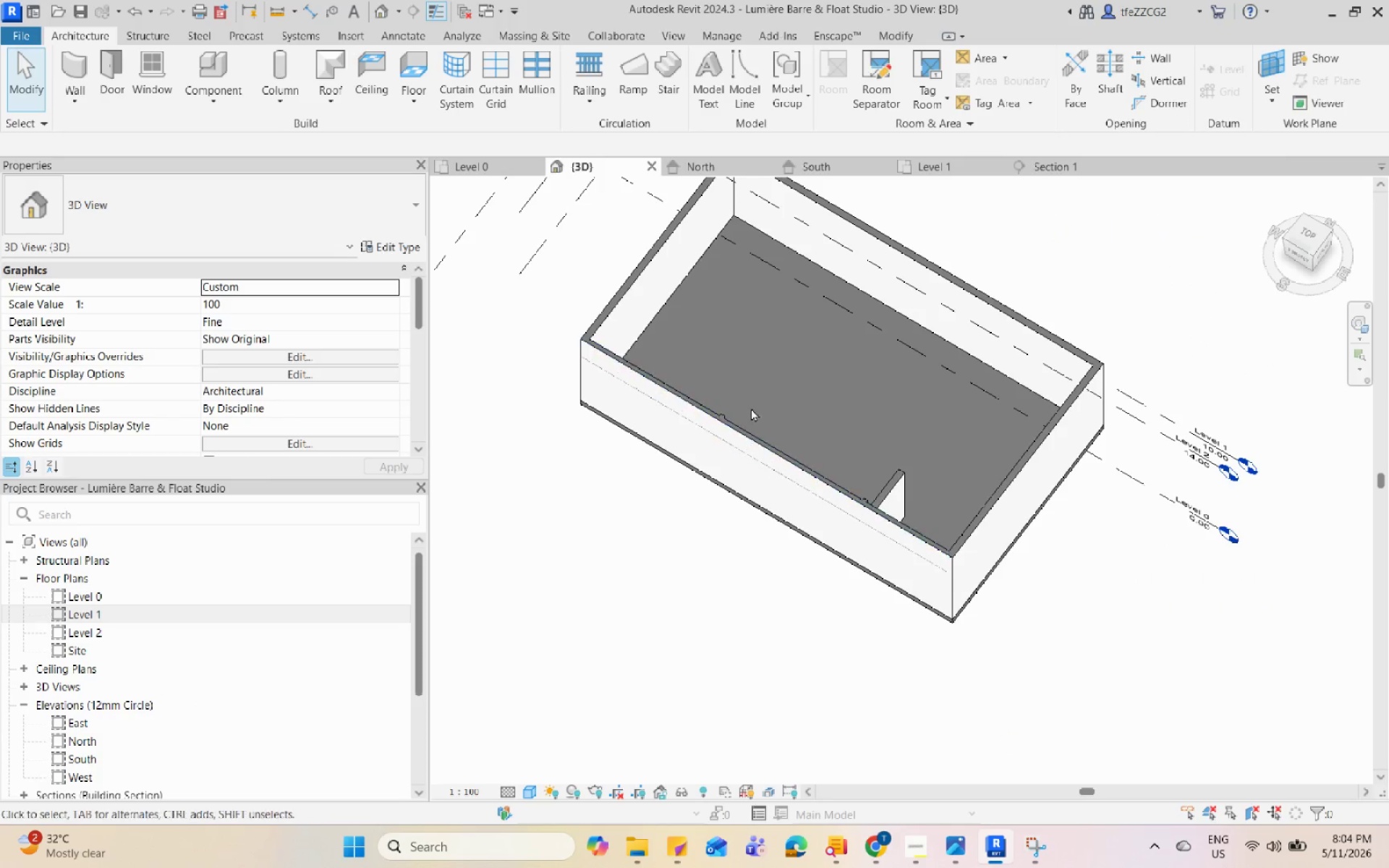 
scroll: coordinate [838, 370], scroll_direction: up, amount: 2.0
 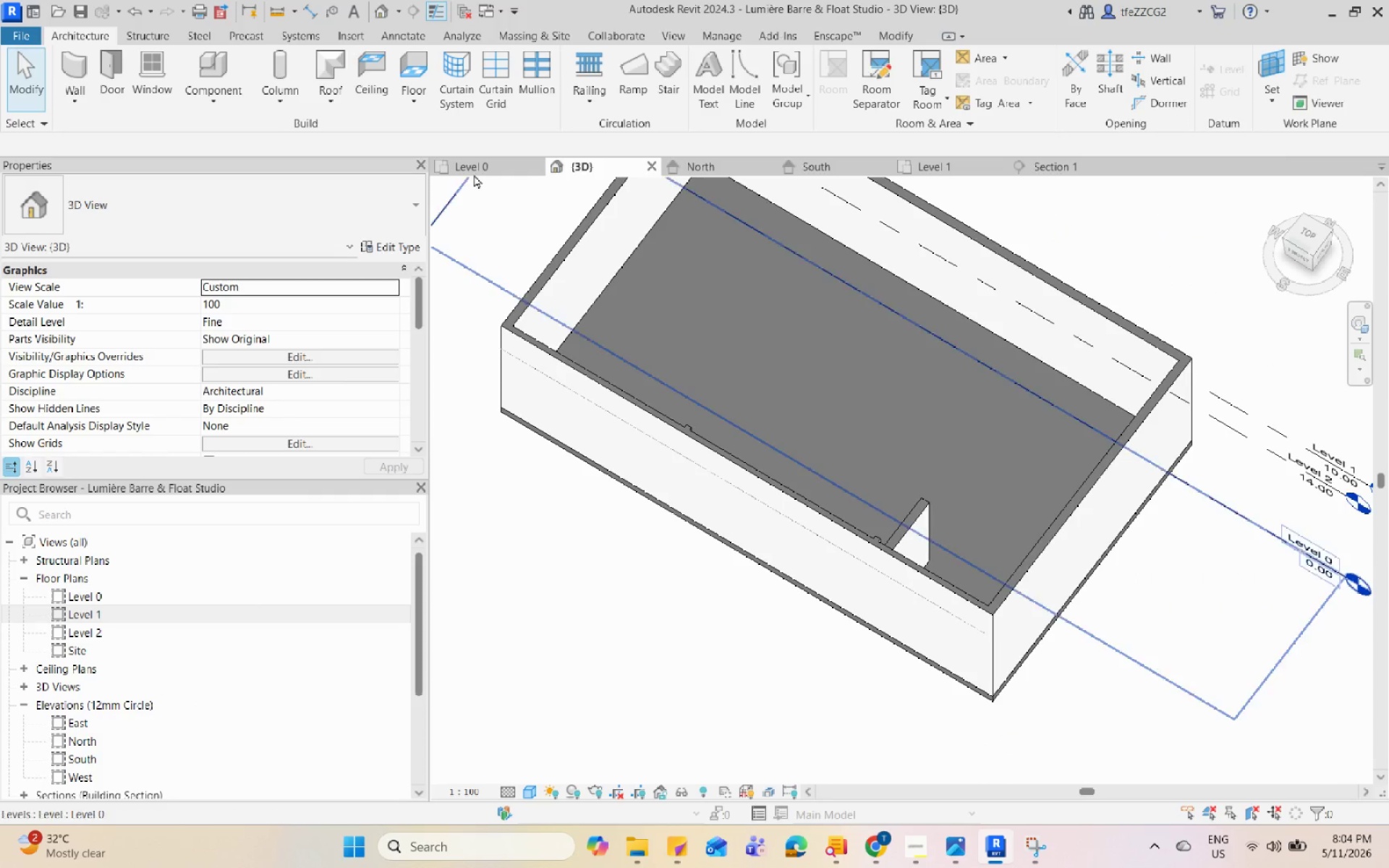 
left_click([836, 386])
 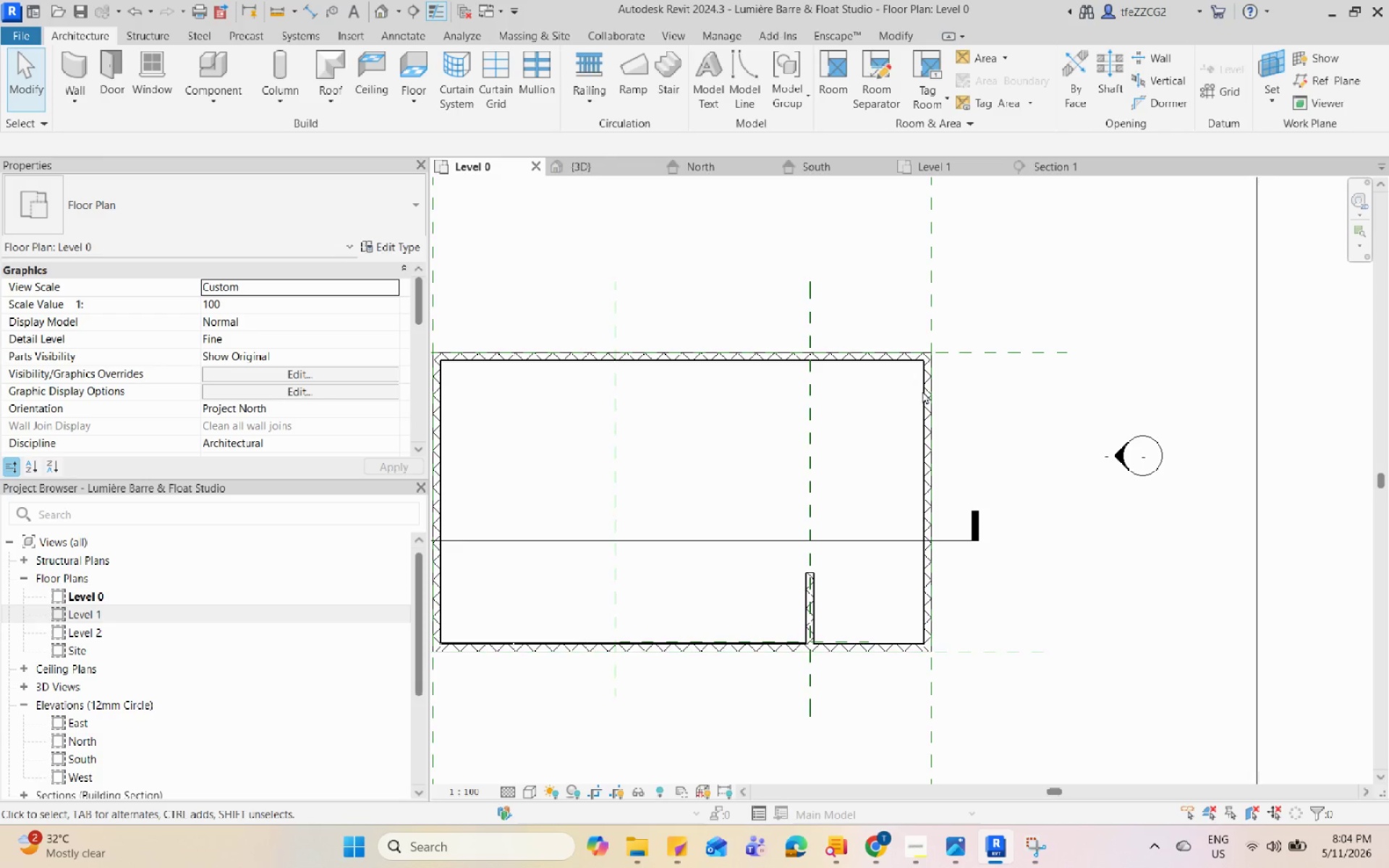 
scroll: coordinate [765, 431], scroll_direction: up, amount: 1.0
 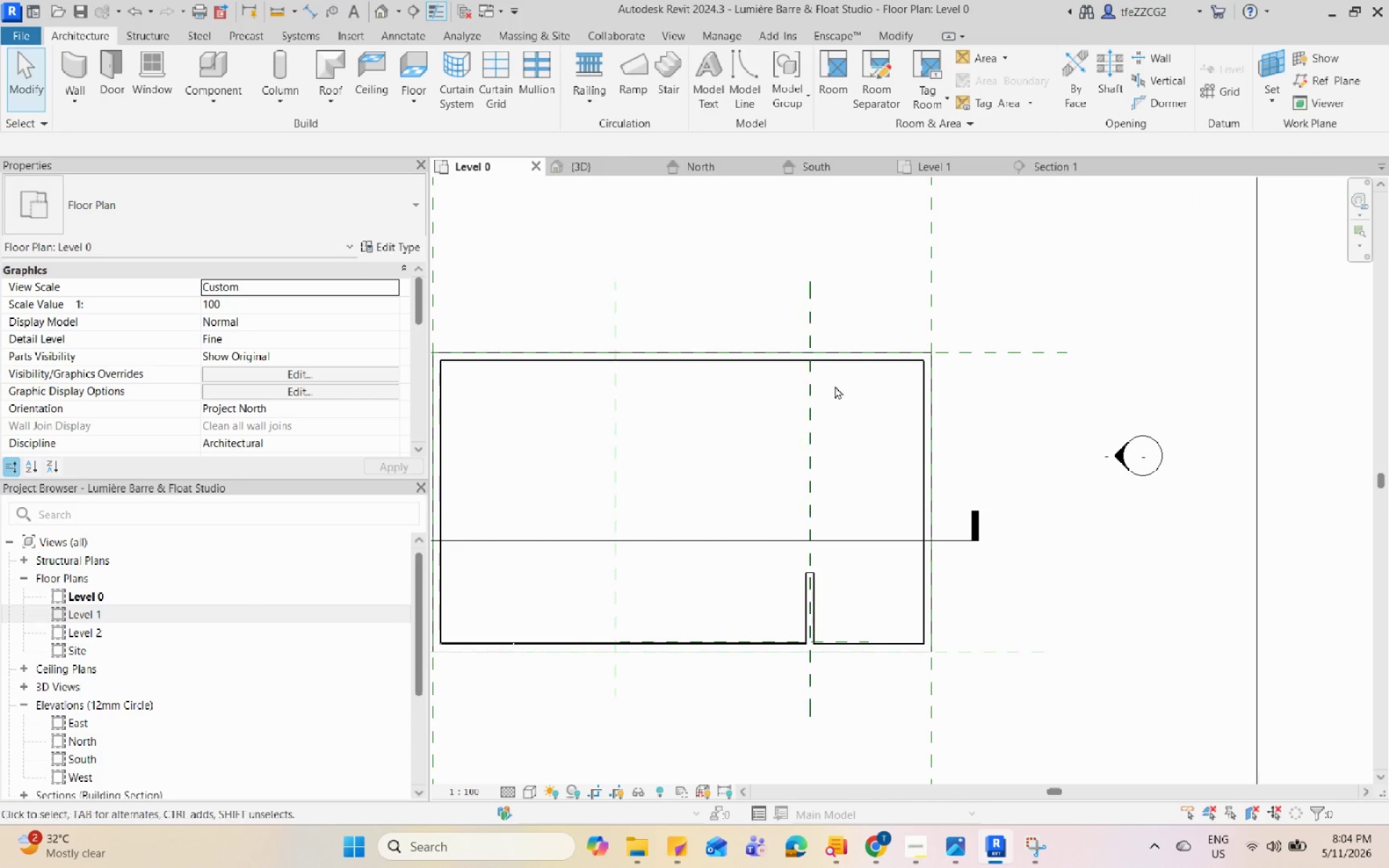 
left_click([606, 160])
 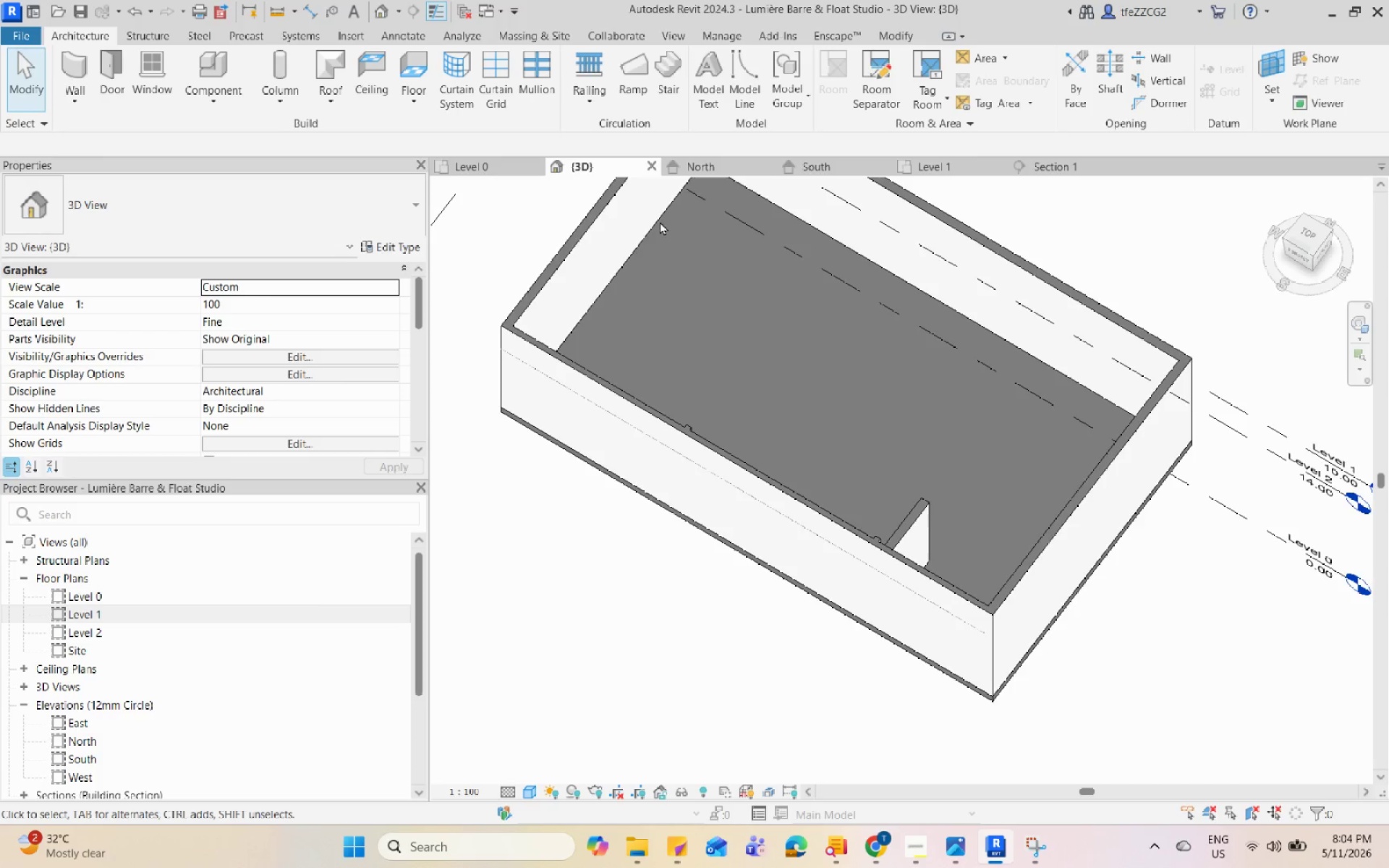 
hold_key(key=ShiftLeft, duration=0.67)
 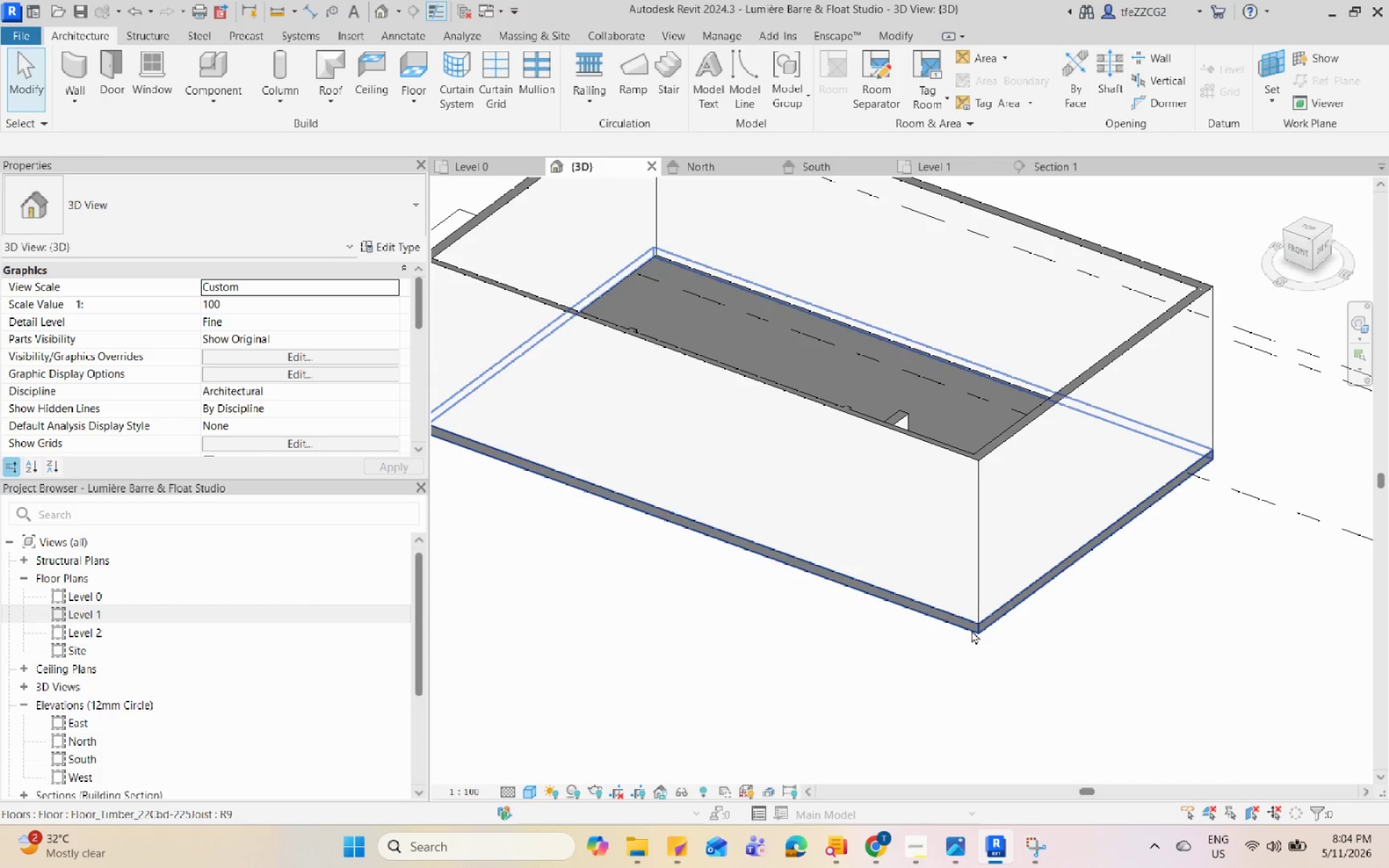 
scroll: coordinate [866, 475], scroll_direction: down, amount: 1.0
 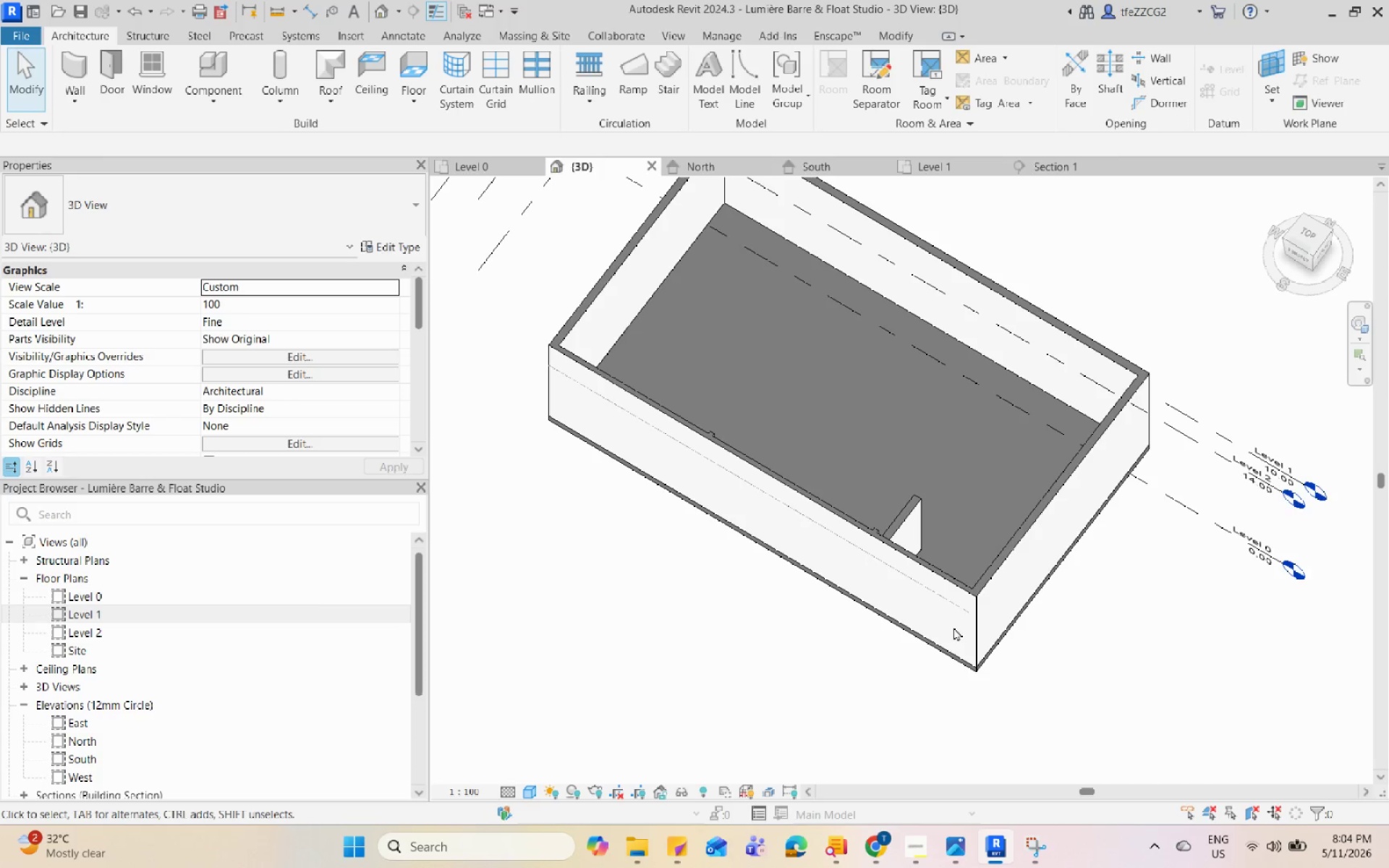 
left_click([972, 630])
 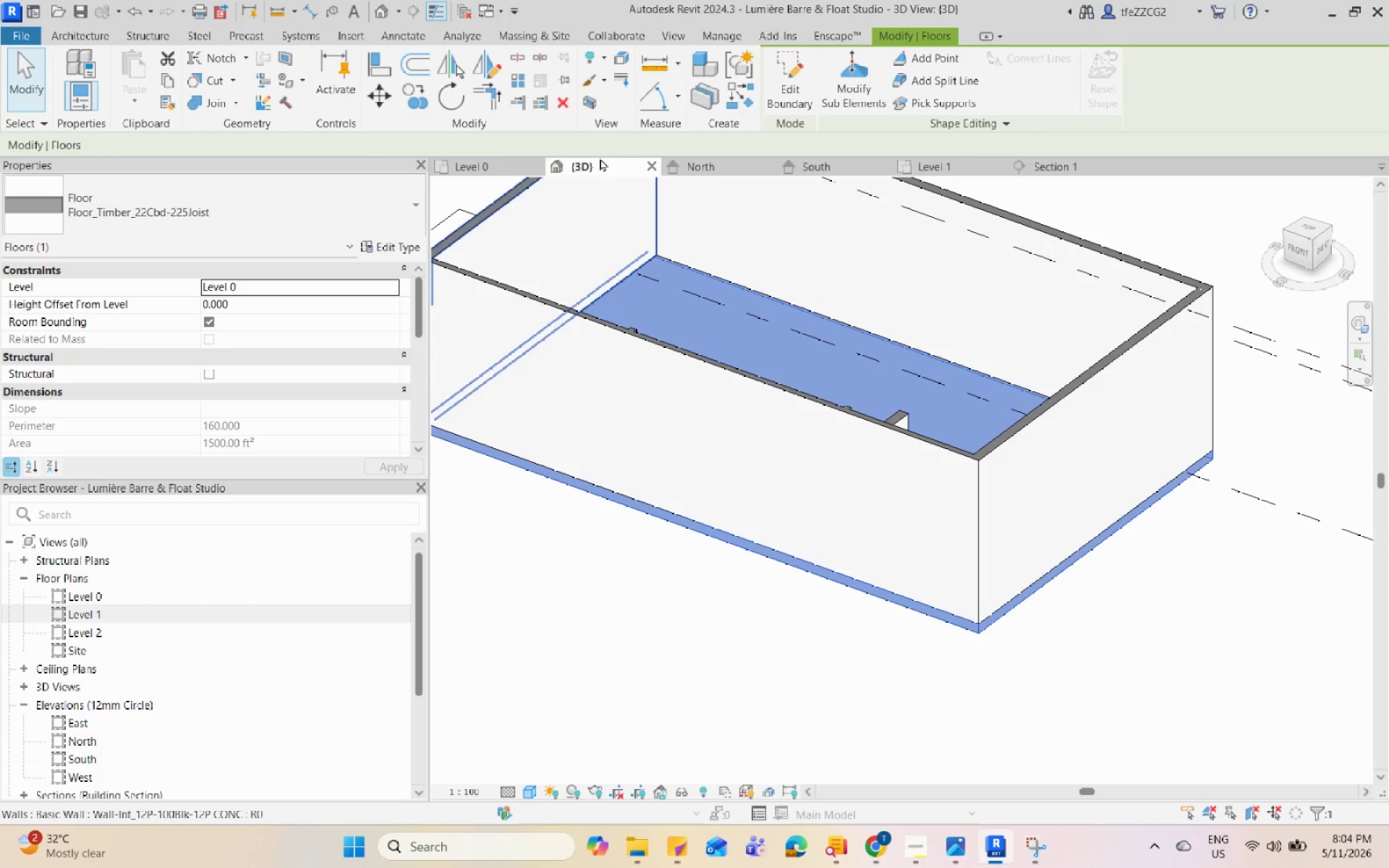 
scroll: coordinate [957, 608], scroll_direction: up, amount: 4.0
 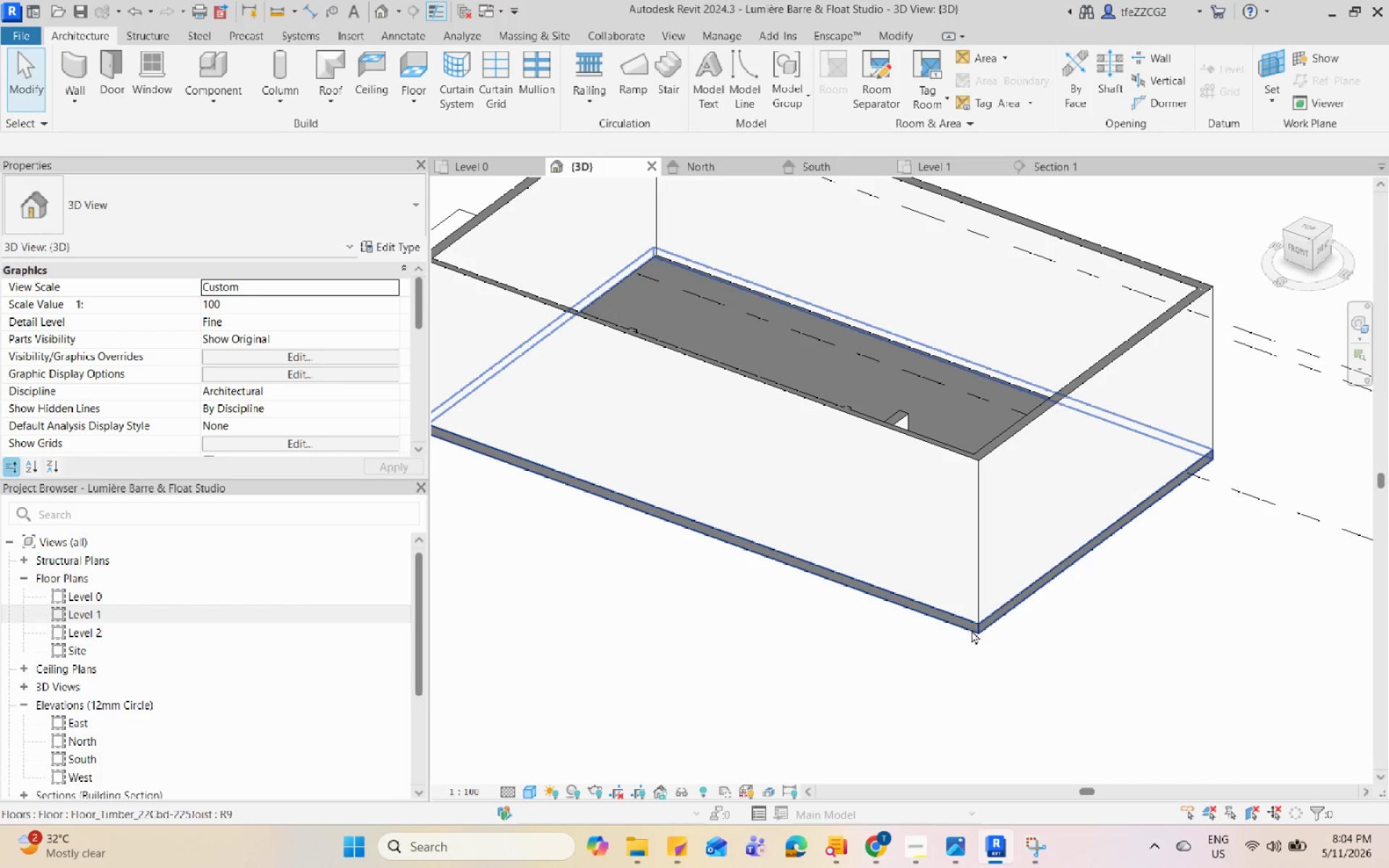 
left_click([463, 159])
 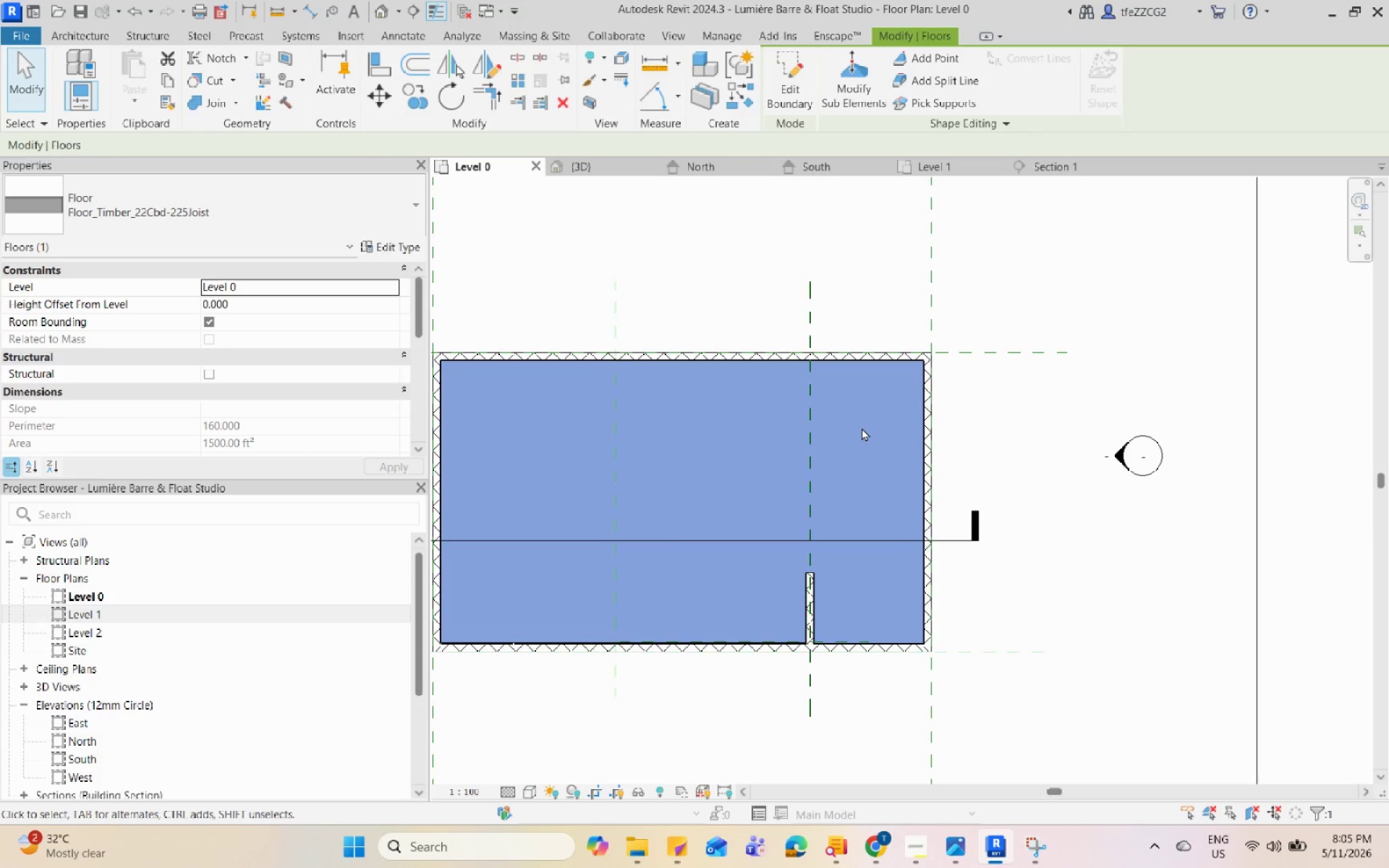 
type(sl)
 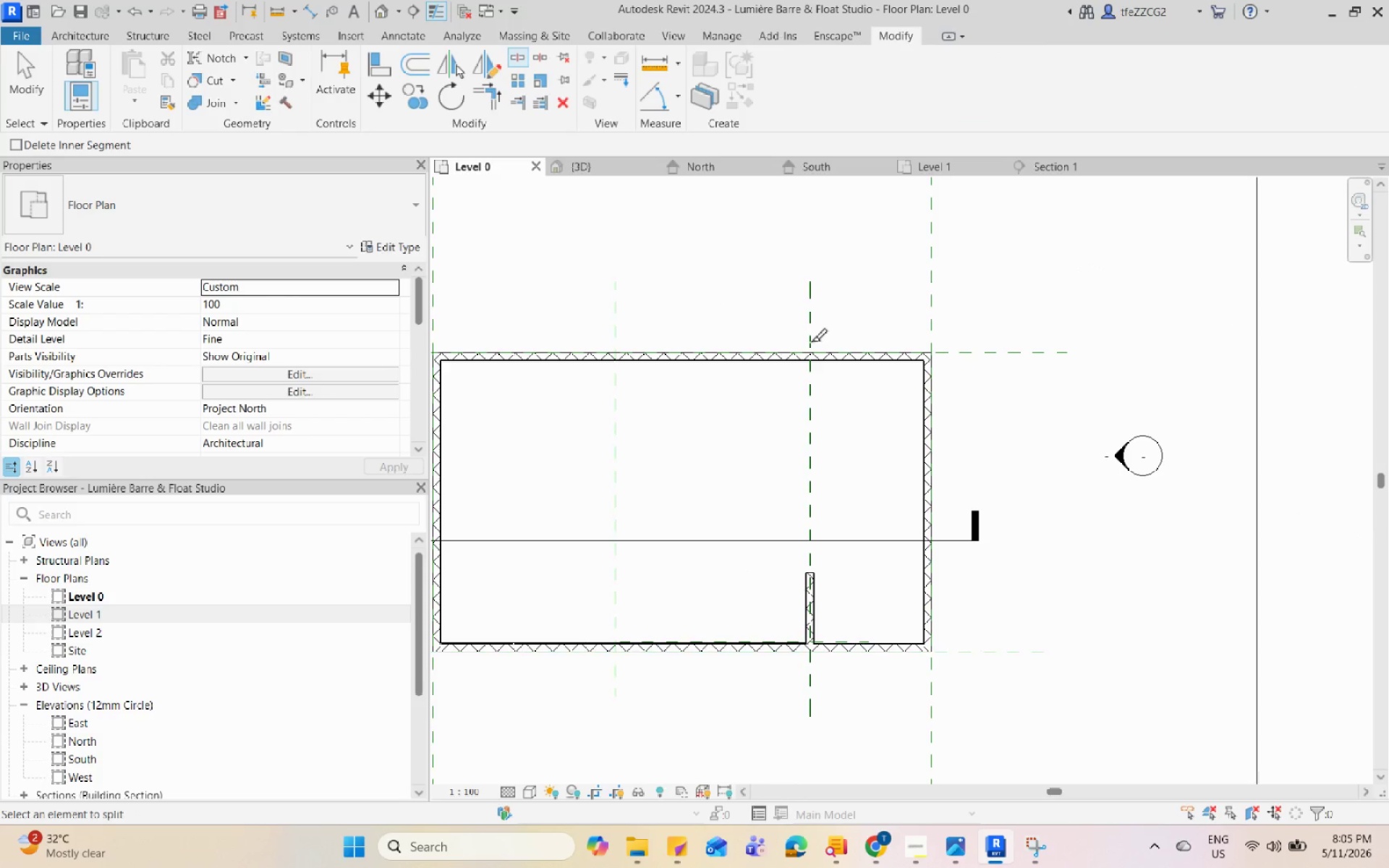 
scroll: coordinate [811, 315], scroll_direction: up, amount: 3.0
 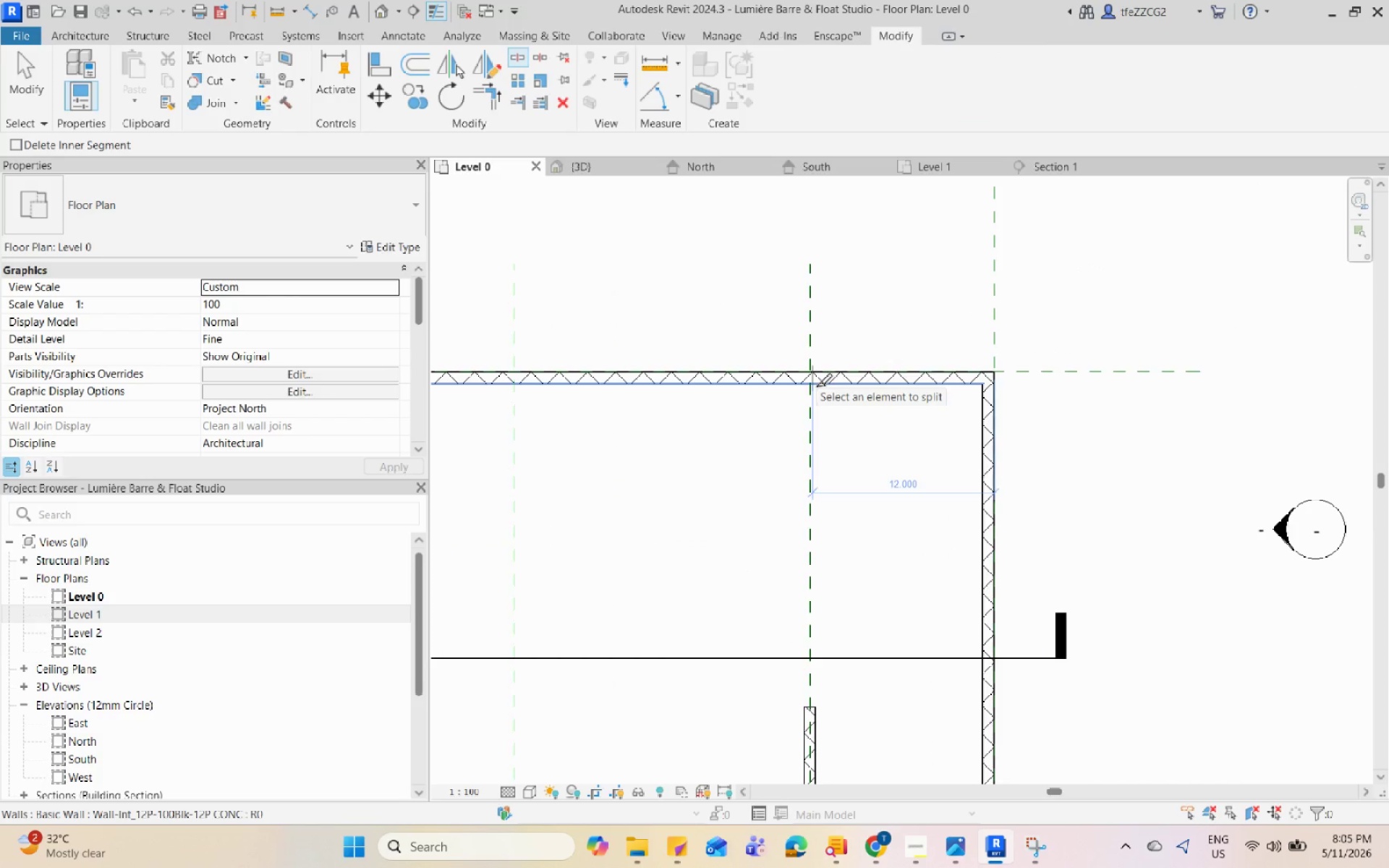 
key(Escape)
 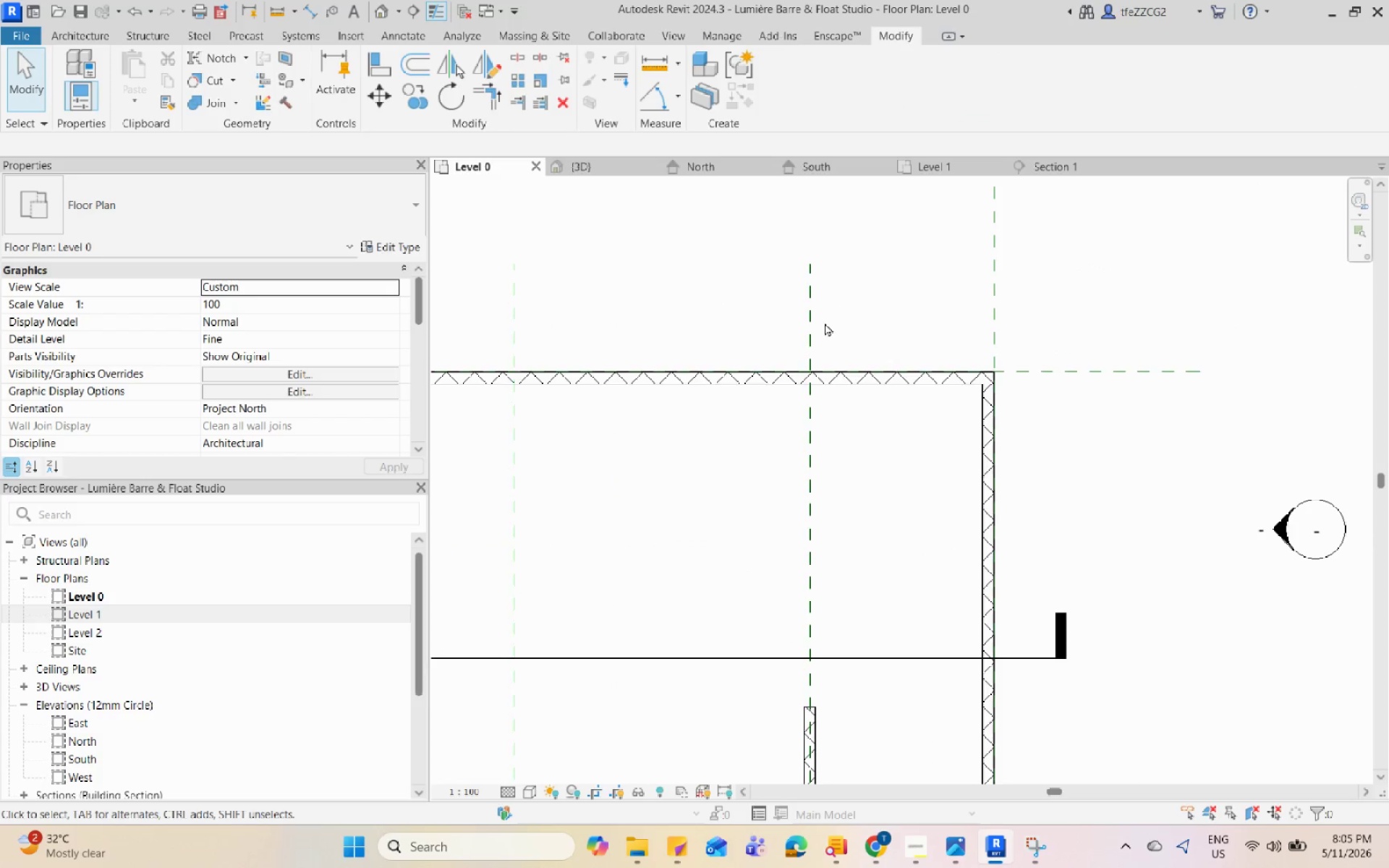 
key(Escape)
 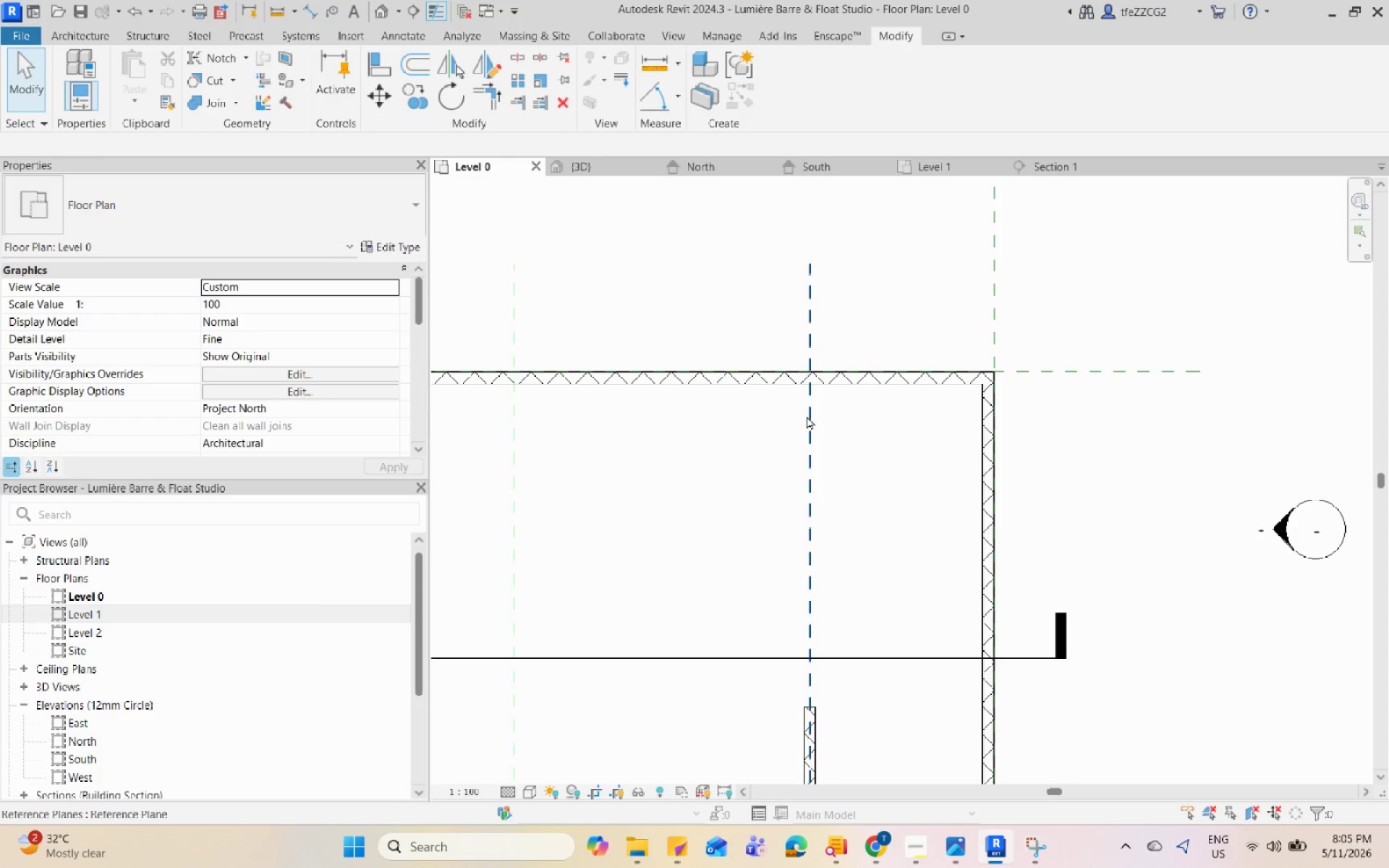 
scroll: coordinate [912, 339], scroll_direction: down, amount: 7.0
 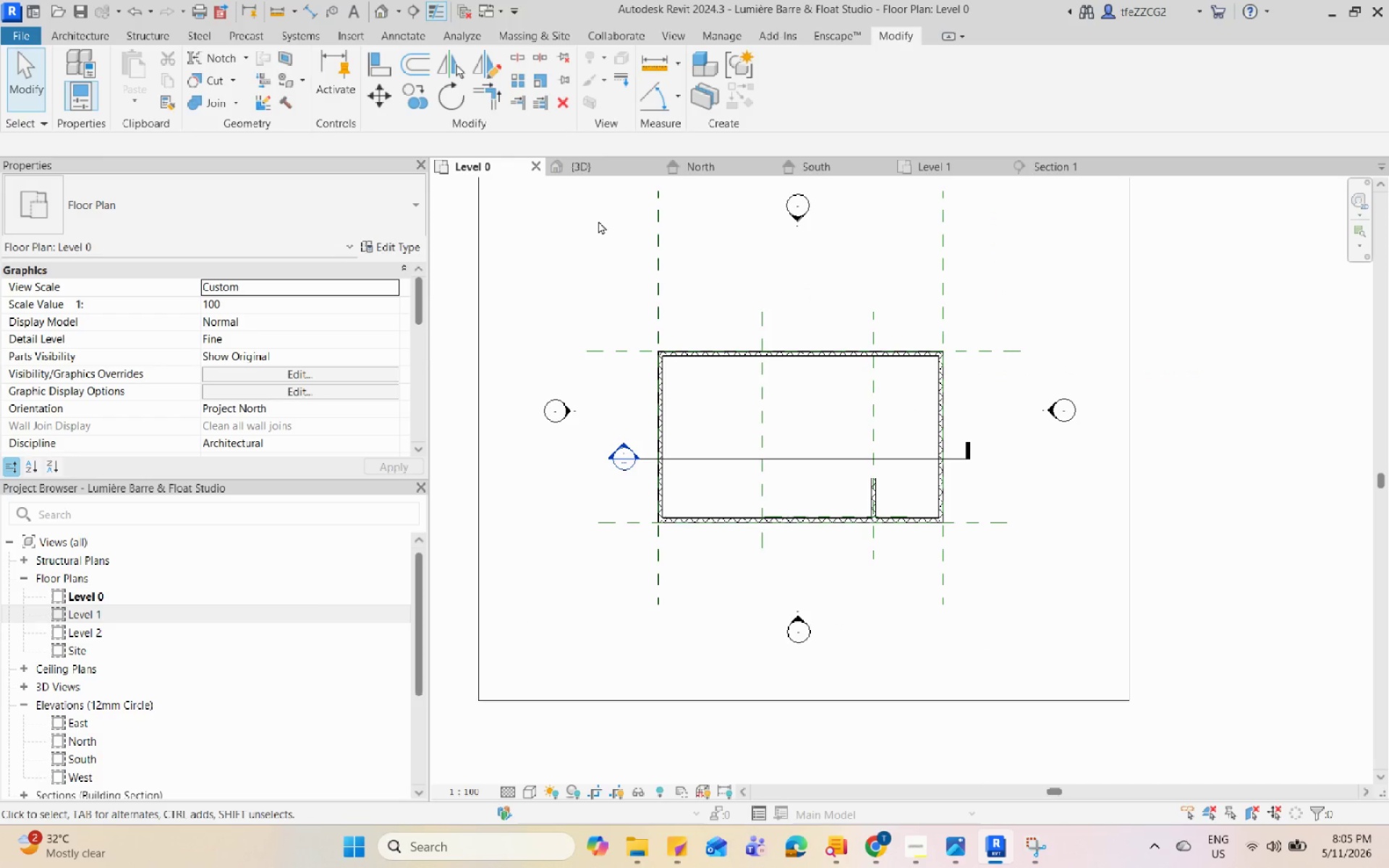 
left_click([598, 166])
 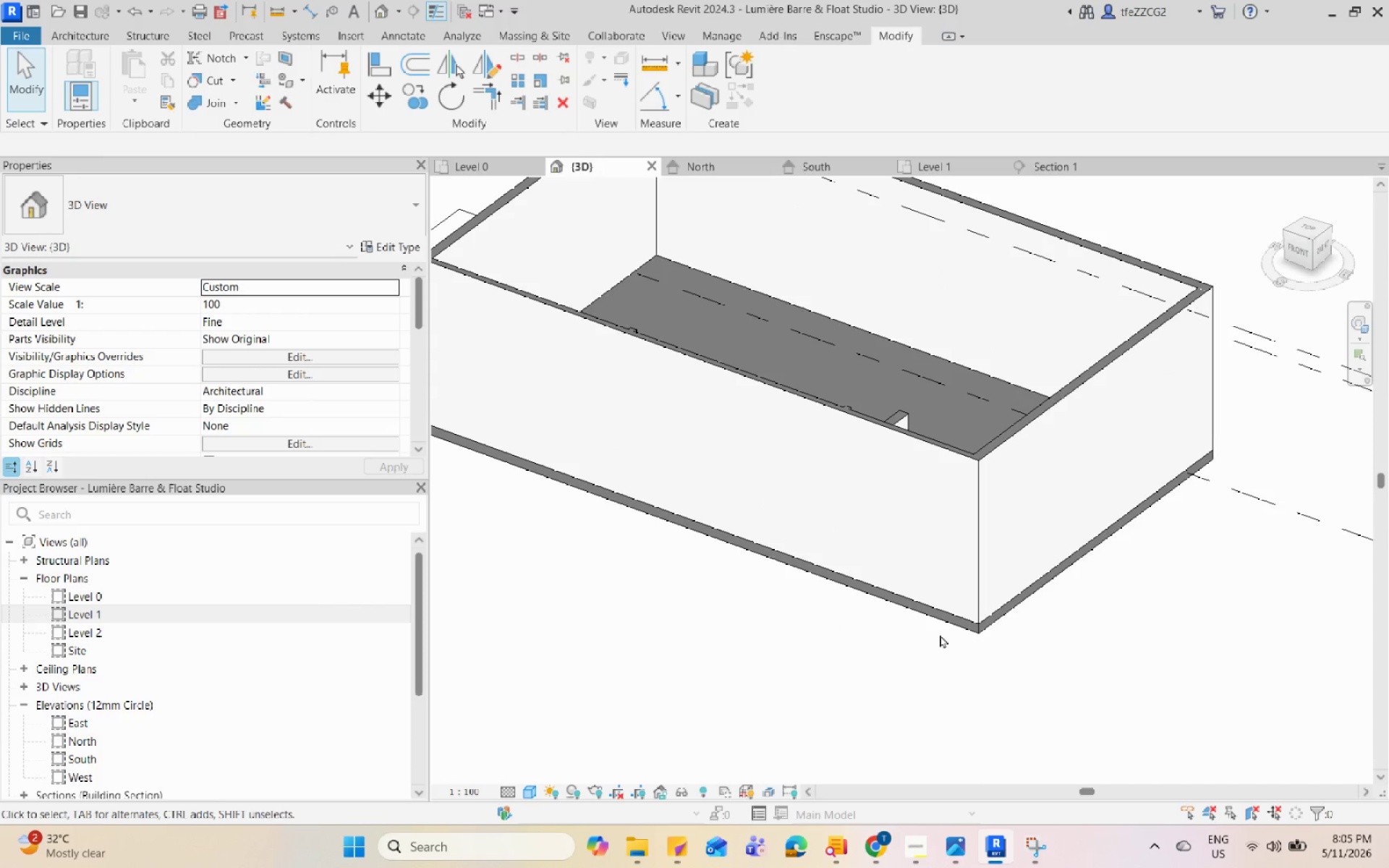 
left_click([948, 627])
 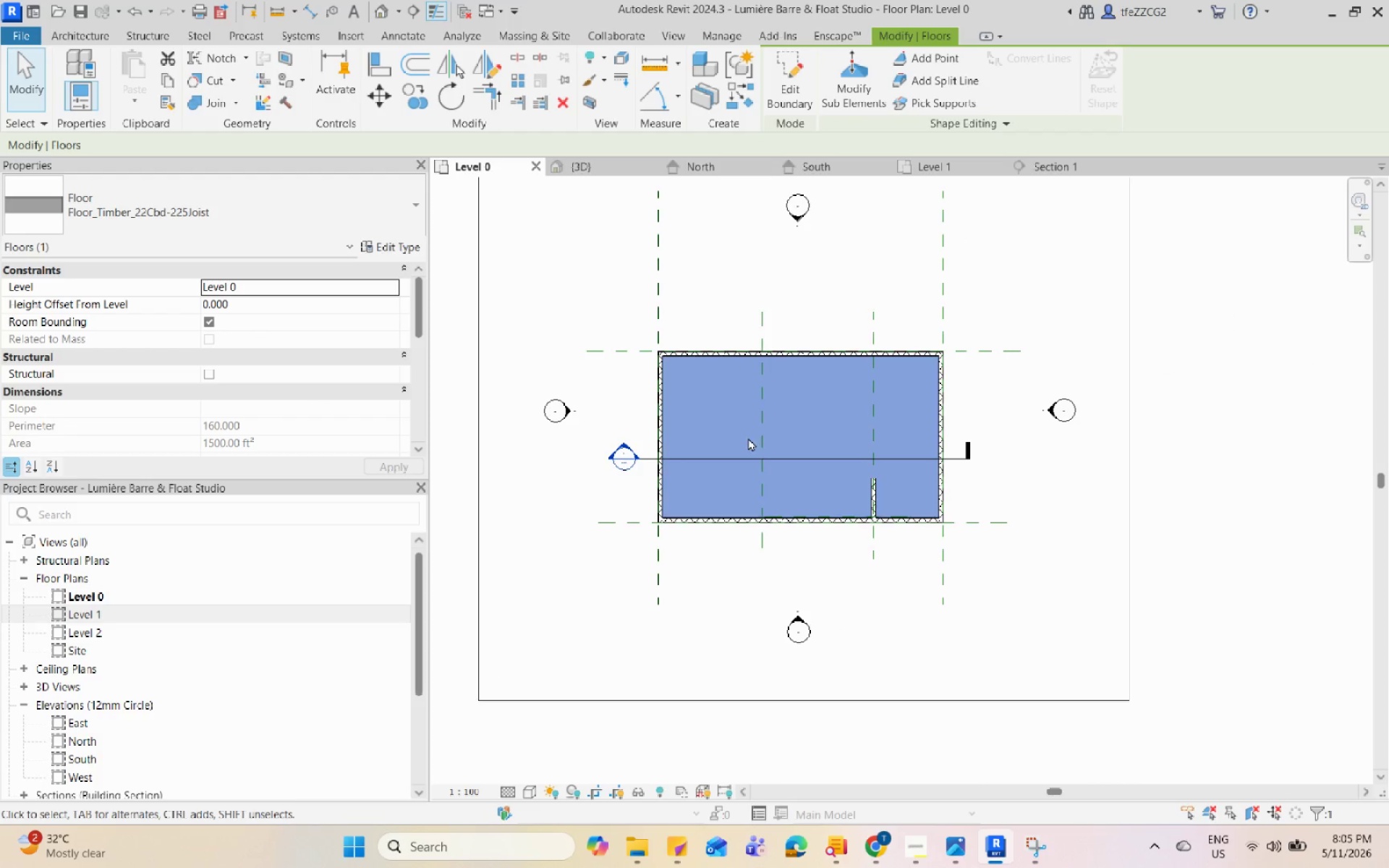 
scroll: coordinate [943, 381], scroll_direction: up, amount: 4.0
 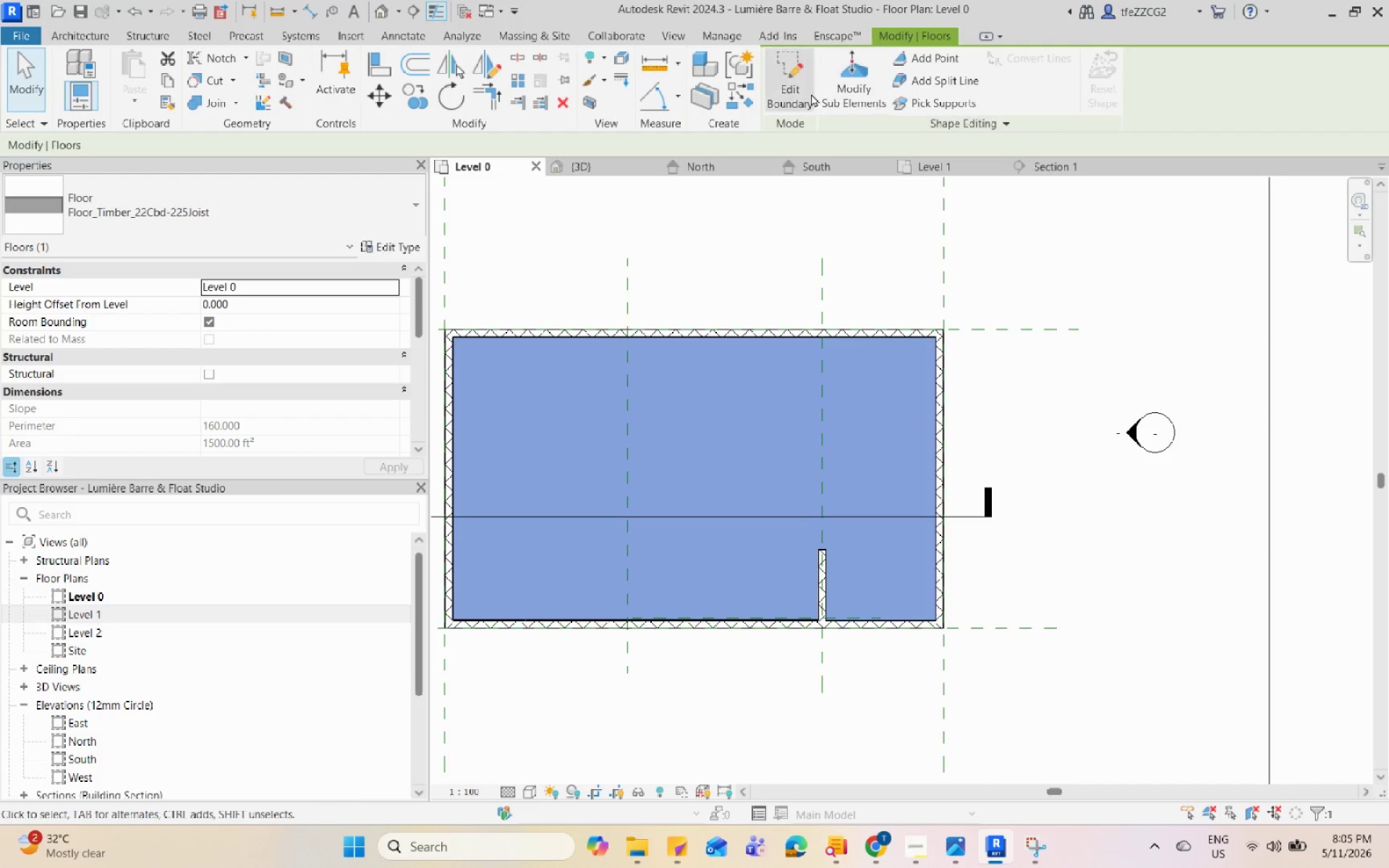 
left_click([795, 82])
 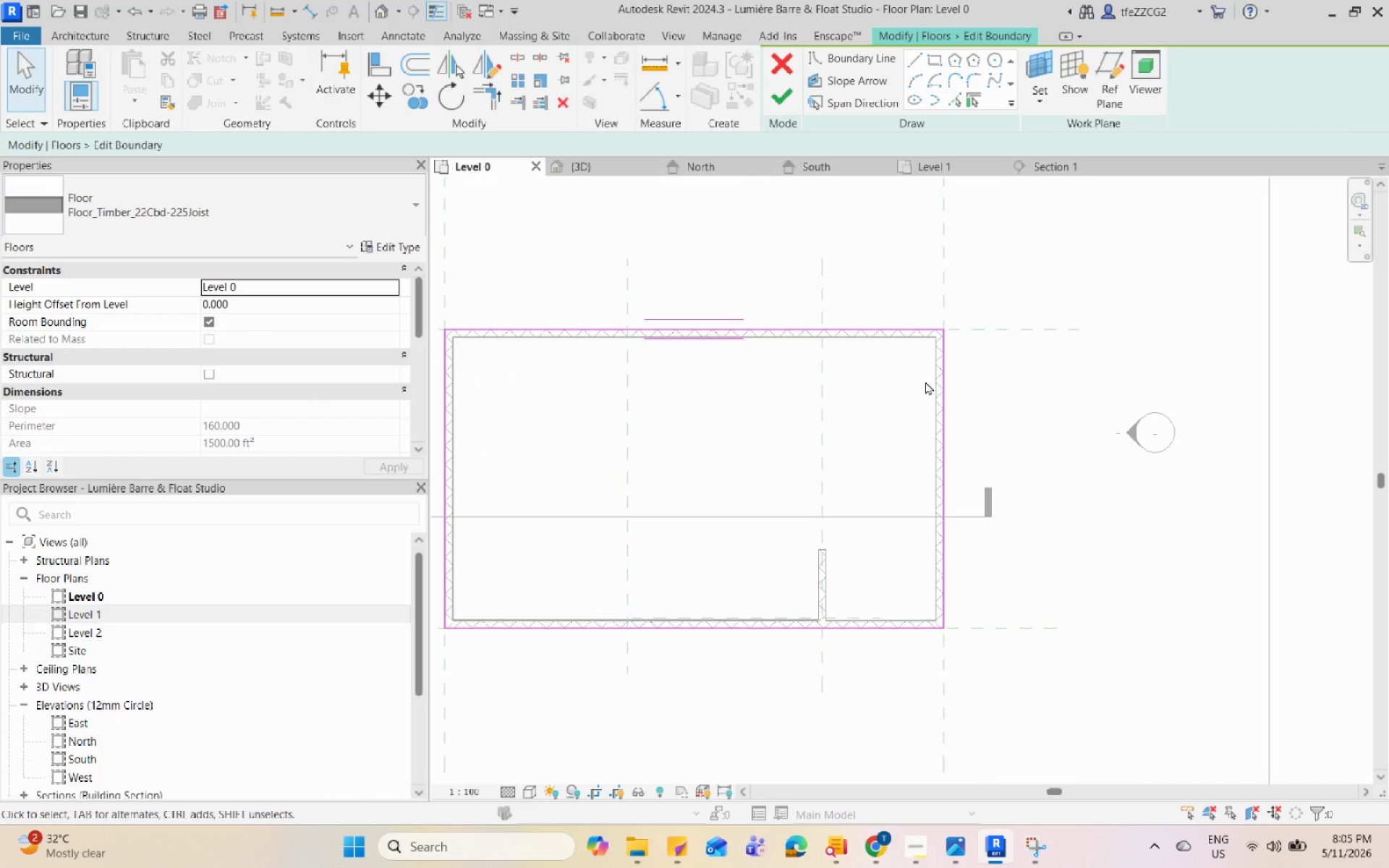 
left_click([943, 385])
 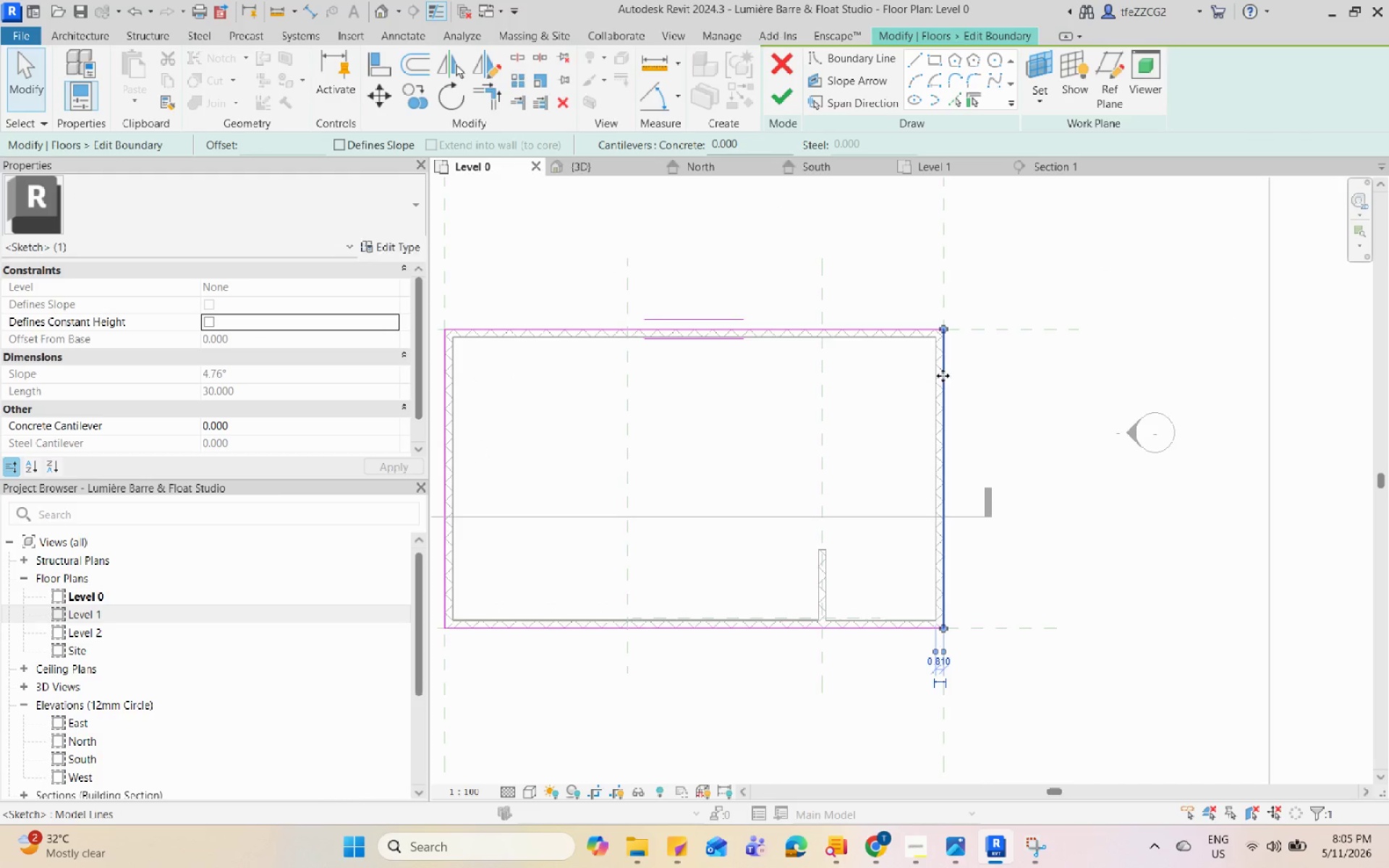 
left_click_drag(start_coordinate=[943, 373], to_coordinate=[760, 361])
 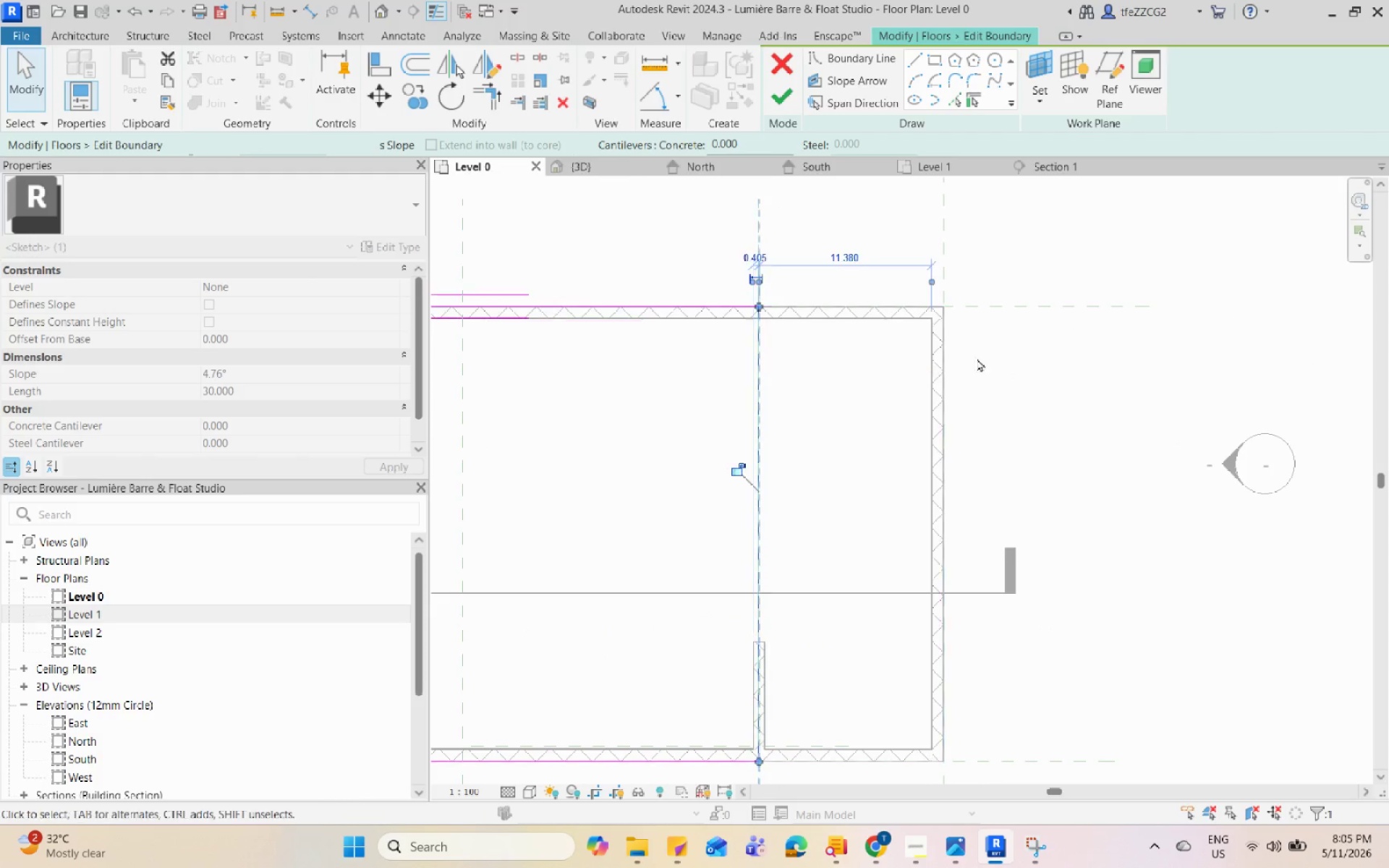 
scroll: coordinate [943, 373], scroll_direction: up, amount: 3.0
 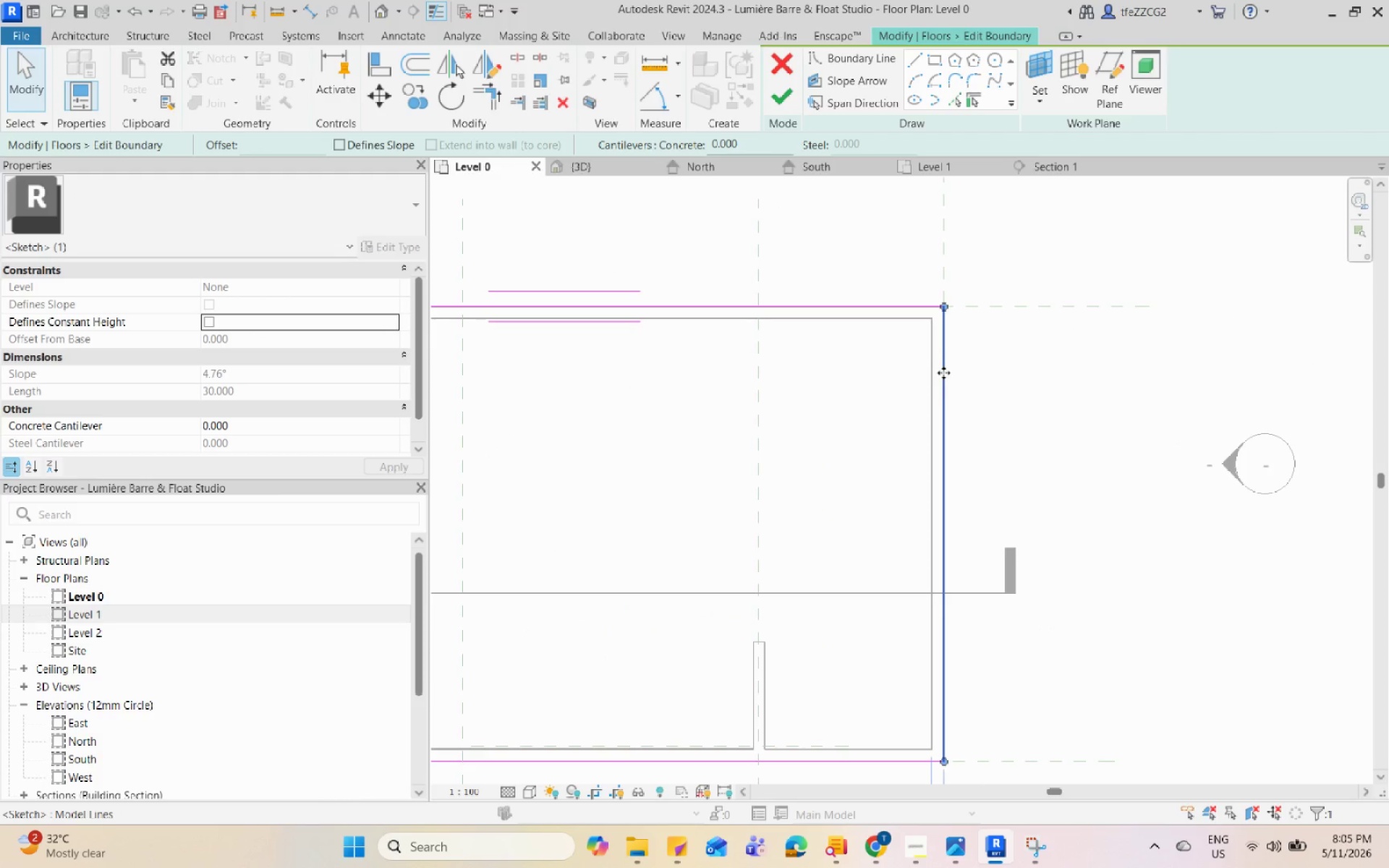 
left_click([1105, 358])
 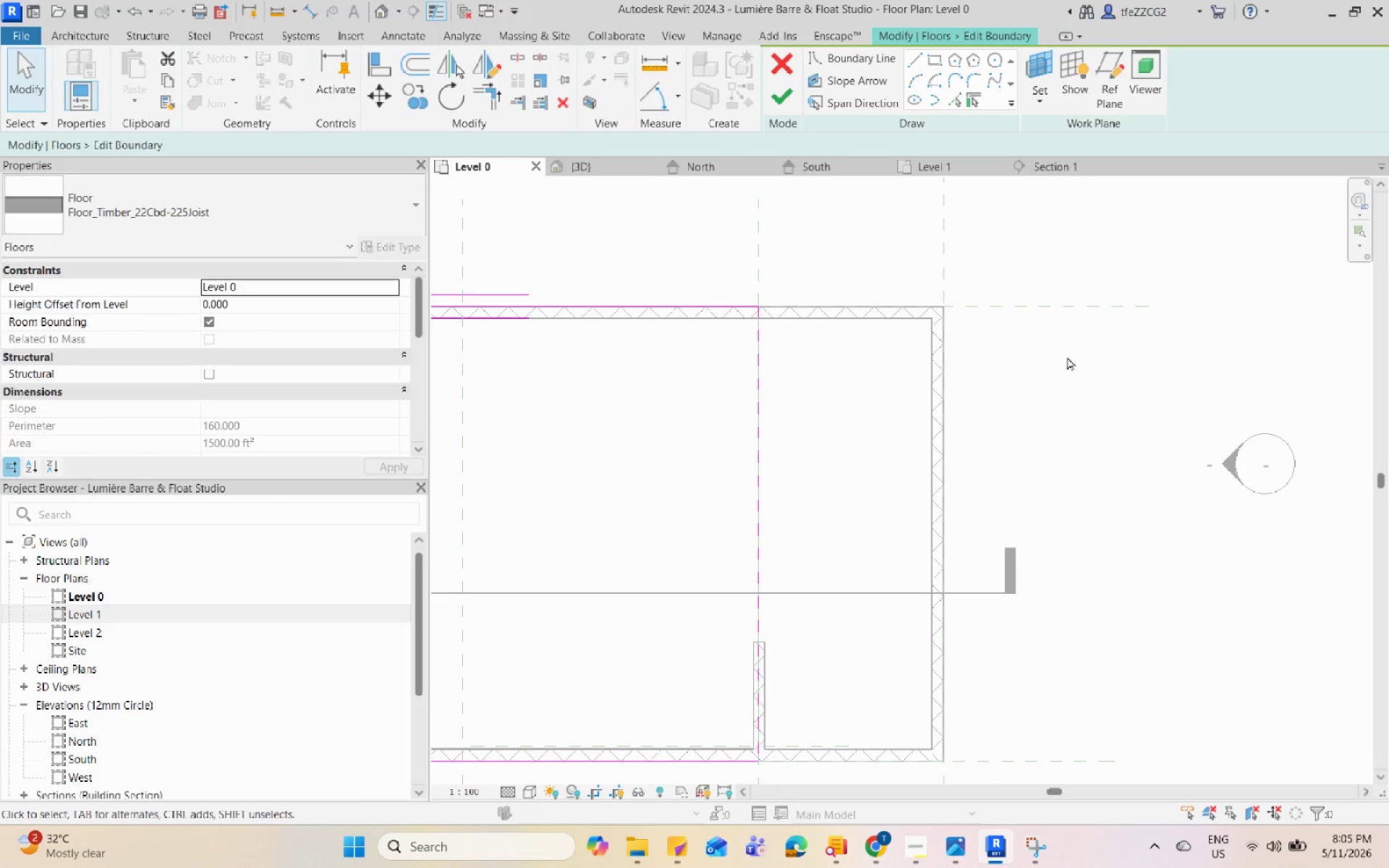 
scroll: coordinate [999, 370], scroll_direction: down, amount: 5.0
 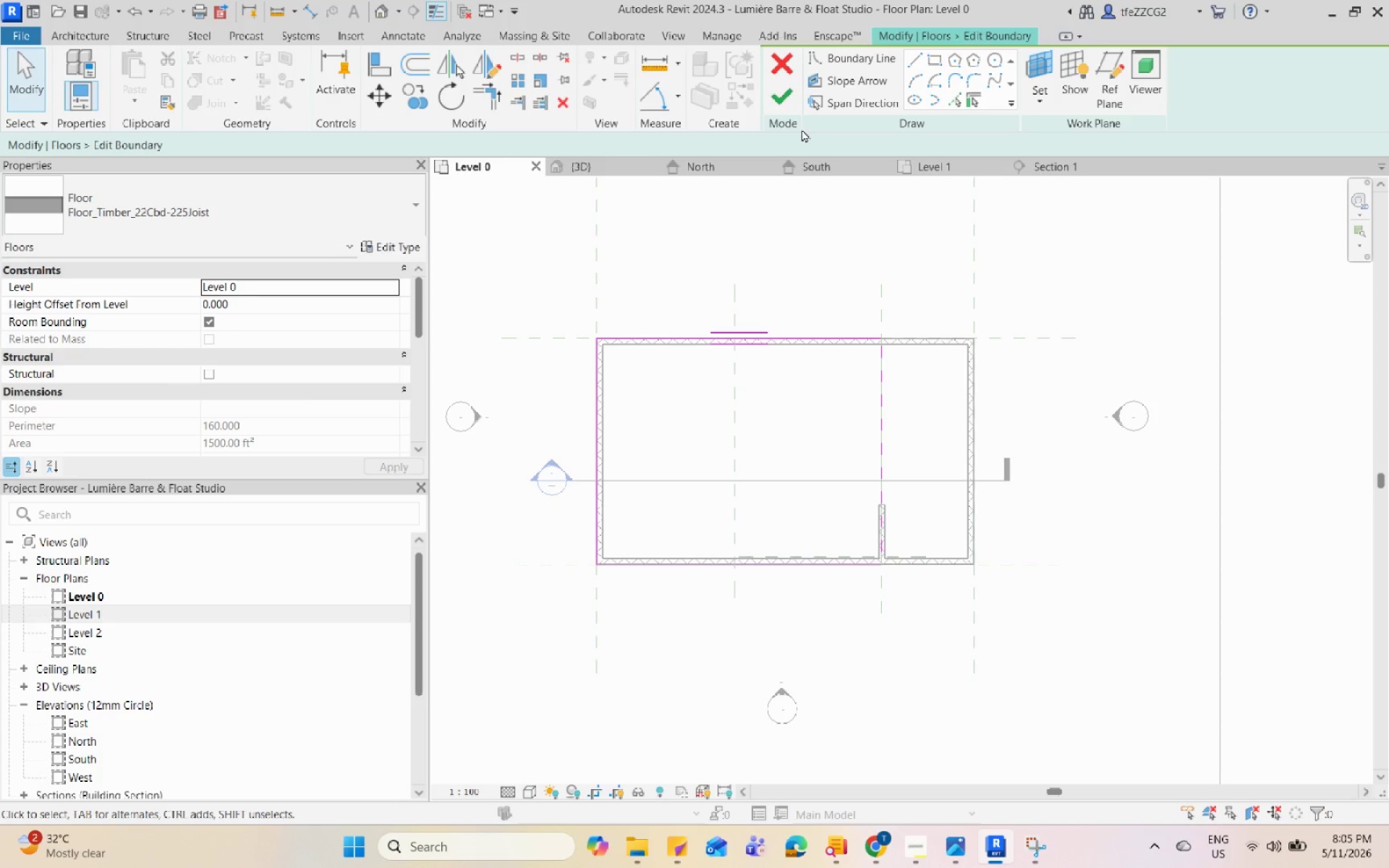 
left_click([770, 91])
 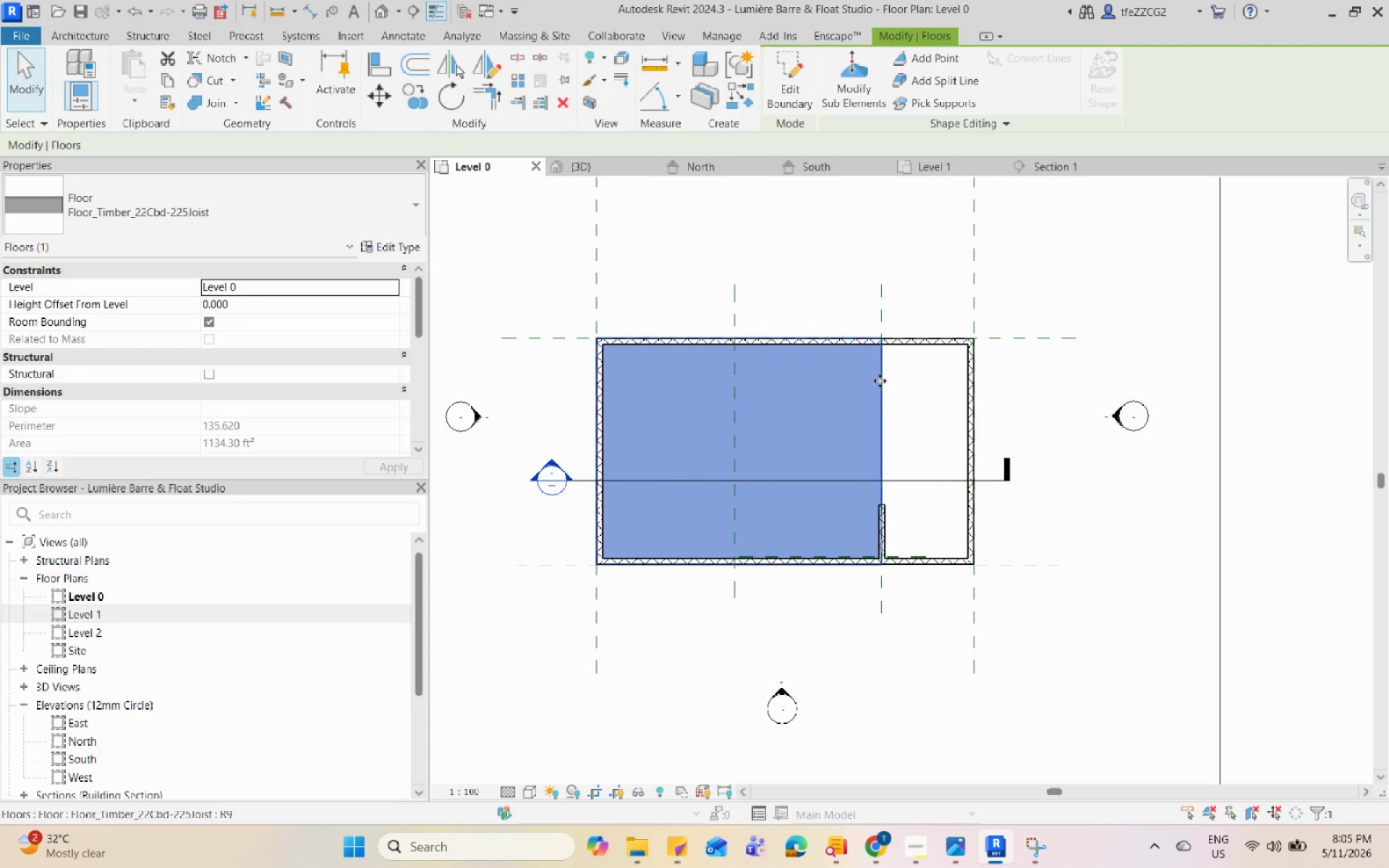 
left_click([880, 380])
 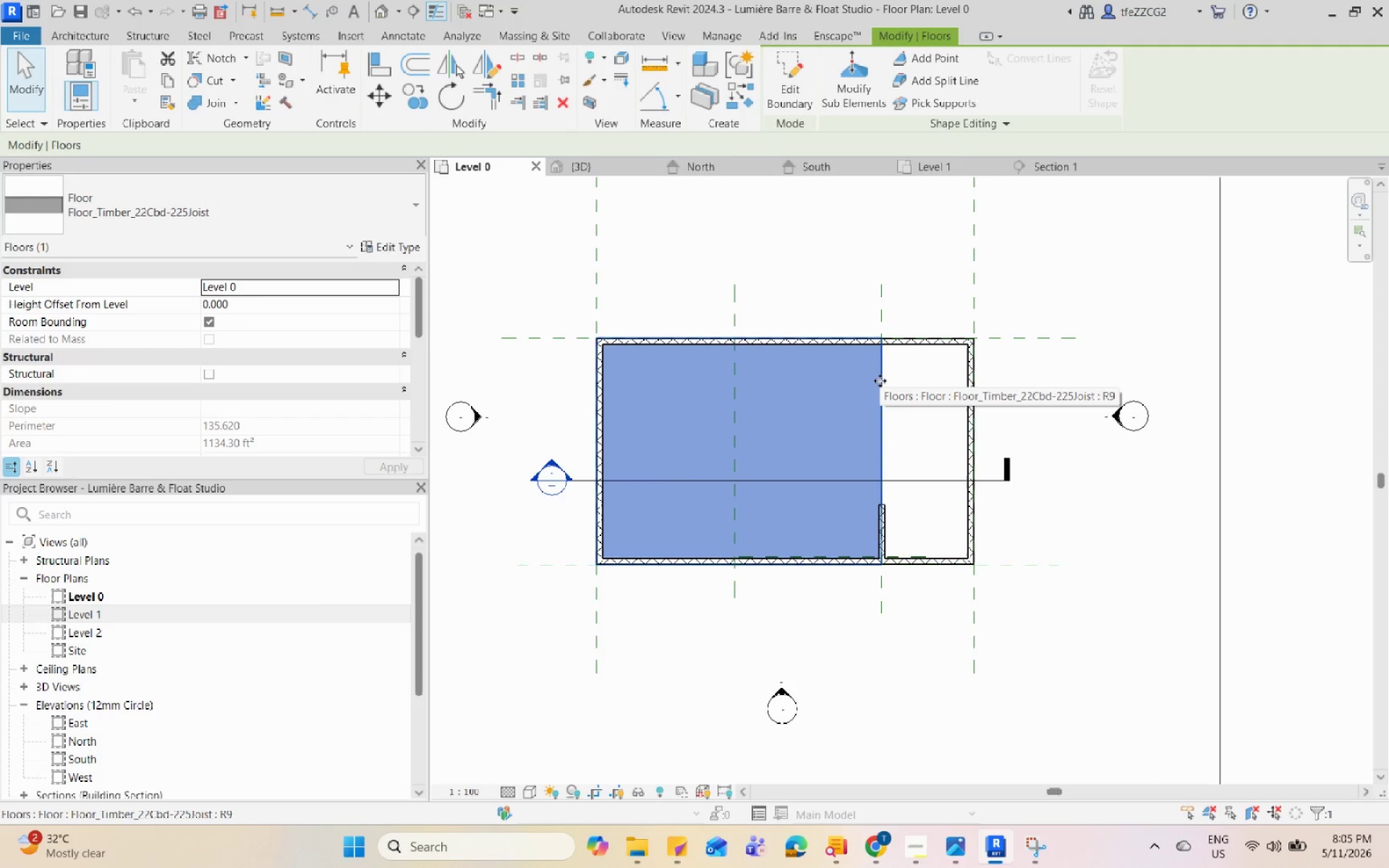 
key(C)
 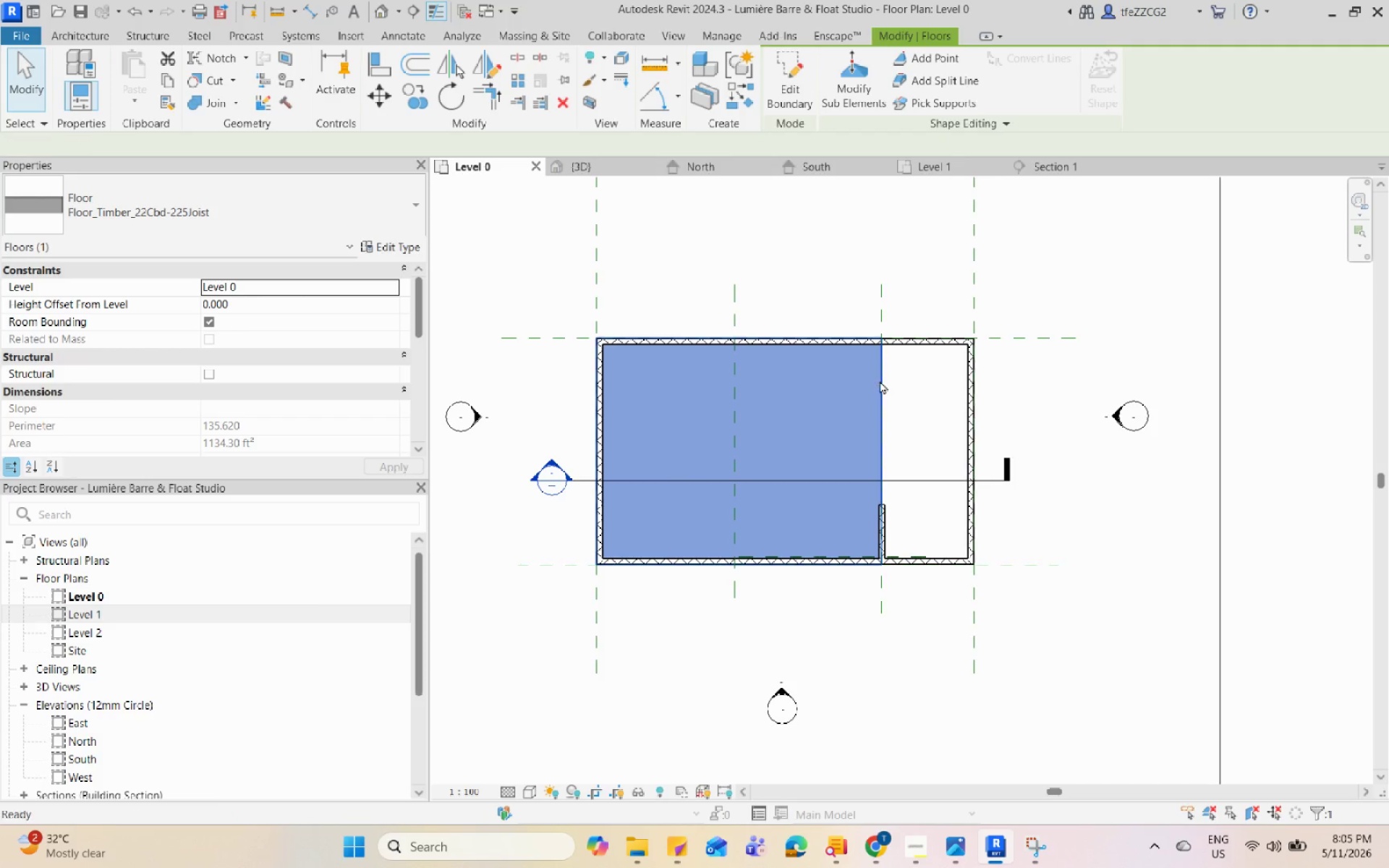 
scroll: coordinate [909, 333], scroll_direction: up, amount: 5.0
 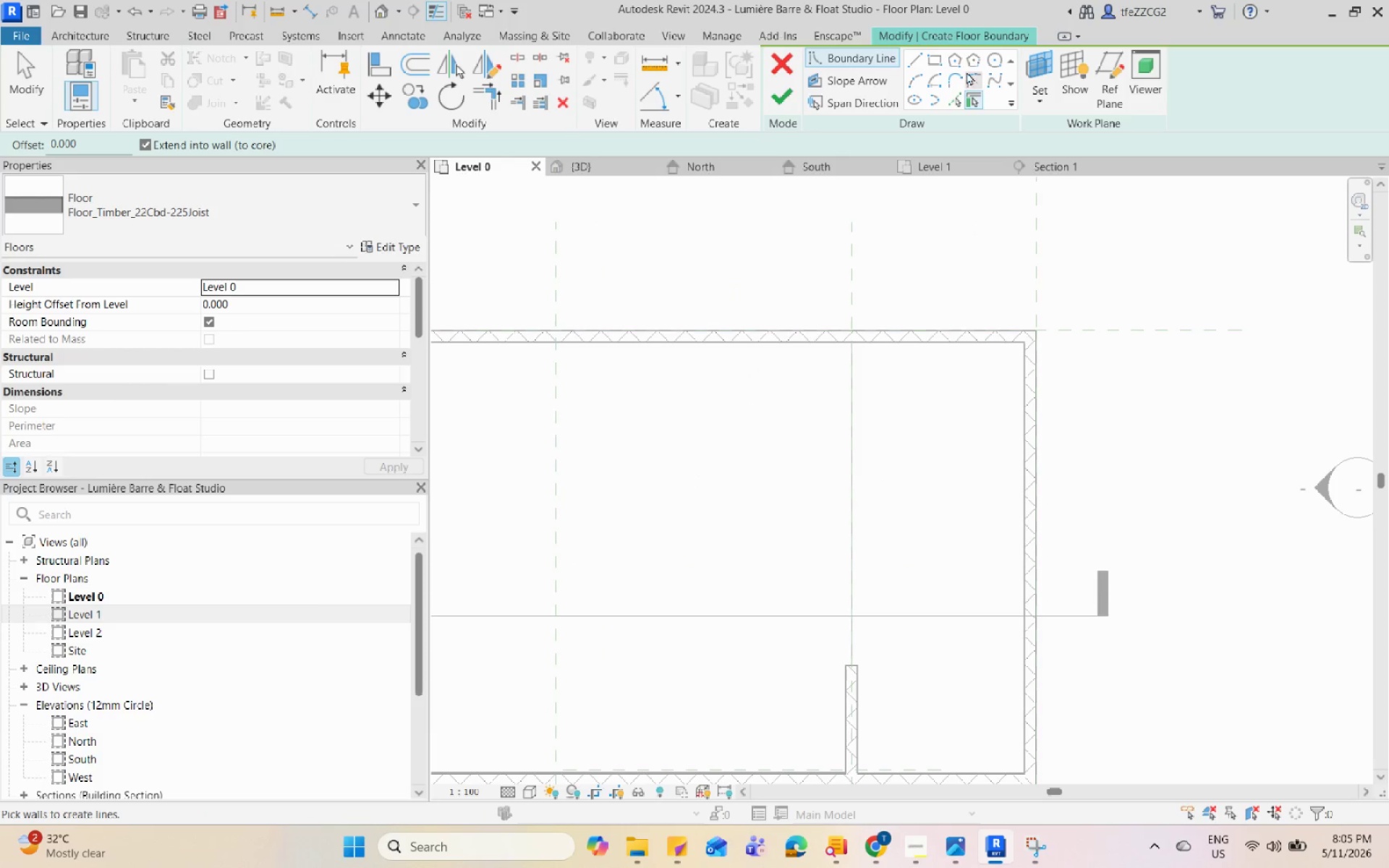 
left_click([930, 62])
 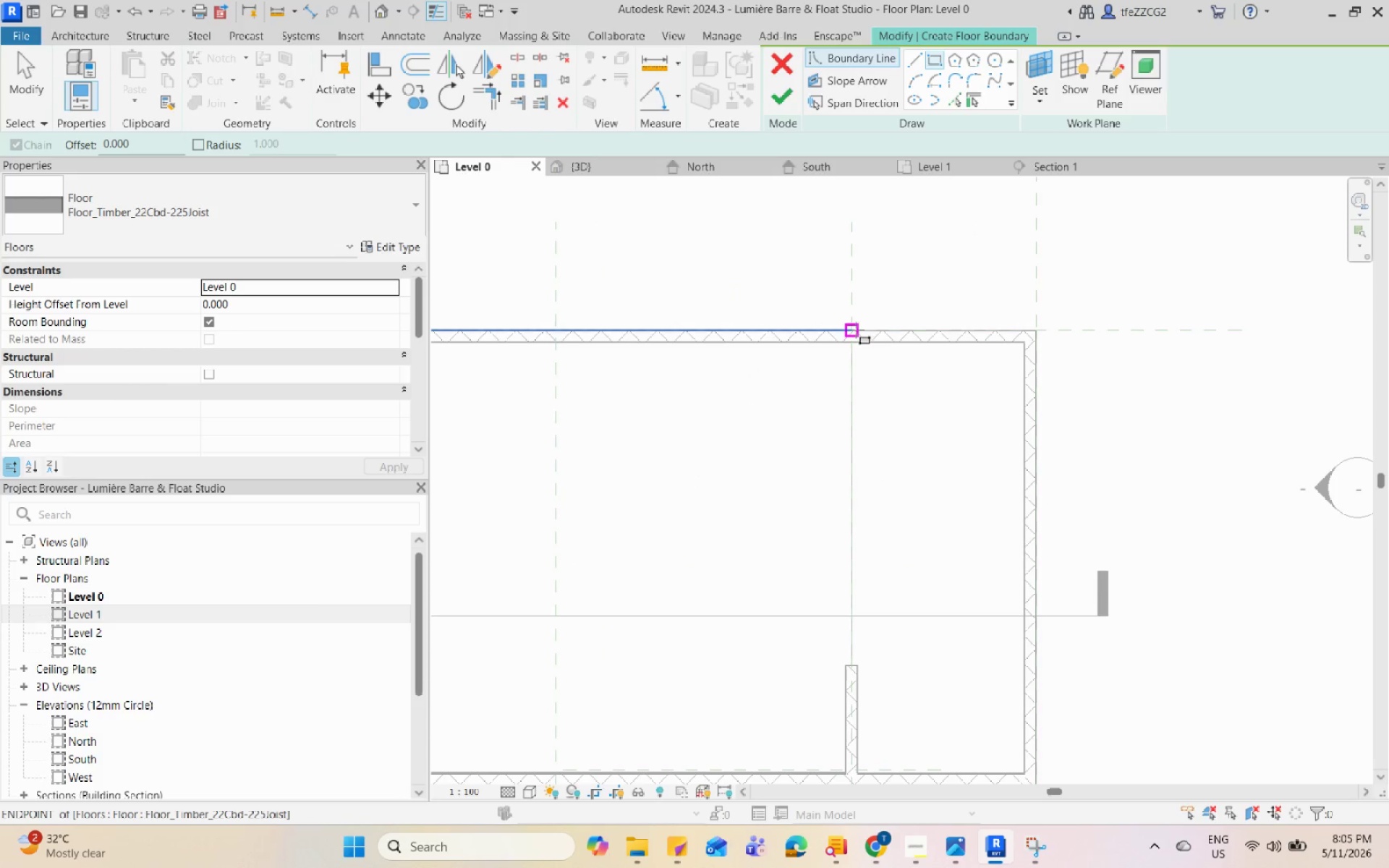 
left_click([854, 330])
 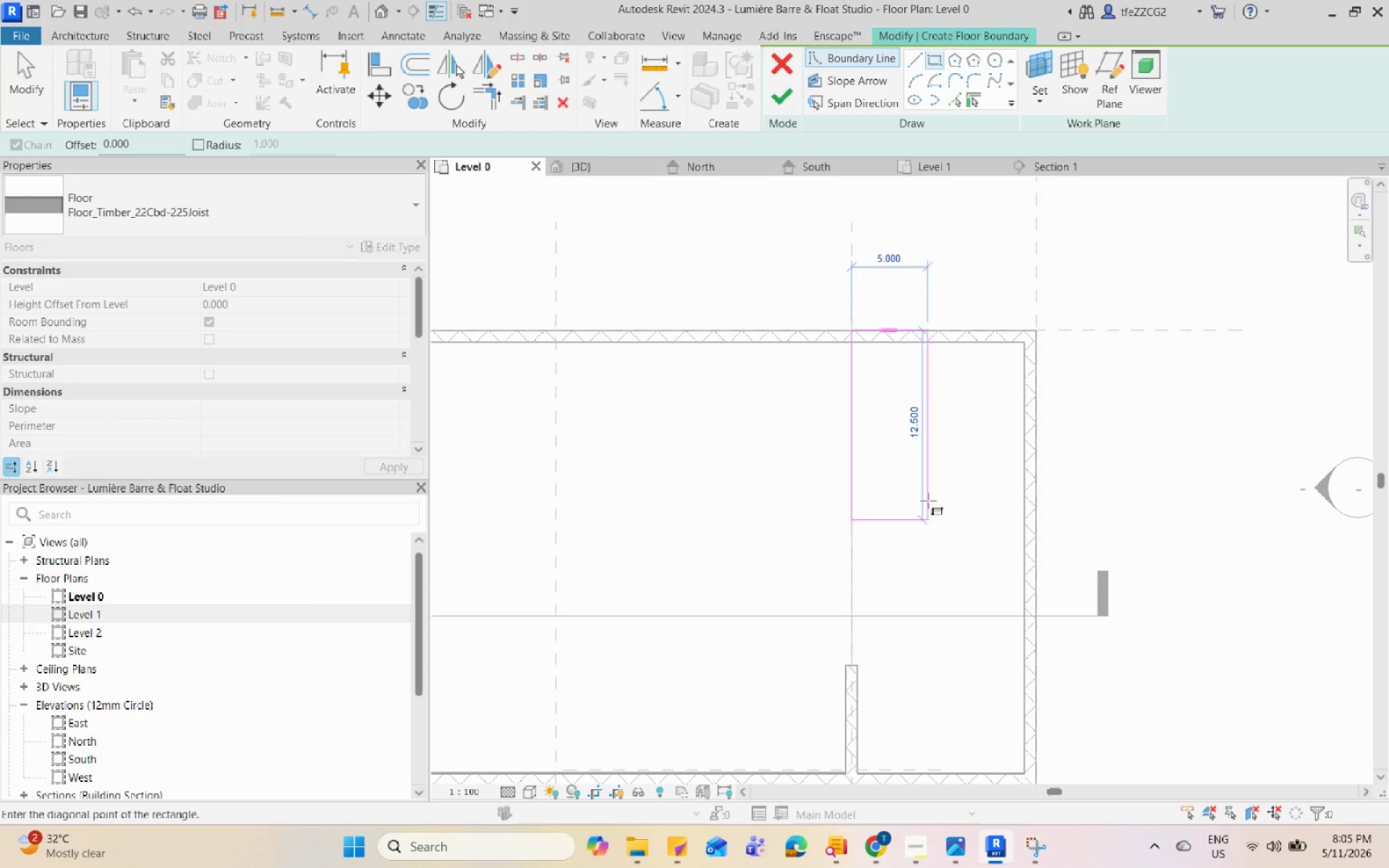 
scroll: coordinate [959, 547], scroll_direction: up, amount: 5.0
 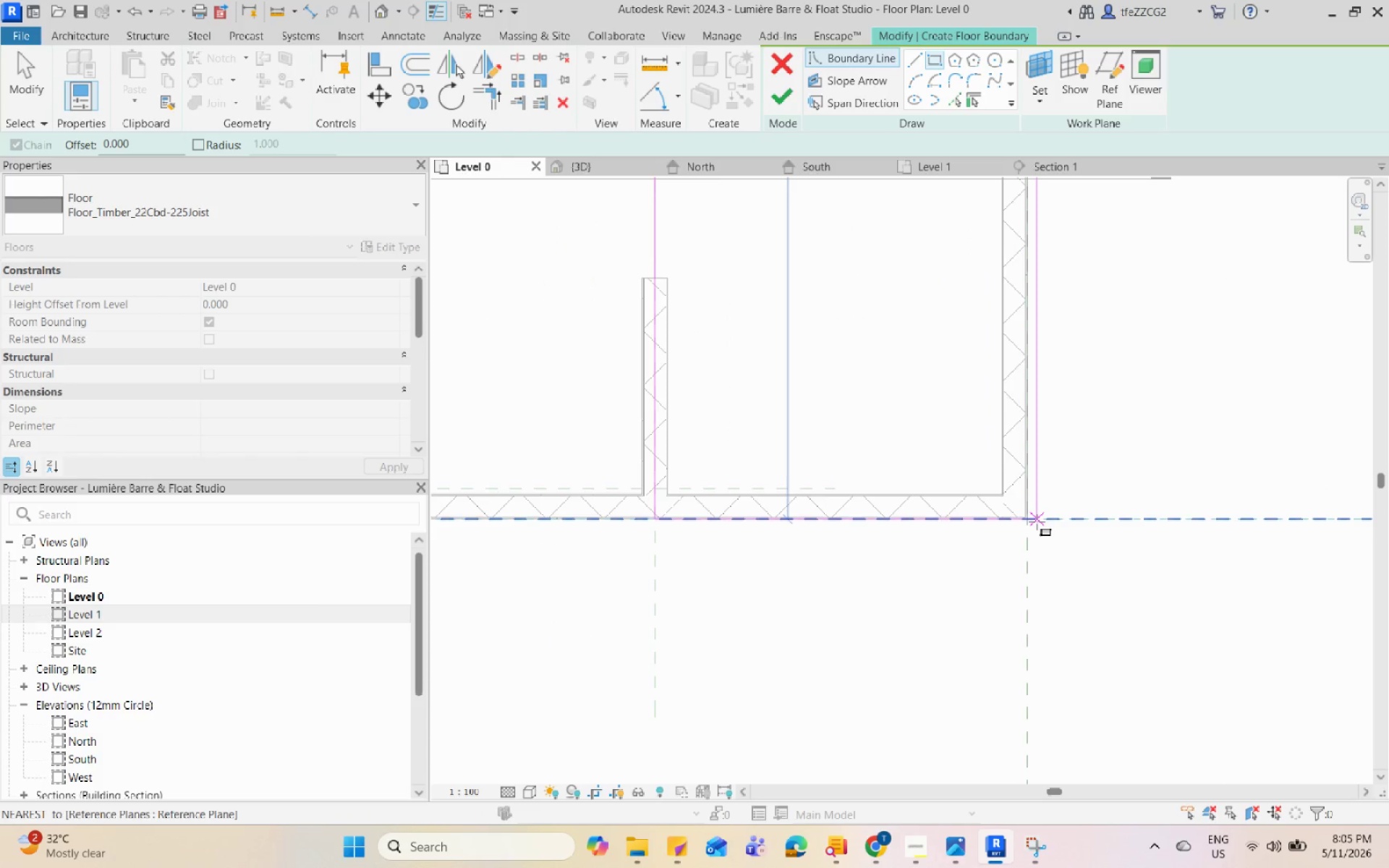 
left_click([1032, 522])
 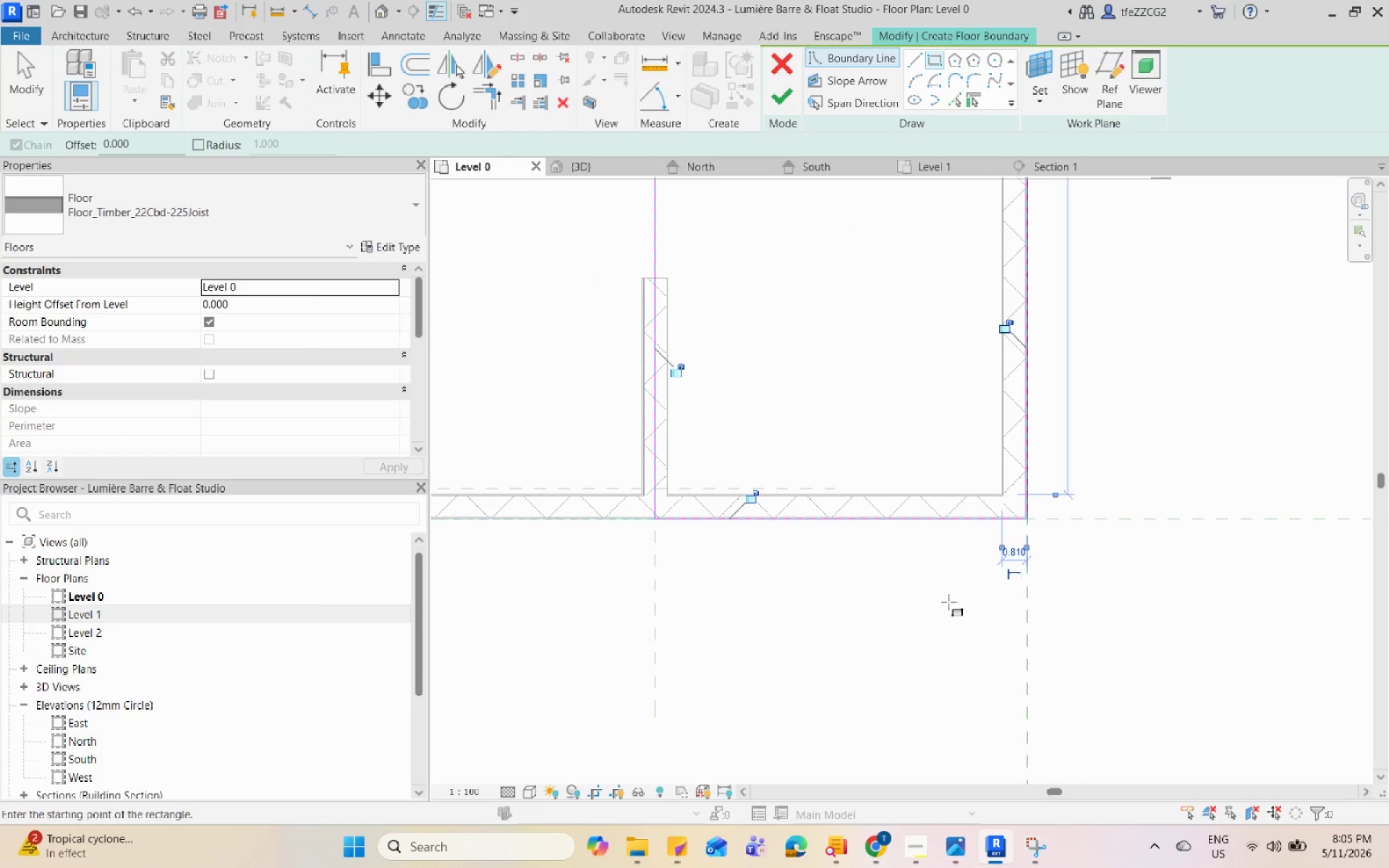 
scroll: coordinate [917, 603], scroll_direction: down, amount: 7.0
 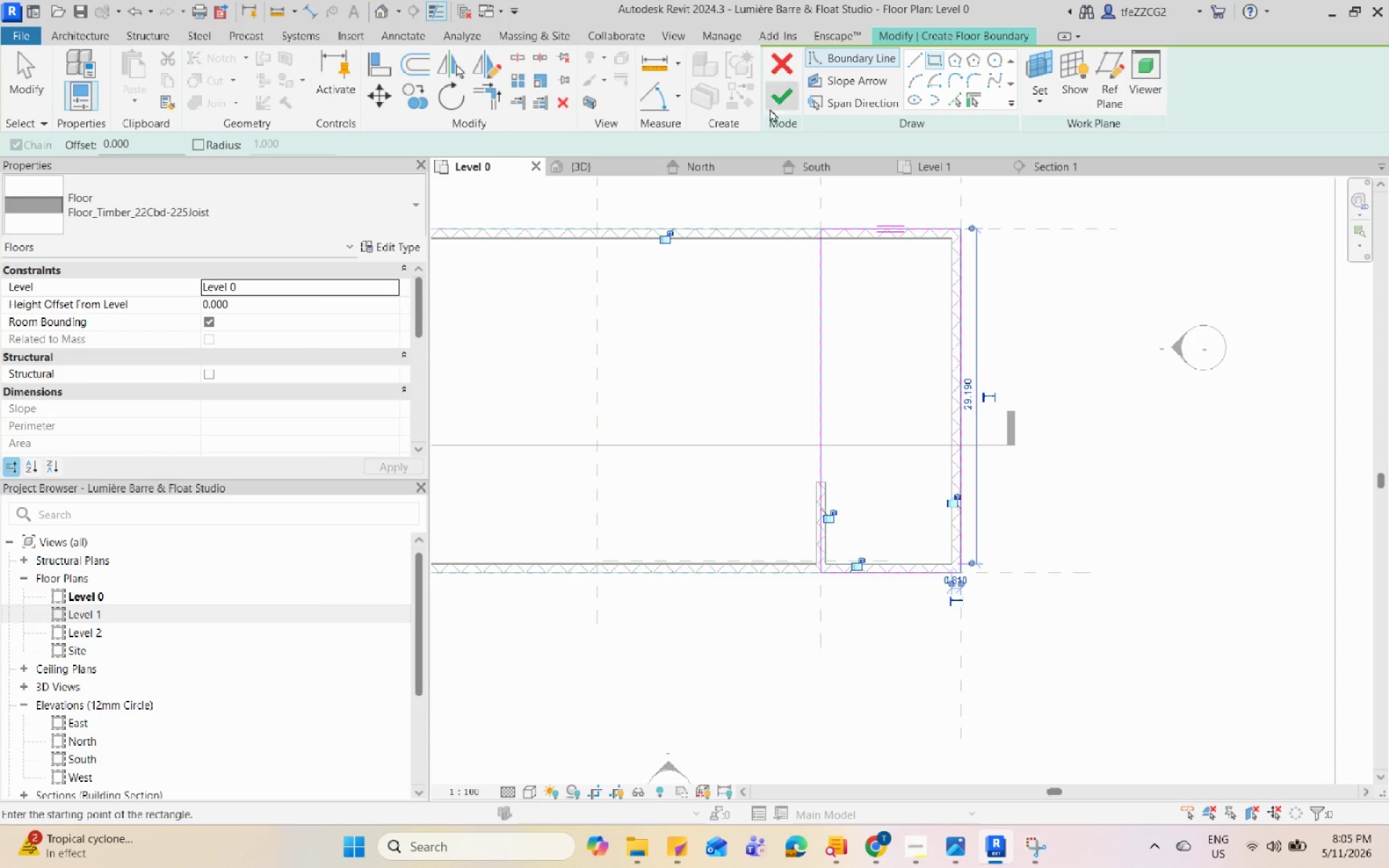 
left_click([772, 100])
 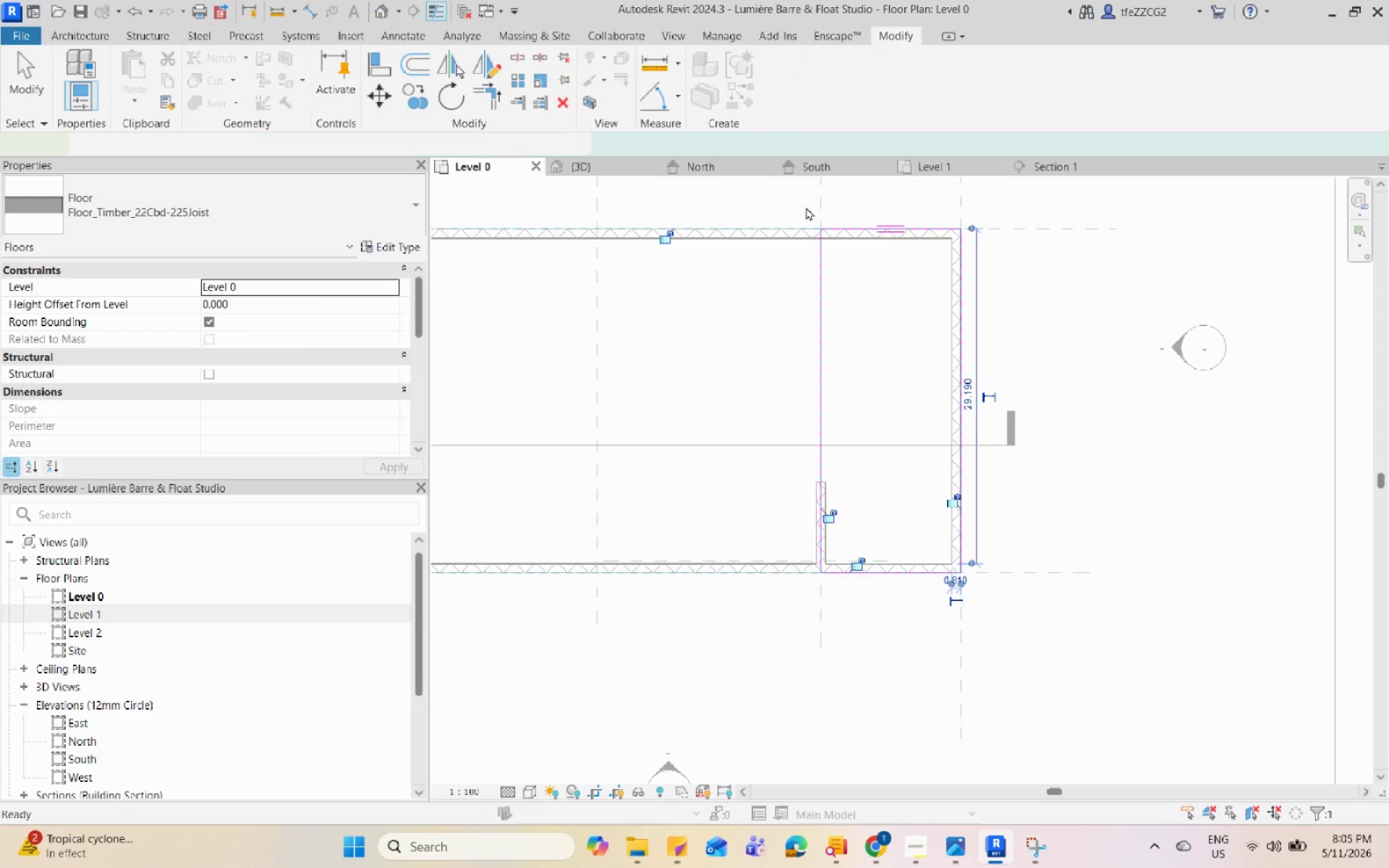 
scroll: coordinate [879, 561], scroll_direction: down, amount: 5.0
 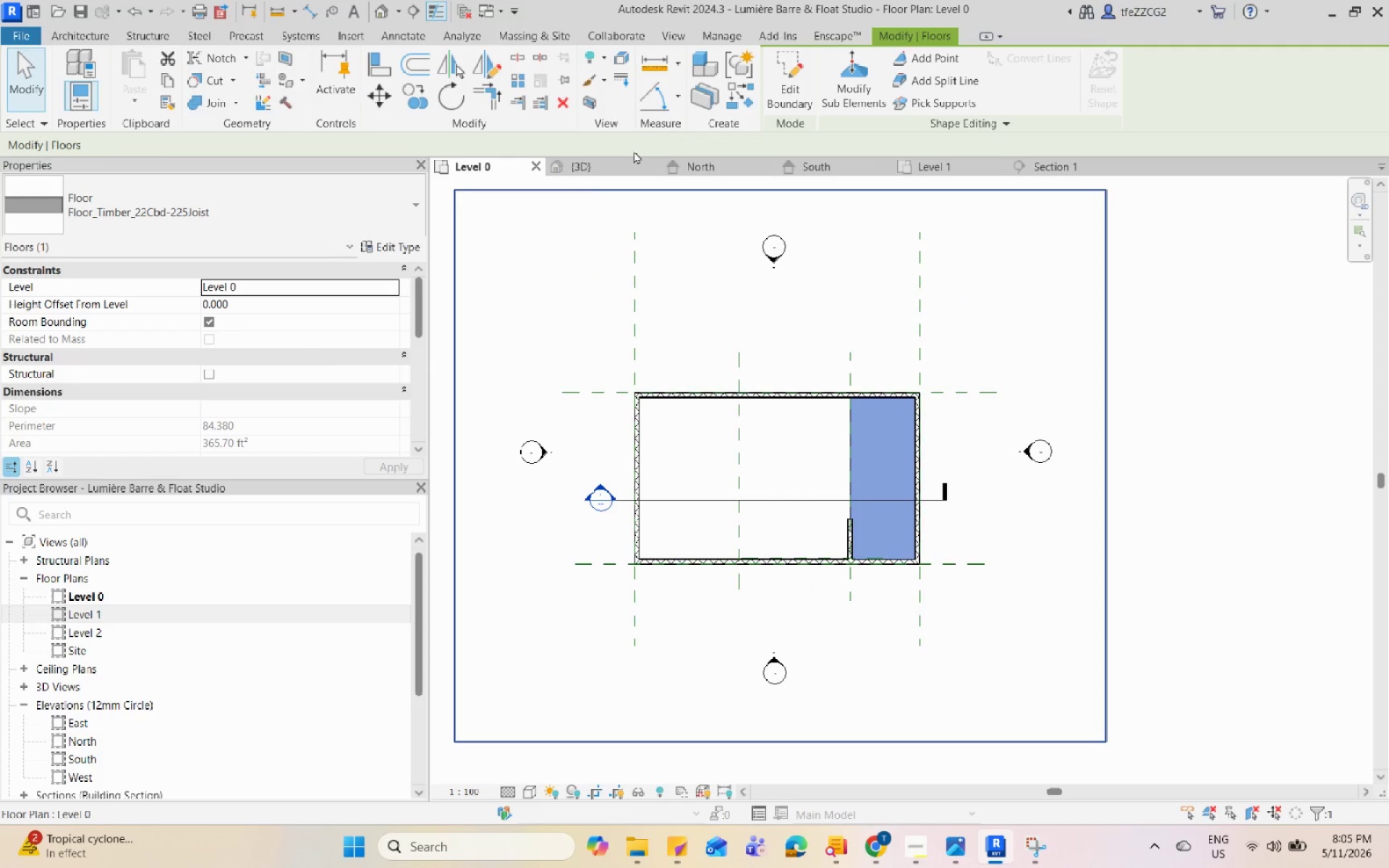 
left_click([586, 177])
 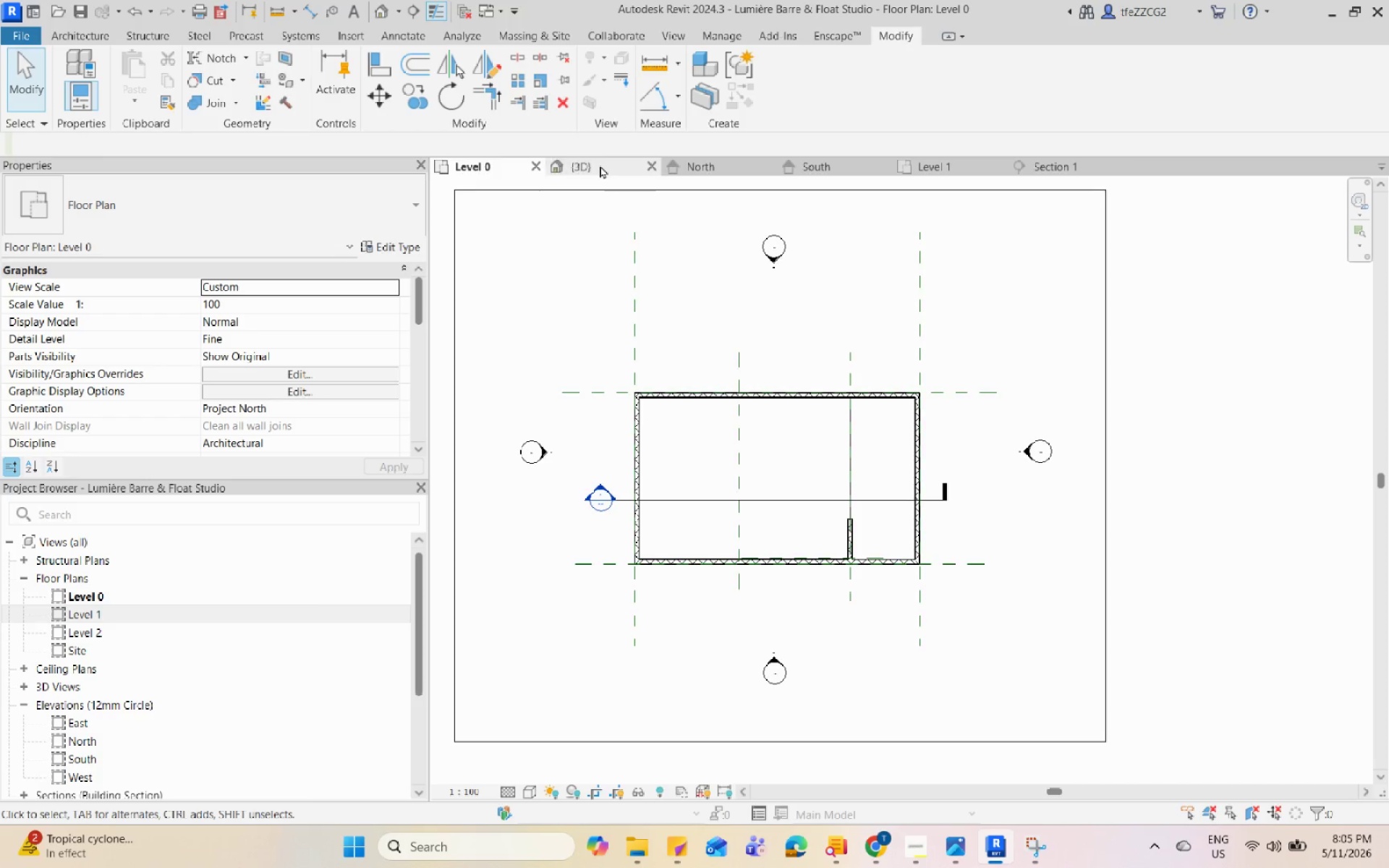 
hold_key(key=ShiftLeft, duration=0.62)
 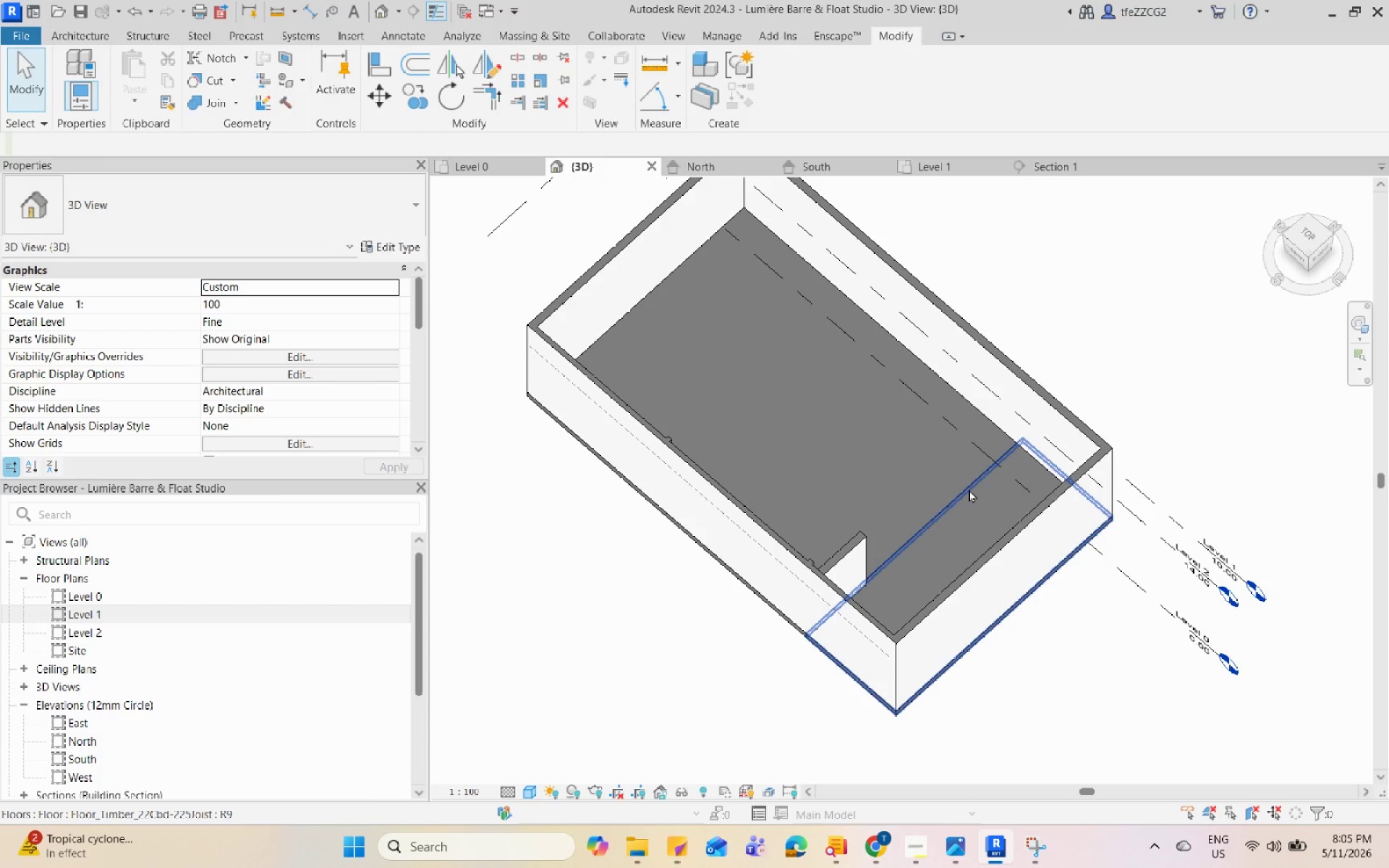 
scroll: coordinate [782, 623], scroll_direction: down, amount: 2.0
 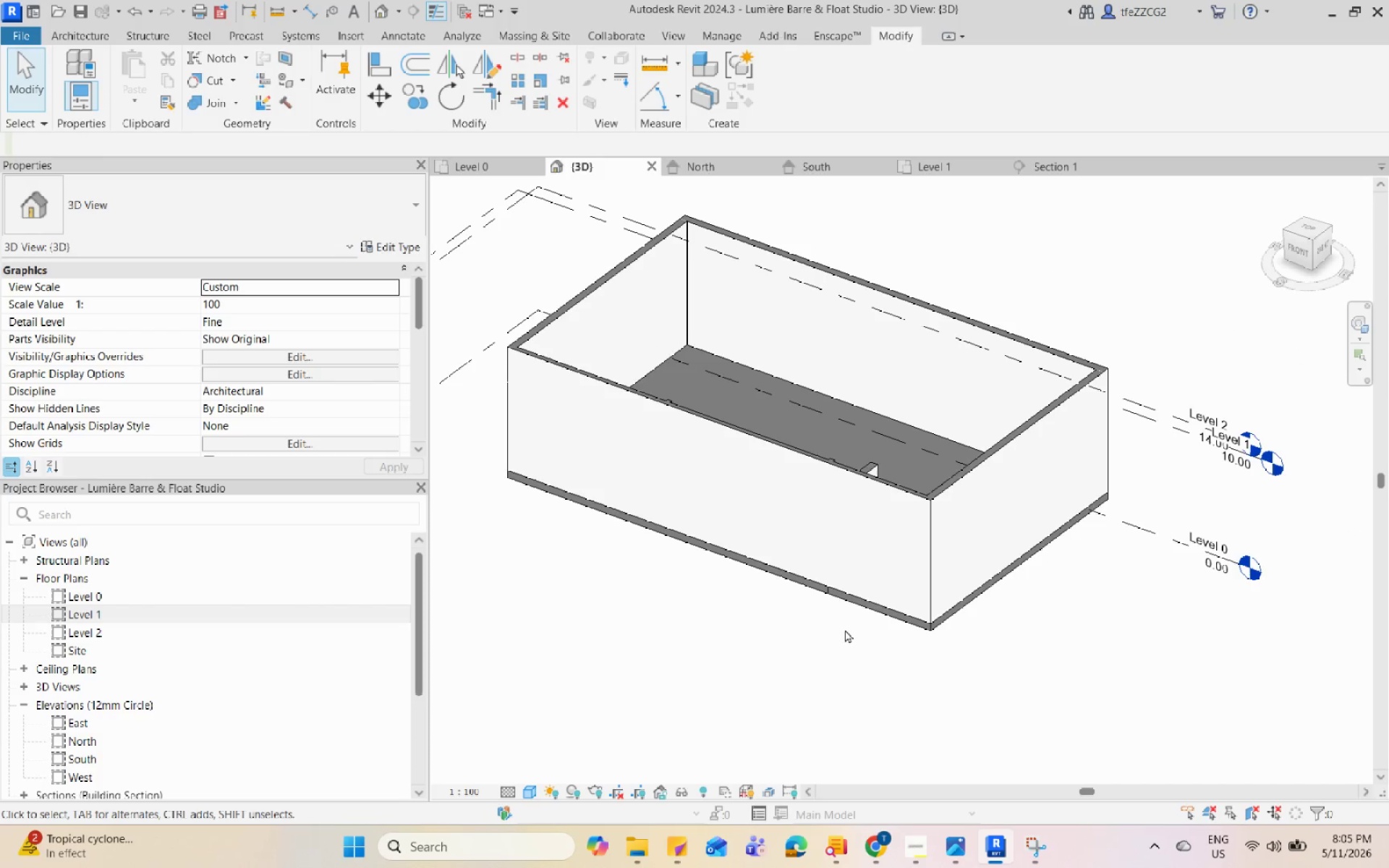 
left_click([969, 489])
 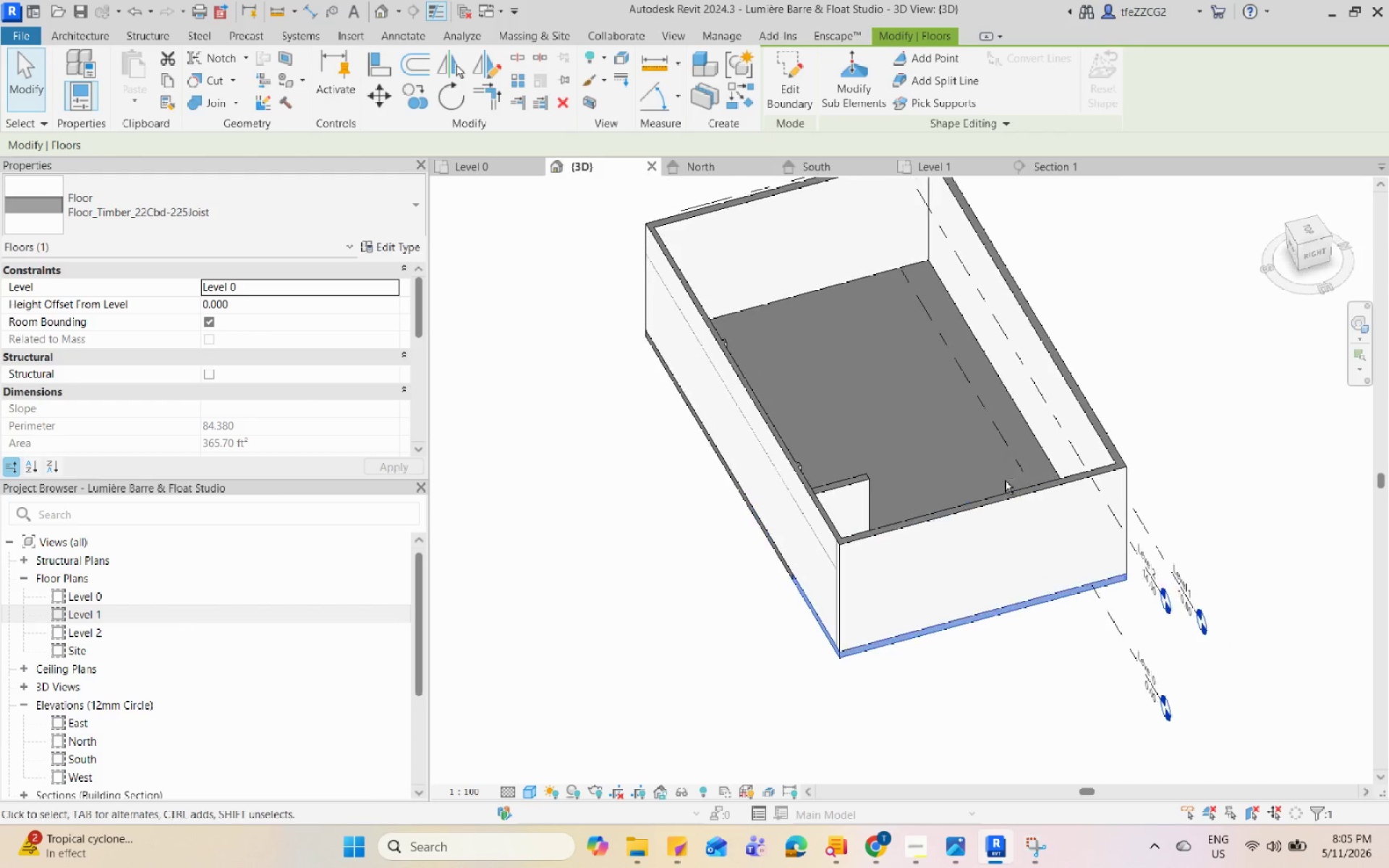 
key(Escape)
 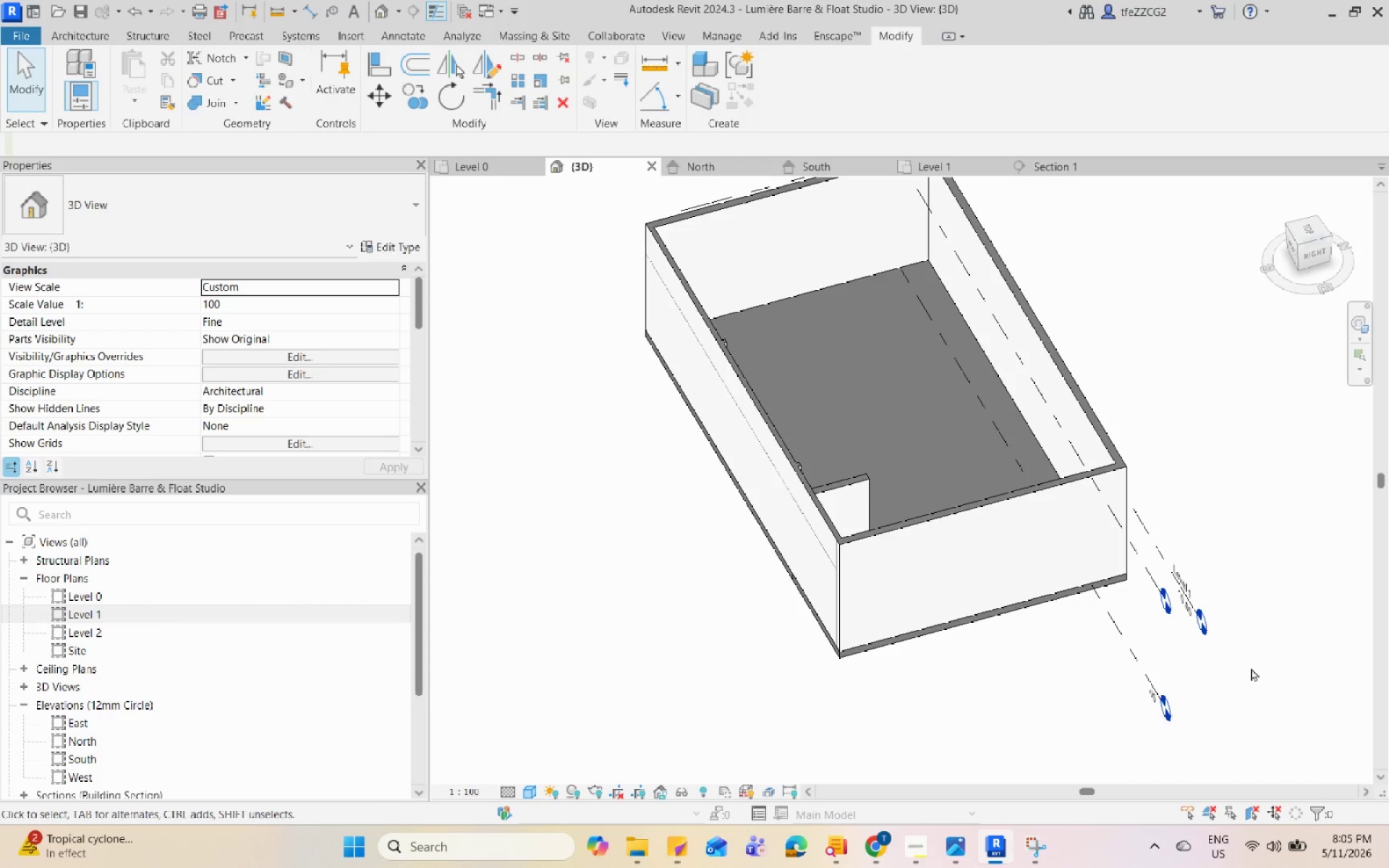 
hold_key(key=ShiftLeft, duration=0.83)
 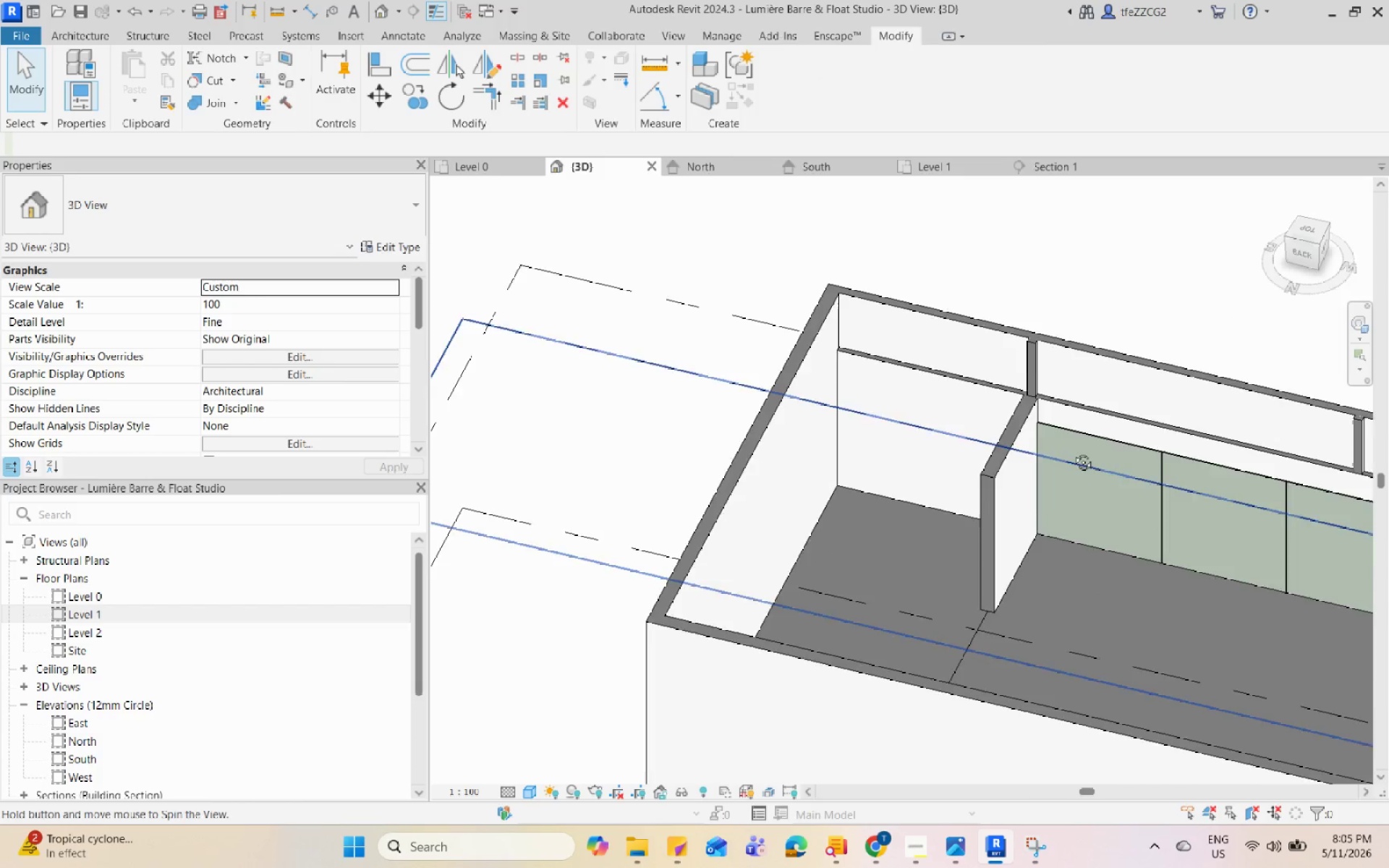 
hold_key(key=ShiftLeft, duration=0.88)
 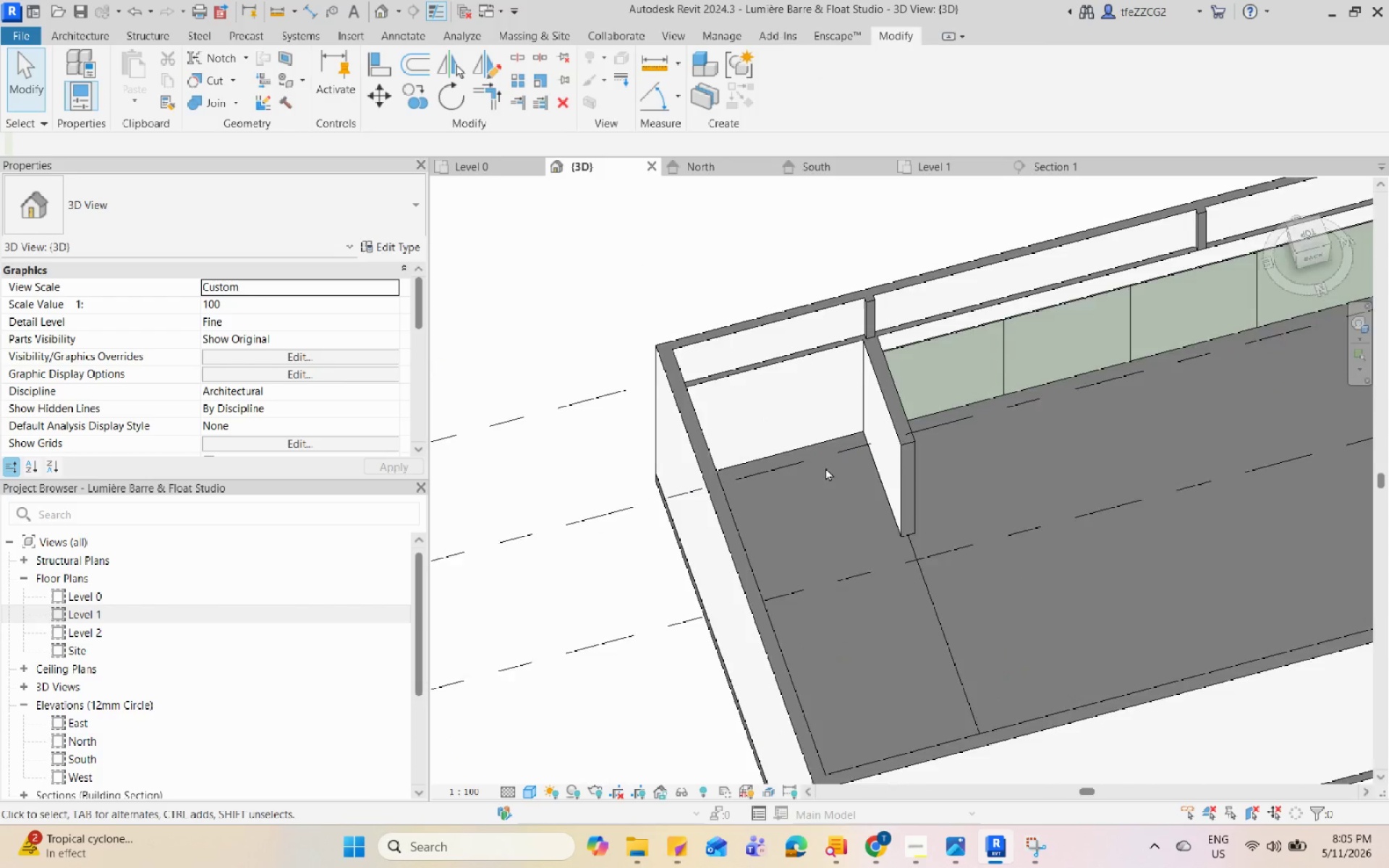 
scroll: coordinate [1118, 449], scroll_direction: up, amount: 5.0
 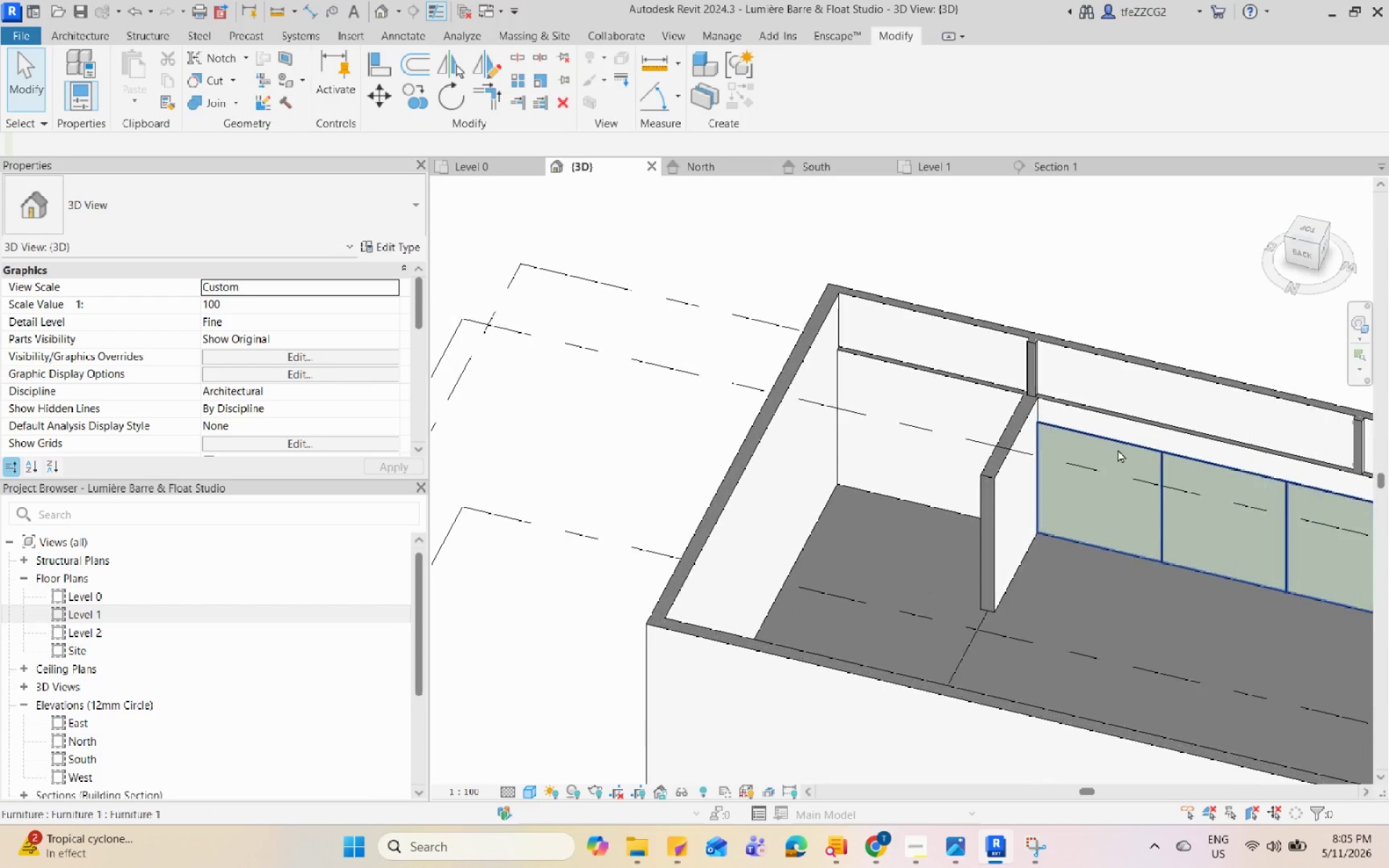 
scroll: coordinate [834, 532], scroll_direction: down, amount: 2.0
 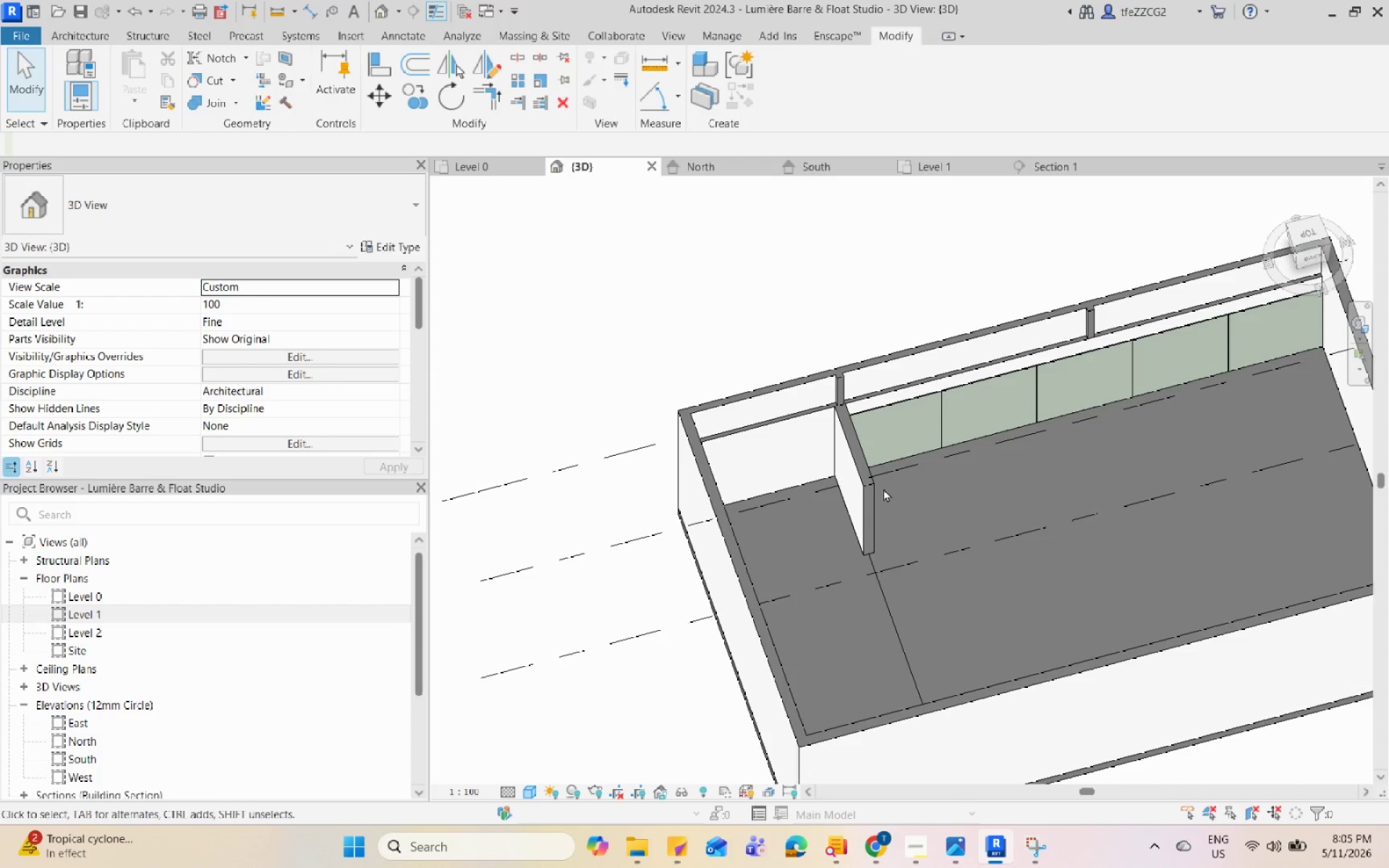 
hold_key(key=ShiftLeft, duration=2.44)
 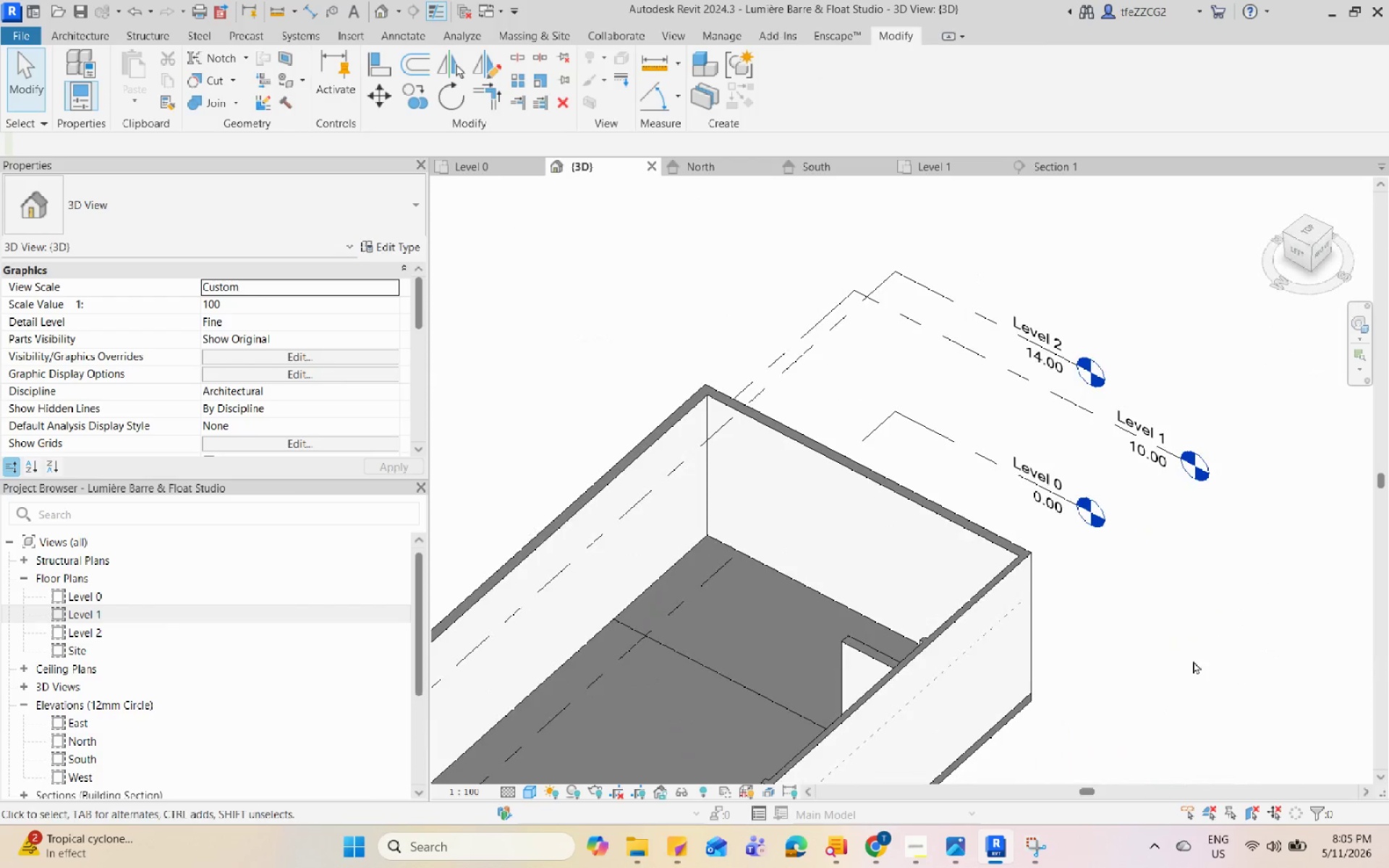 
hold_key(key=ShiftLeft, duration=1.67)
 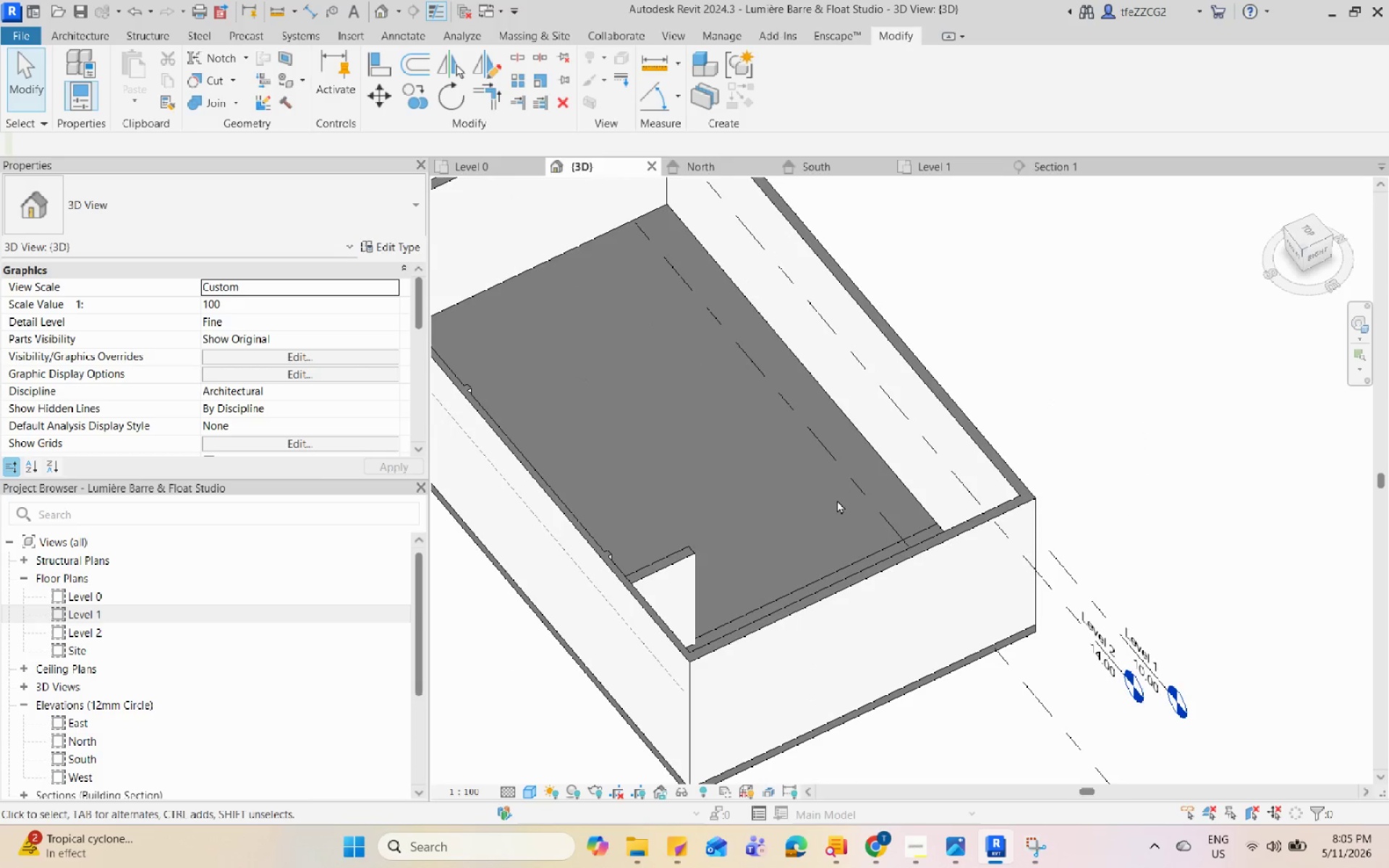 
key(Shift+ShiftLeft)
 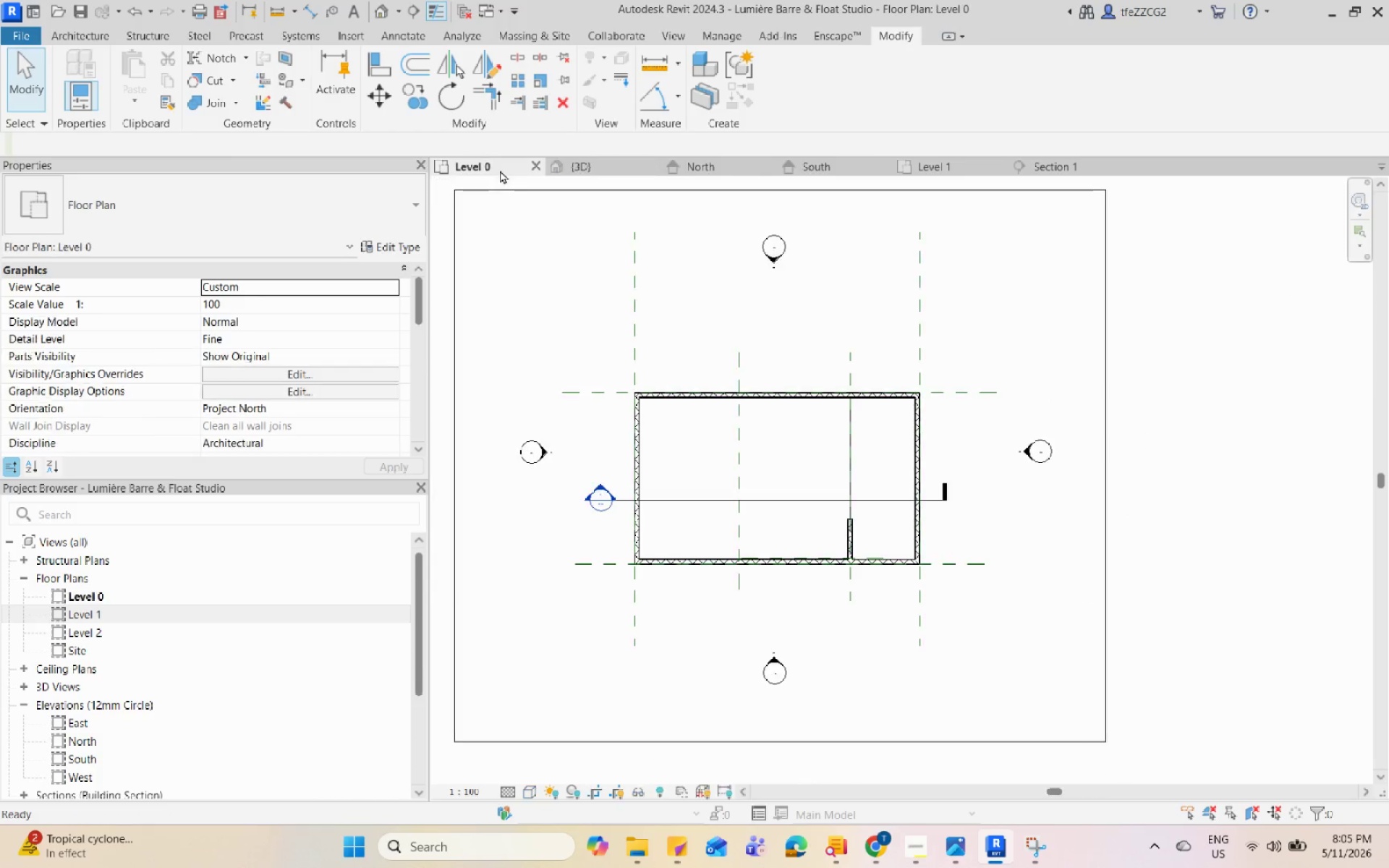 
scroll: coordinate [1014, 615], scroll_direction: down, amount: 3.0
 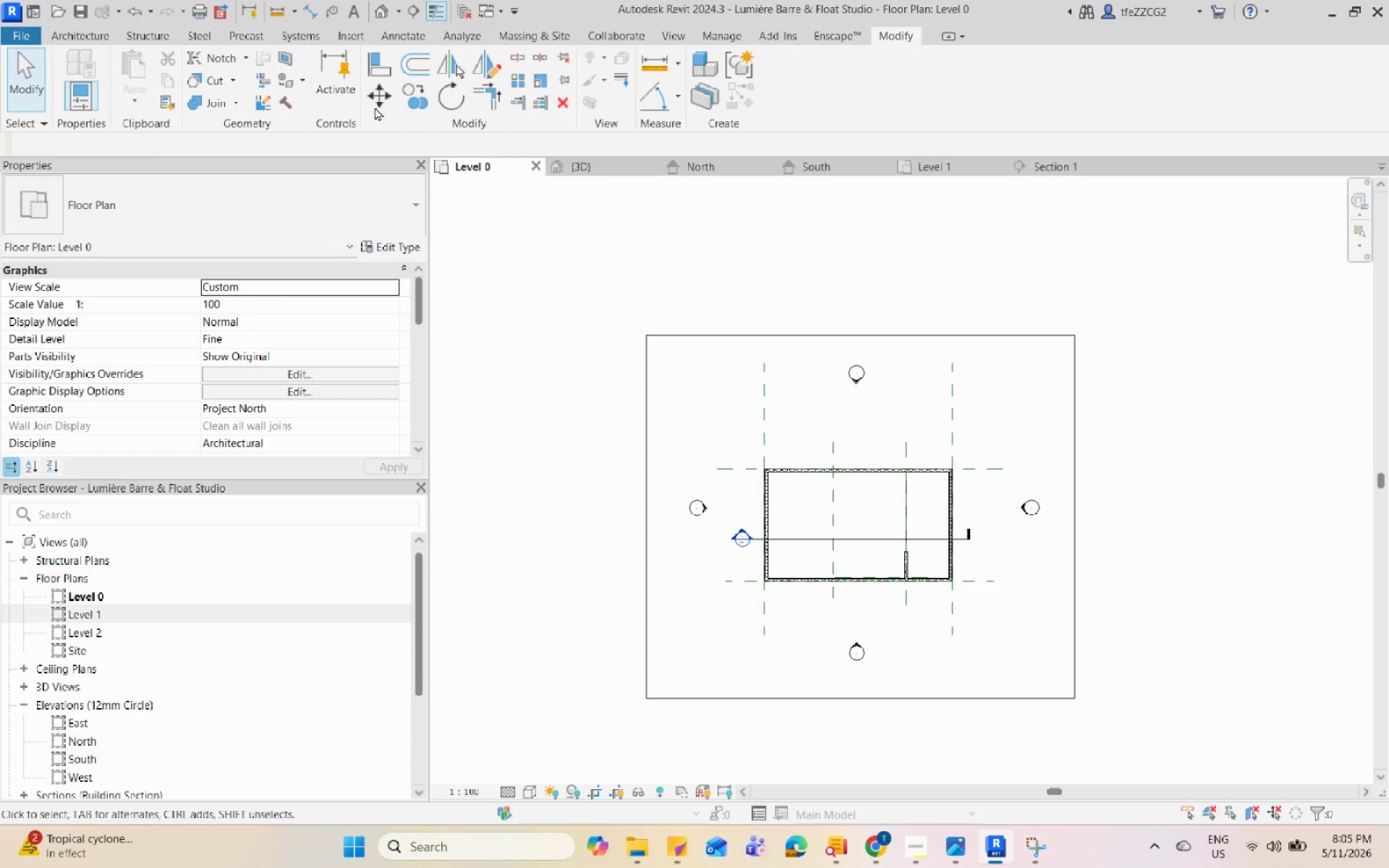 
left_click([72, 27])
 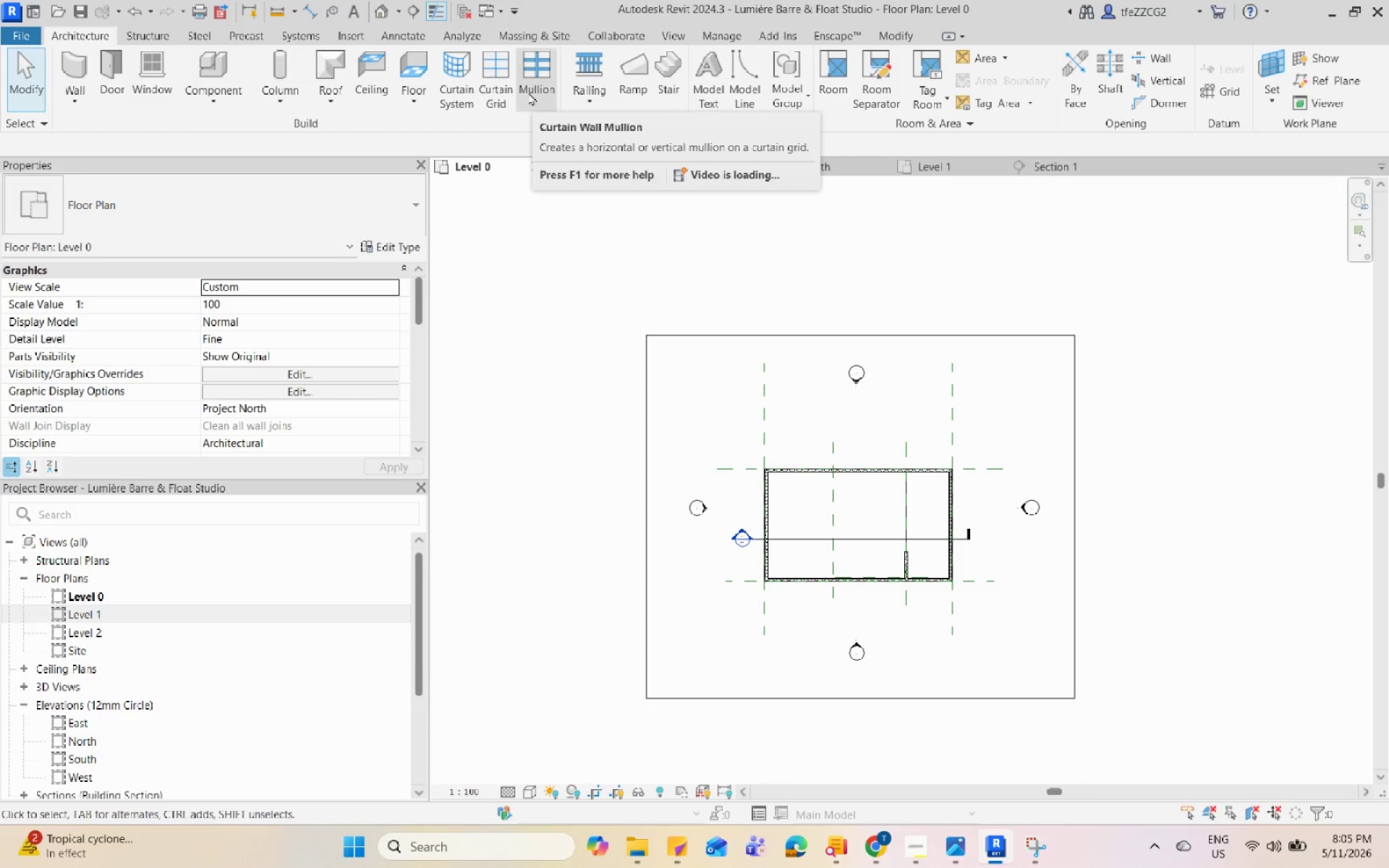 
wait(10.39)
 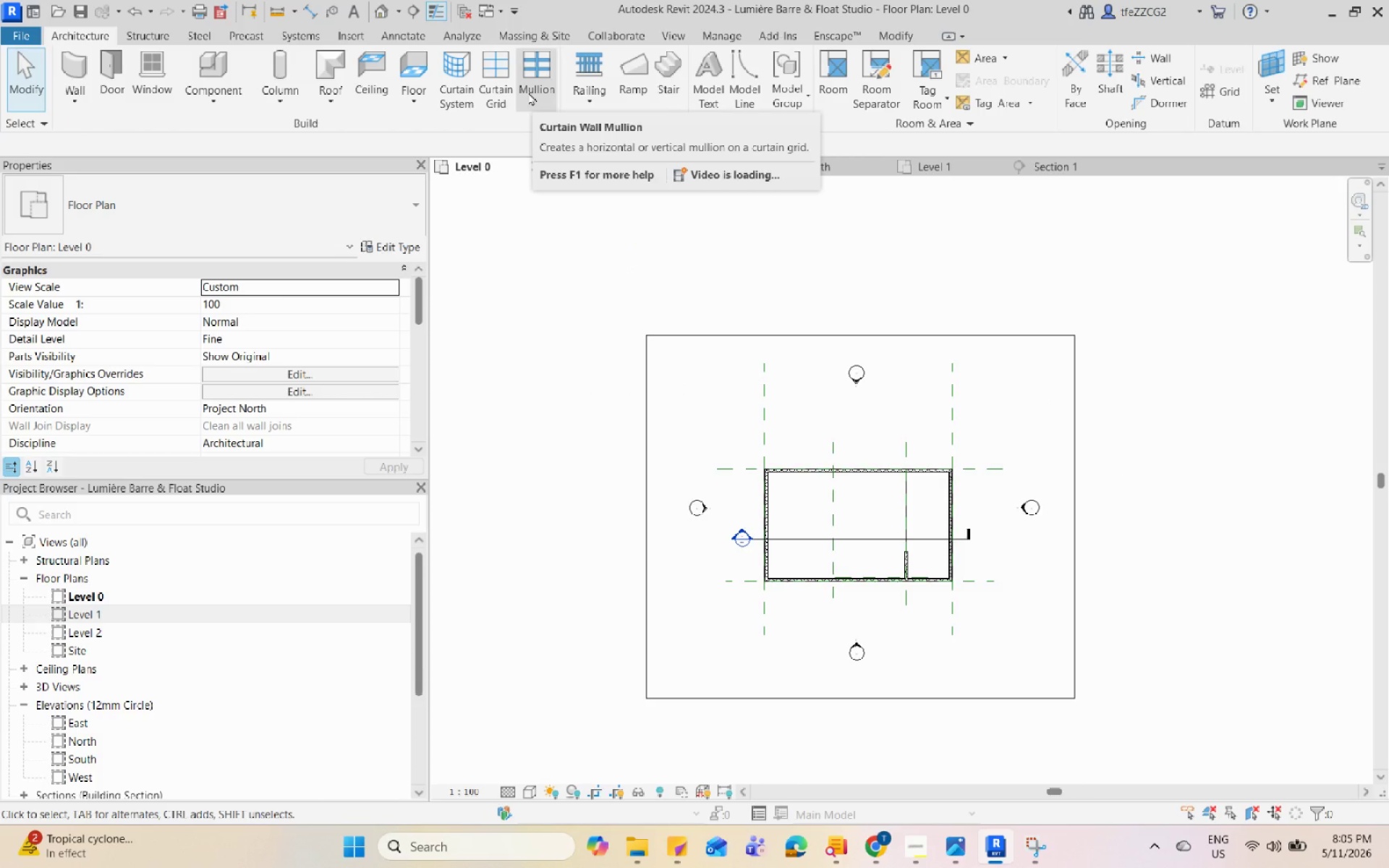 
scroll: coordinate [894, 525], scroll_direction: up, amount: 5.0